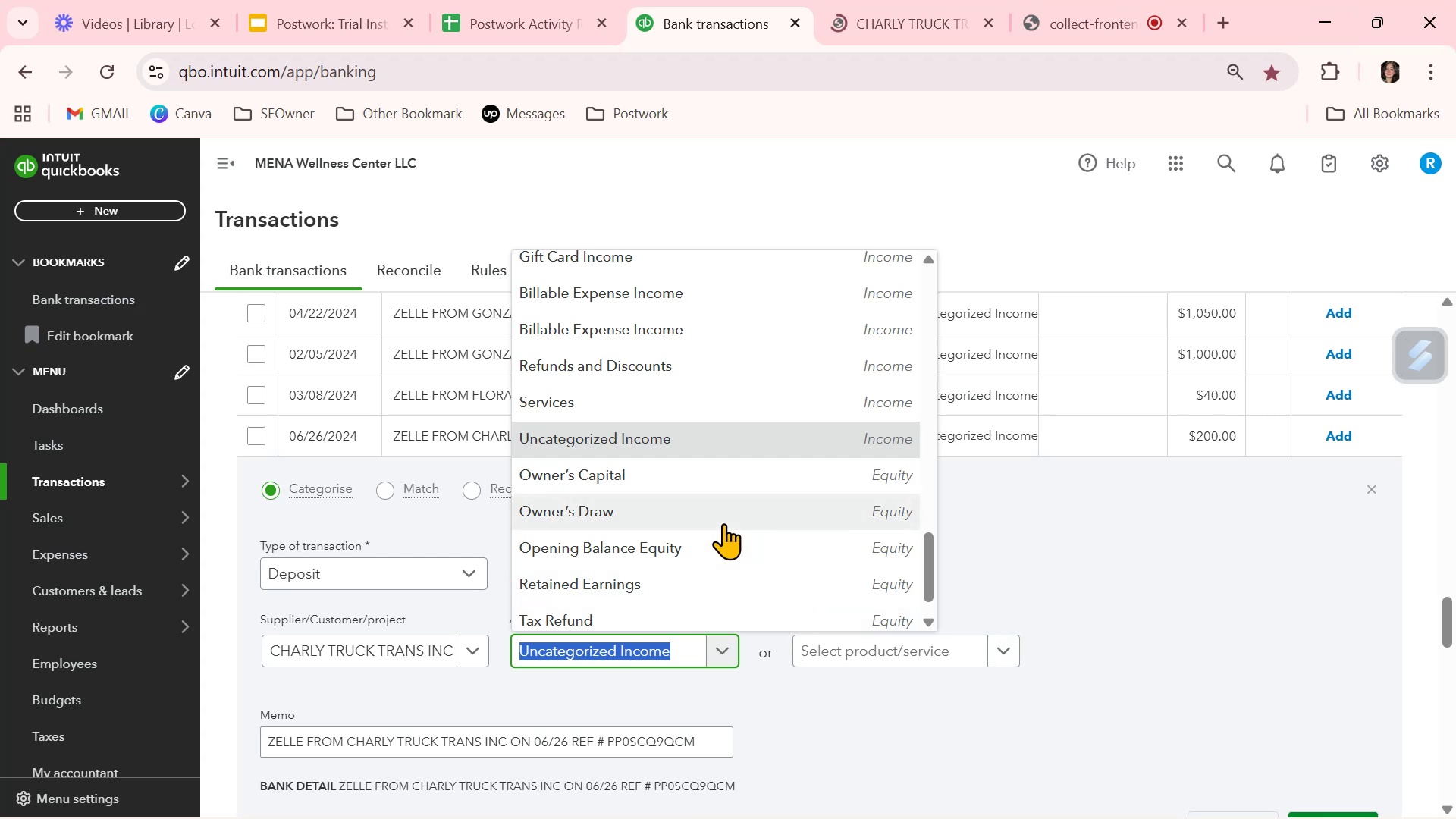 
scroll: coordinate [739, 534], scroll_direction: up, amount: 4.0
 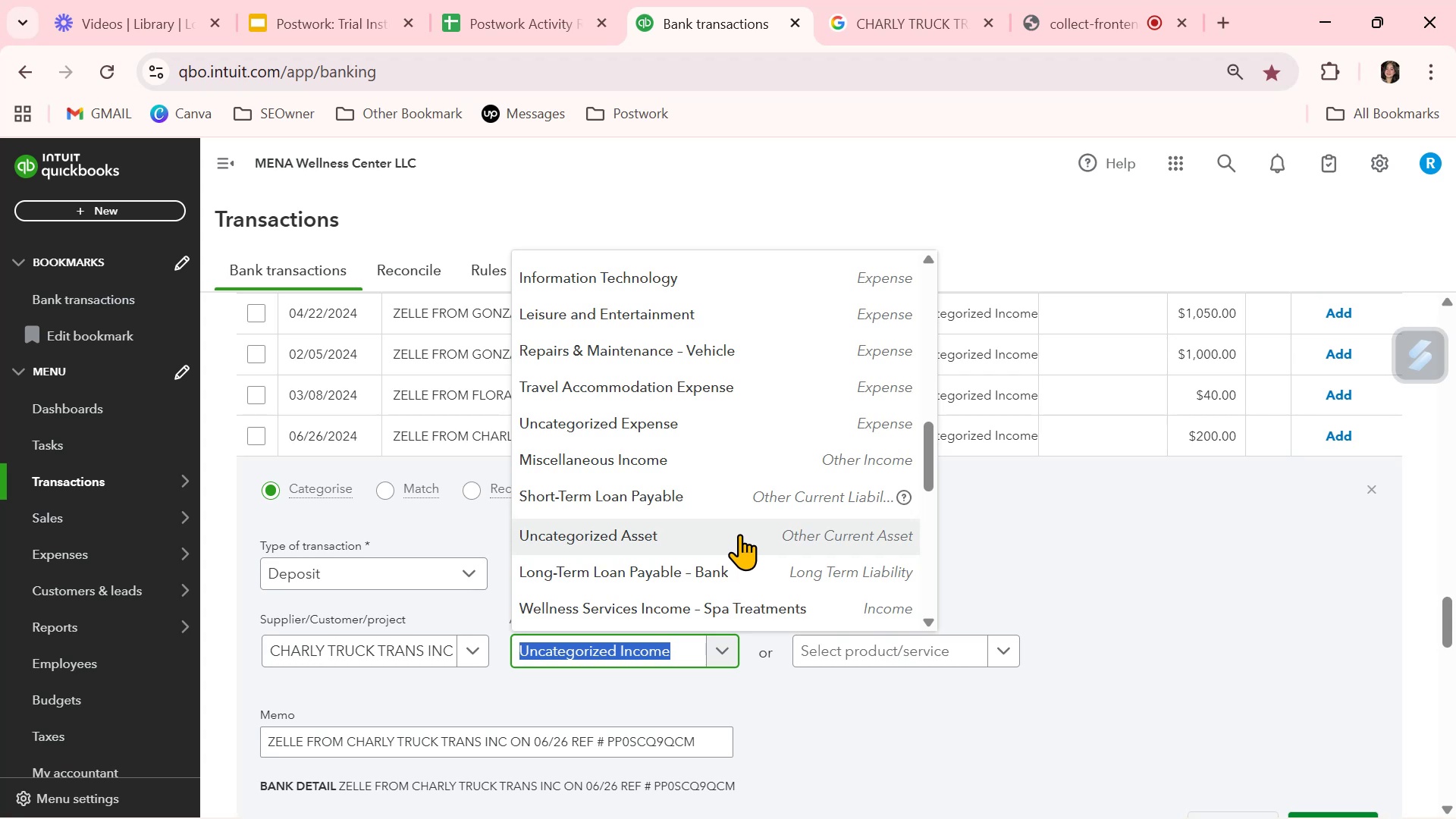 
wait(9.02)
 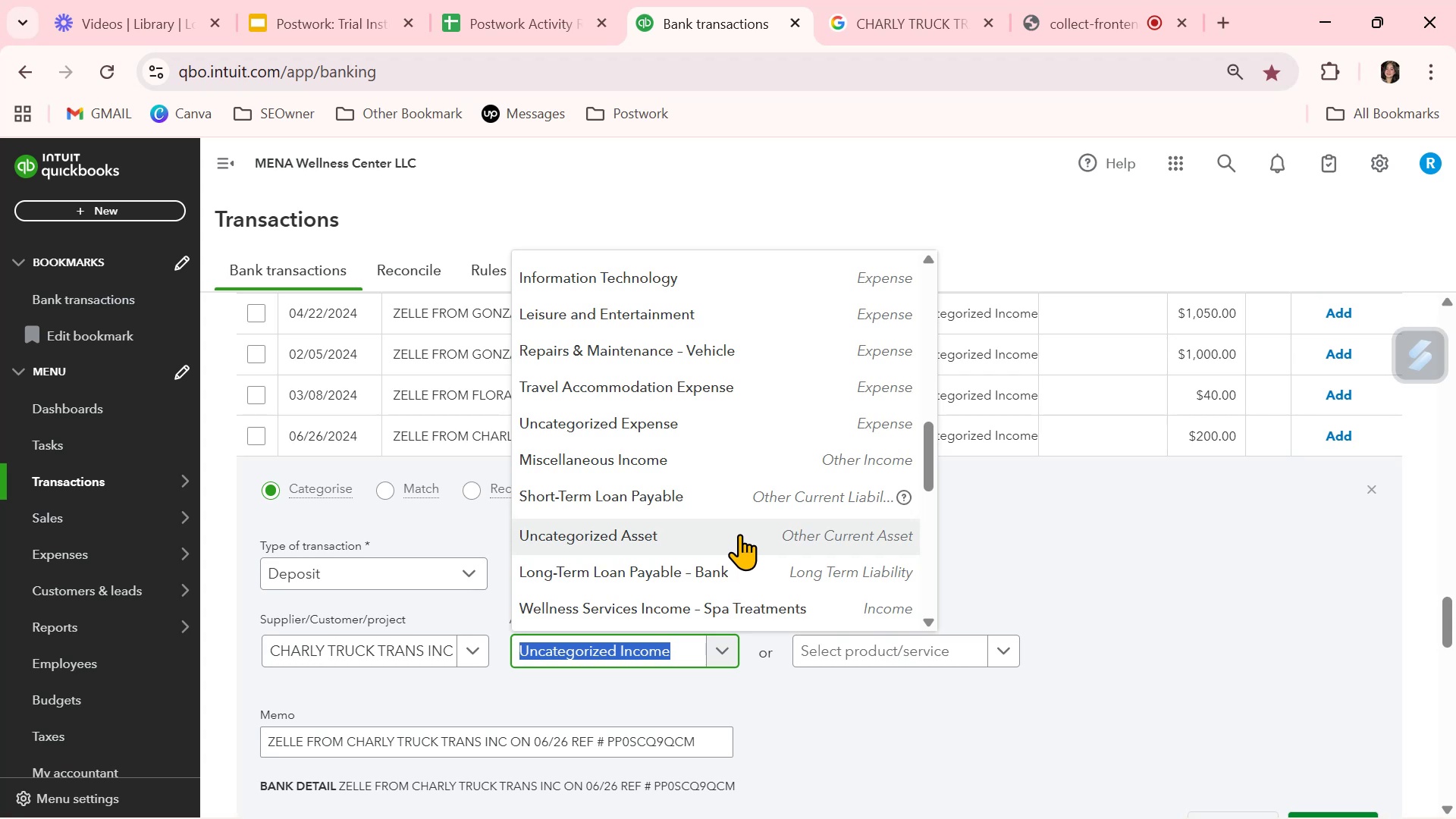 
scroll: coordinate [739, 538], scroll_direction: up, amount: 5.0
 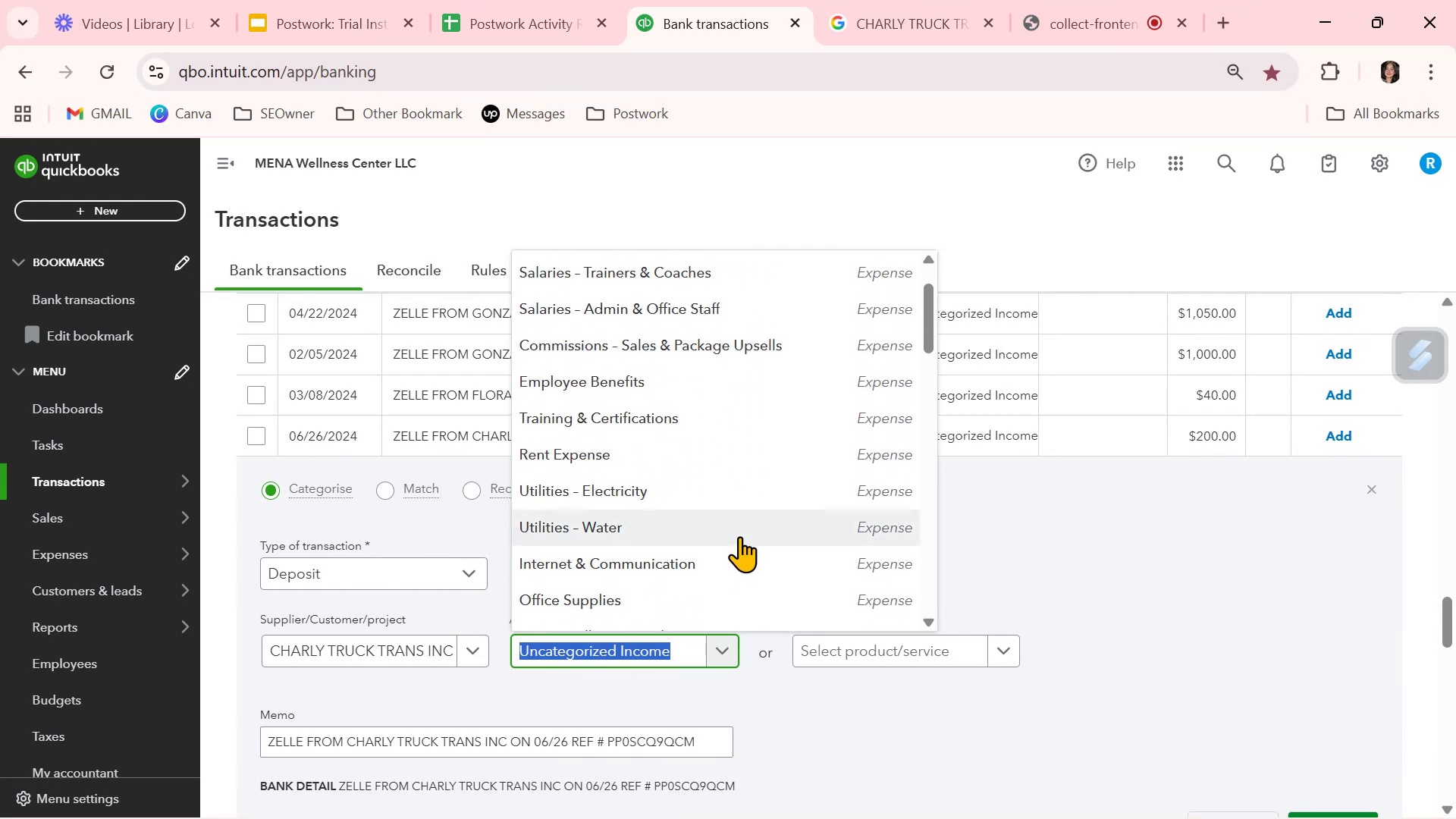 
scroll: coordinate [744, 526], scroll_direction: down, amount: 17.0
 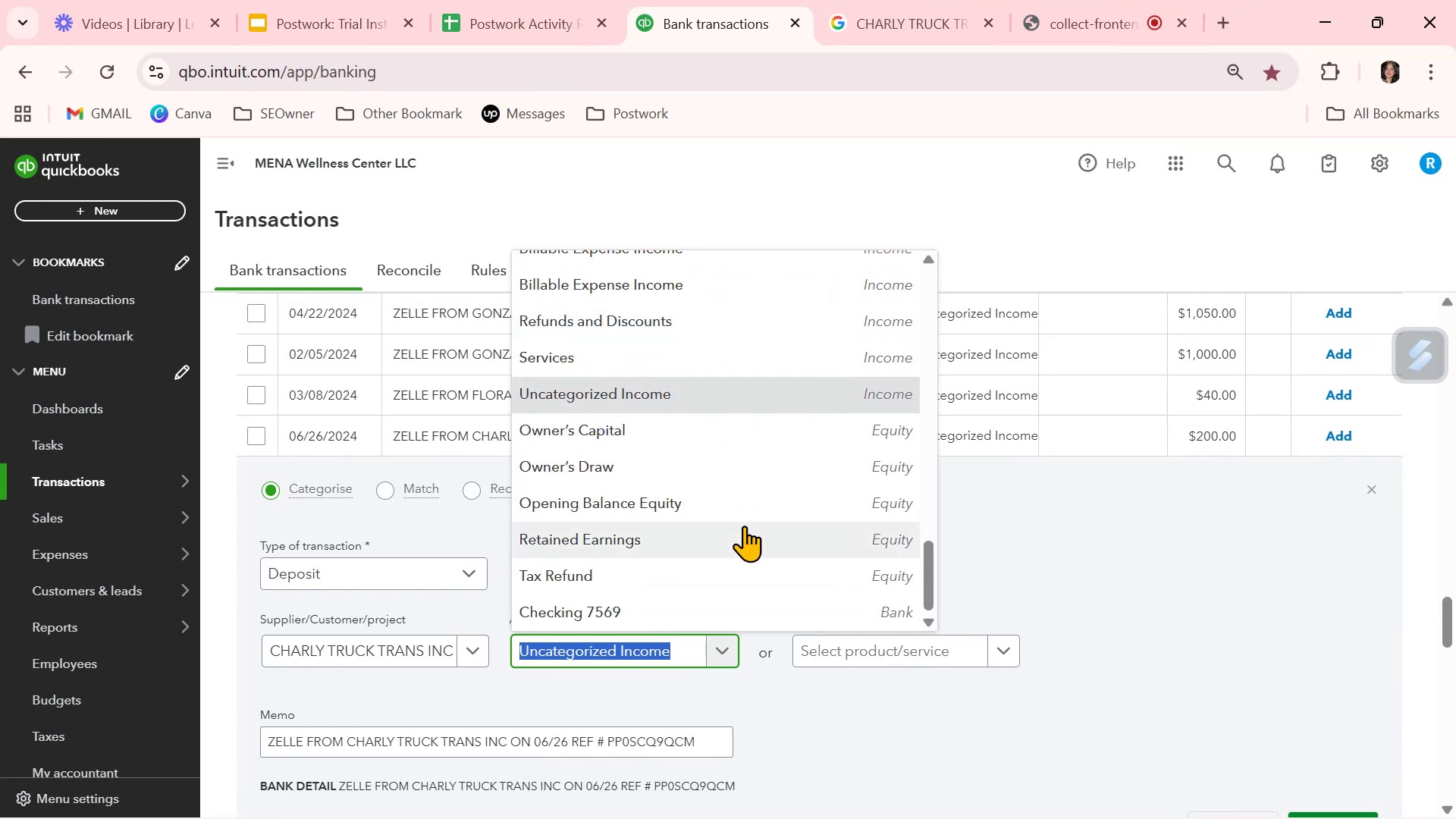 
scroll: coordinate [744, 526], scroll_direction: up, amount: 1.0
 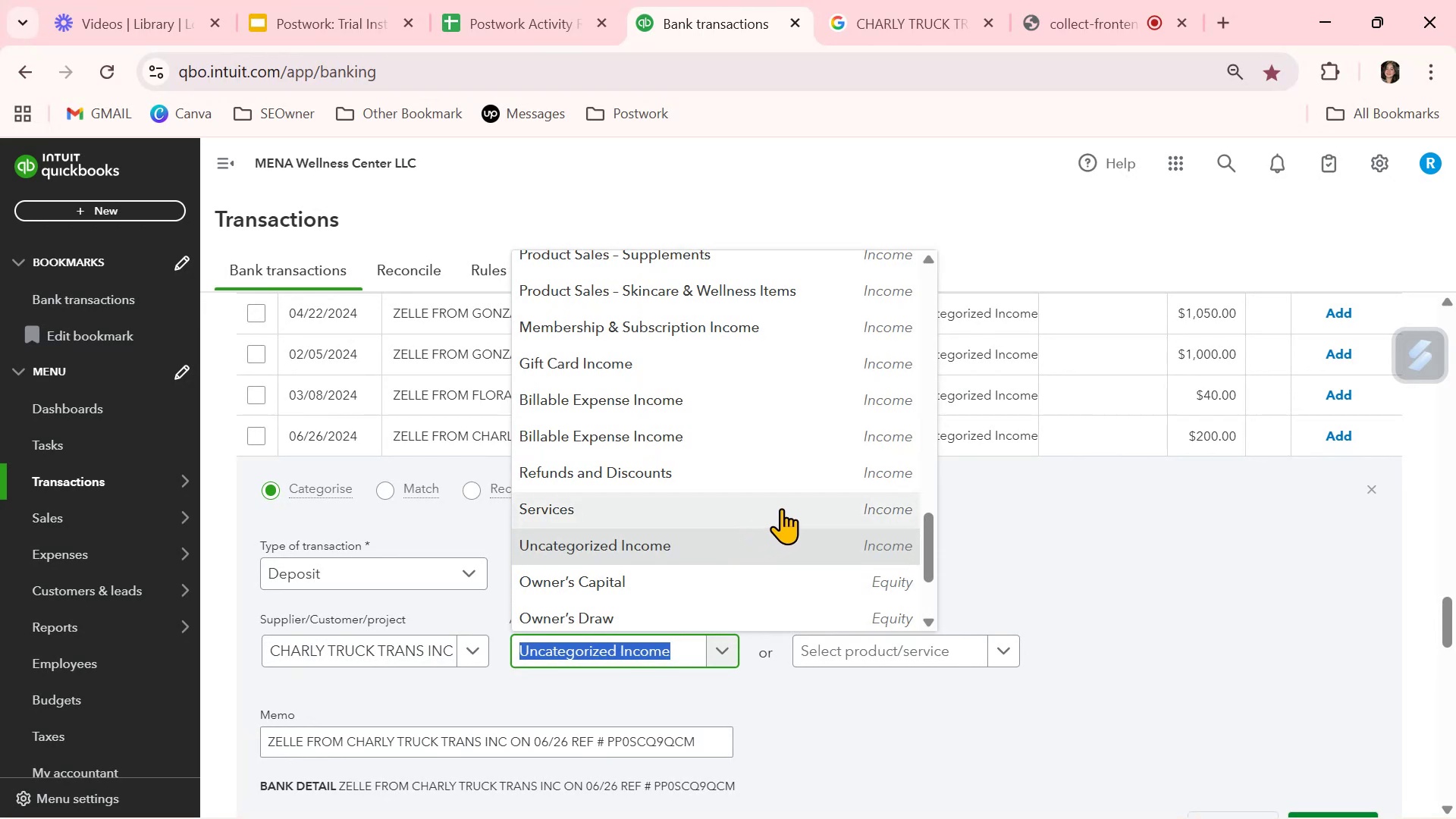 
left_click([781, 508])
 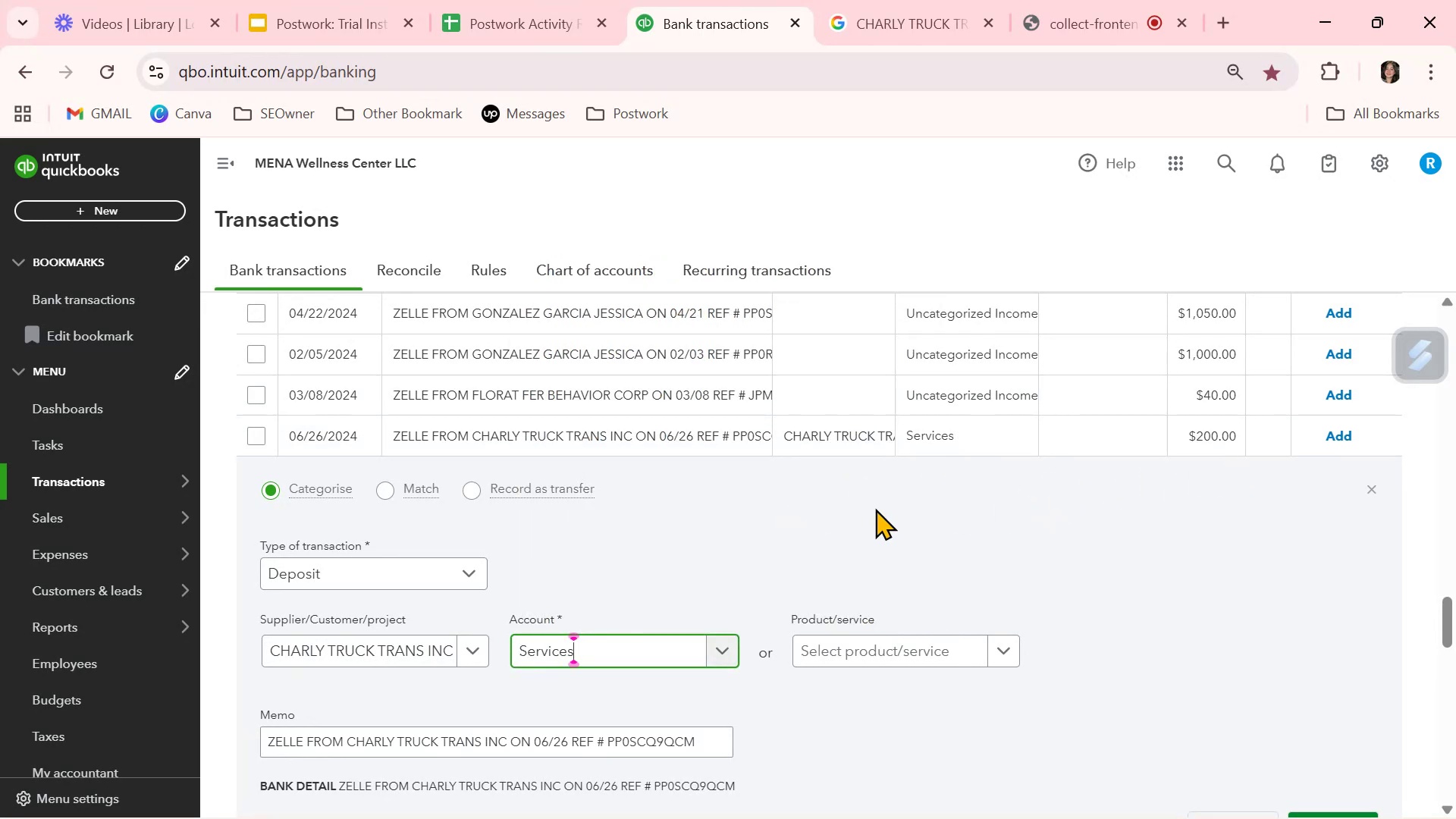 
wait(7.42)
 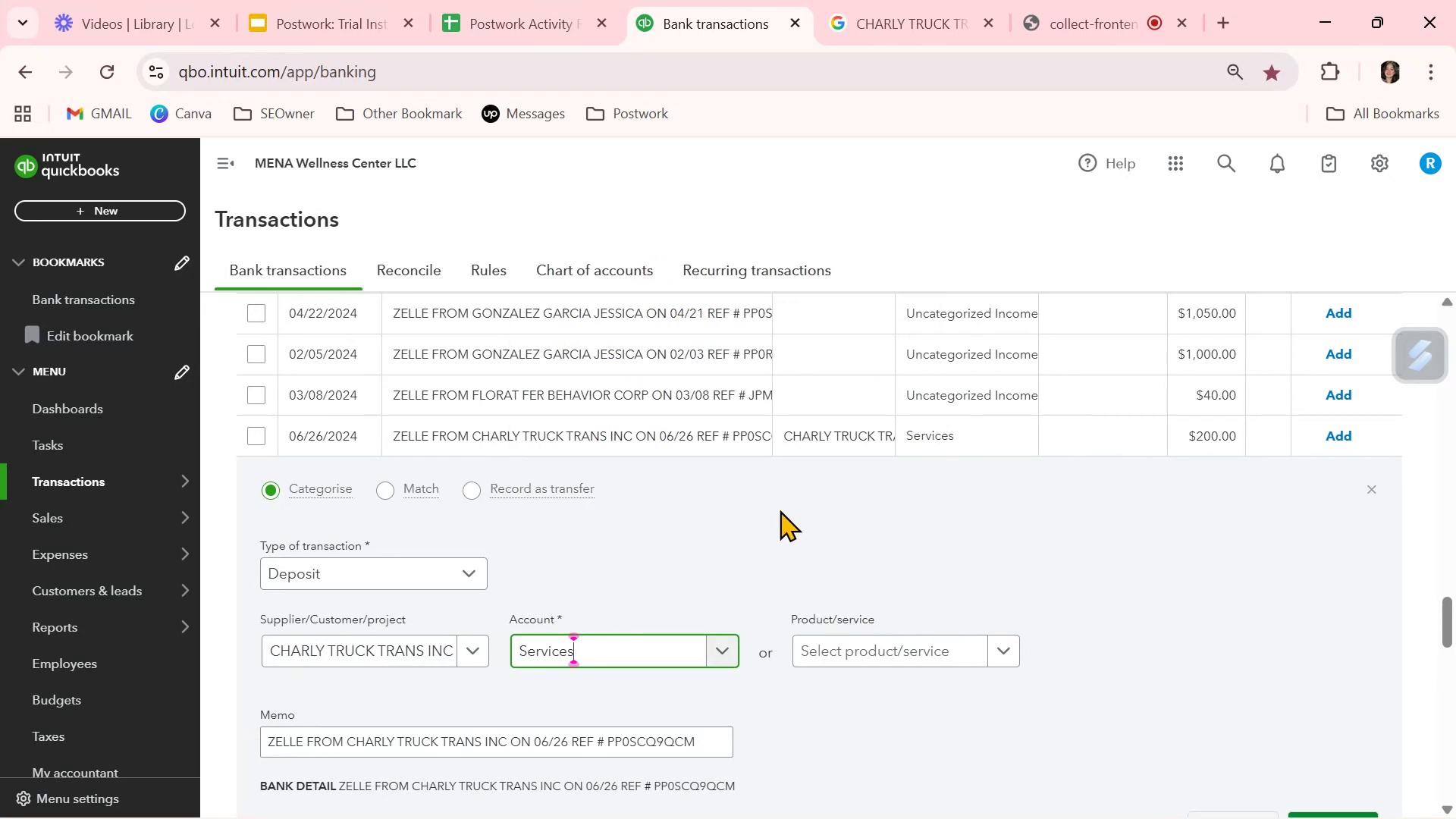 
scroll: coordinate [875, 508], scroll_direction: down, amount: 2.0
 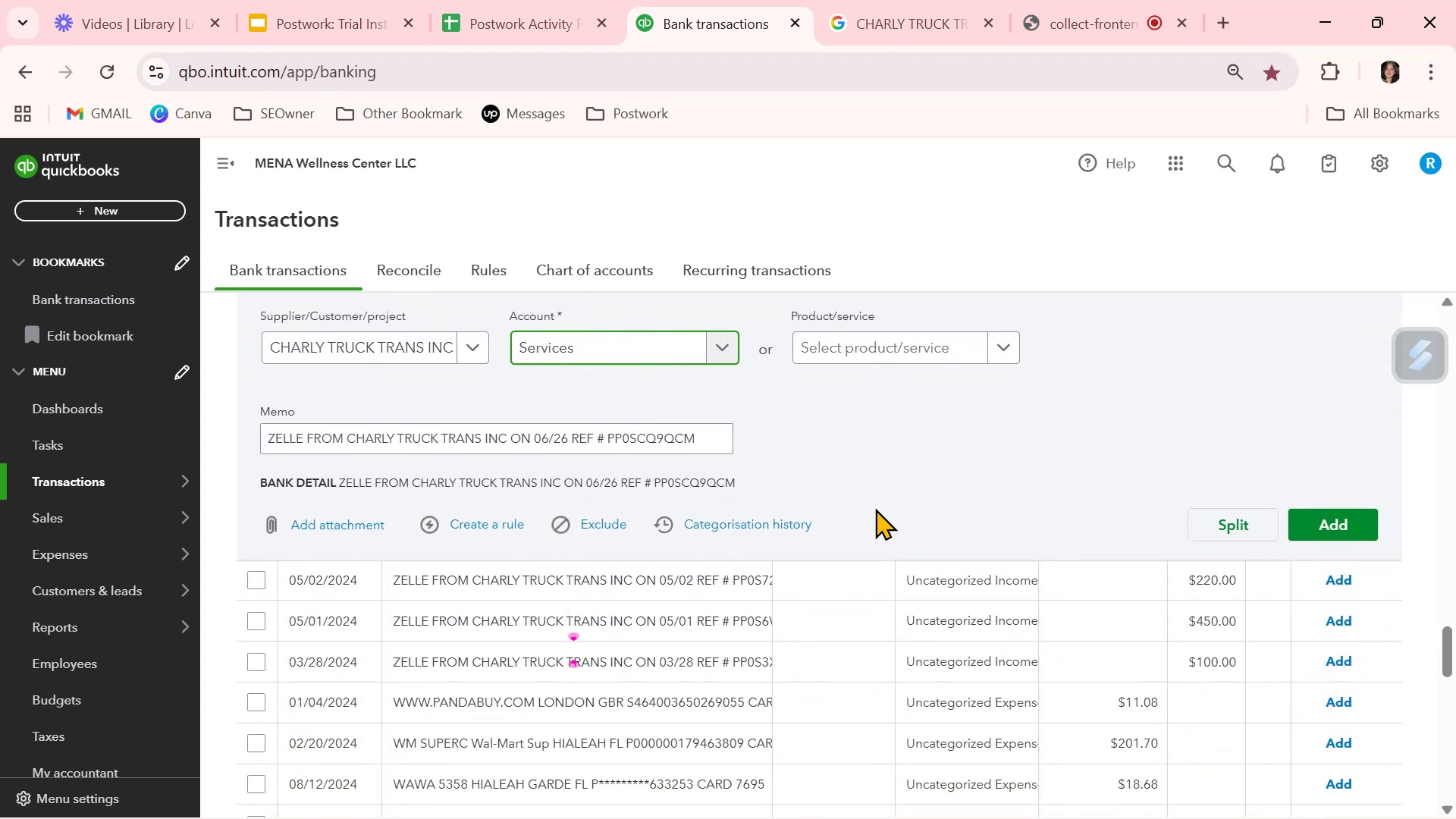 
scroll: coordinate [875, 508], scroll_direction: up, amount: 2.0
 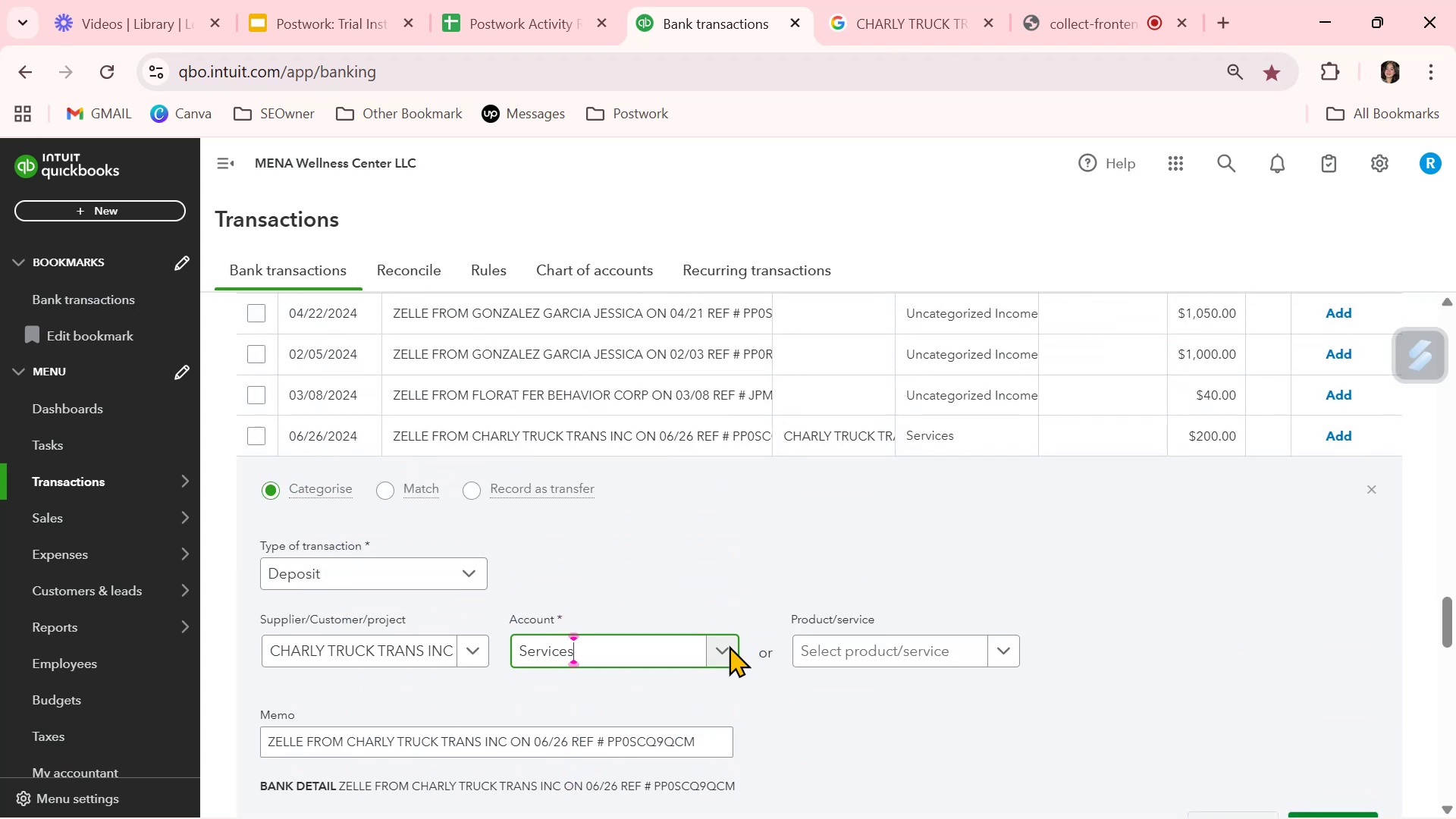 
scroll: coordinate [551, 758], scroll_direction: down, amount: 1.0
 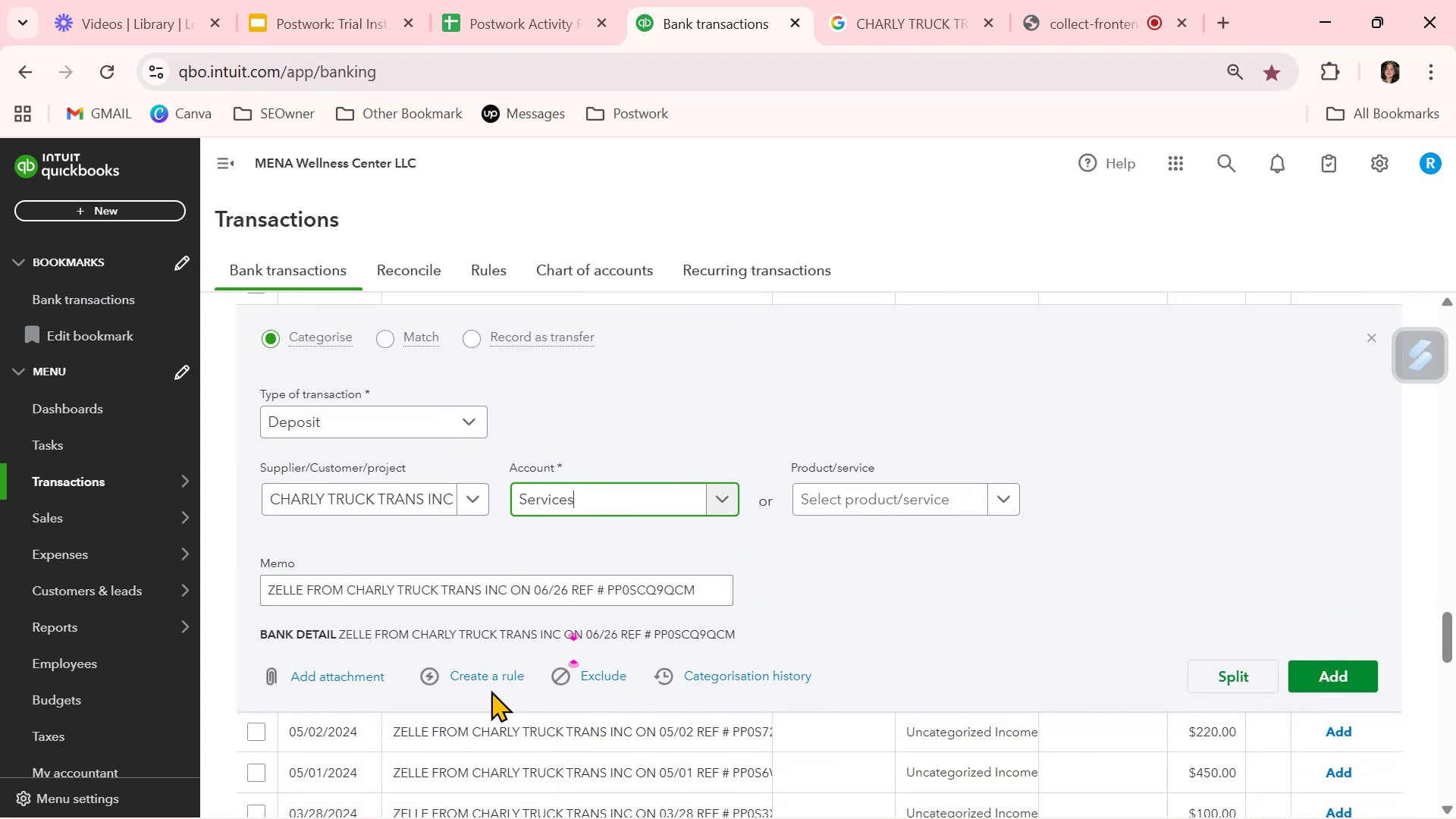 
left_click([492, 678])
 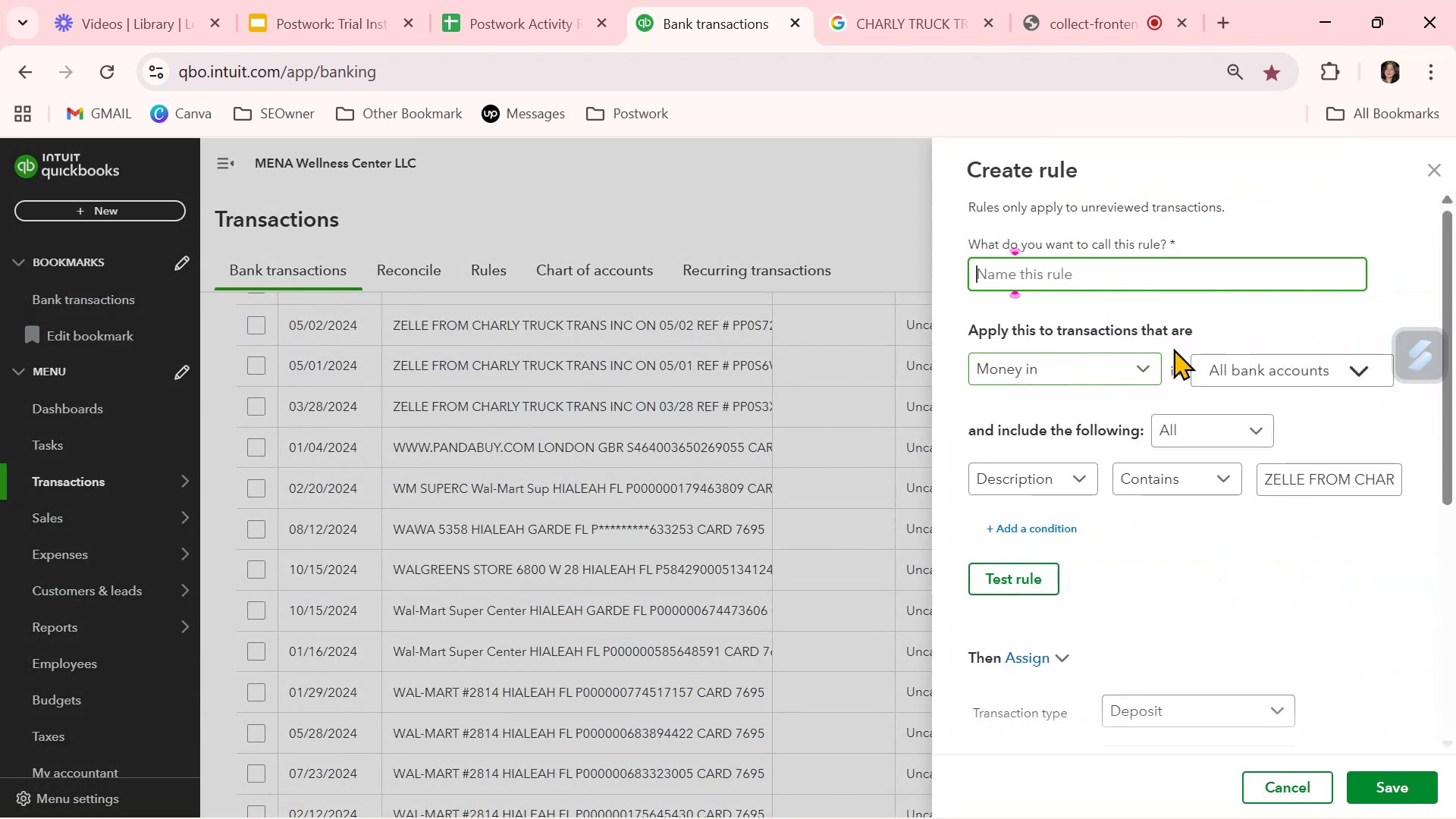 
key(Control+ControlLeft)
 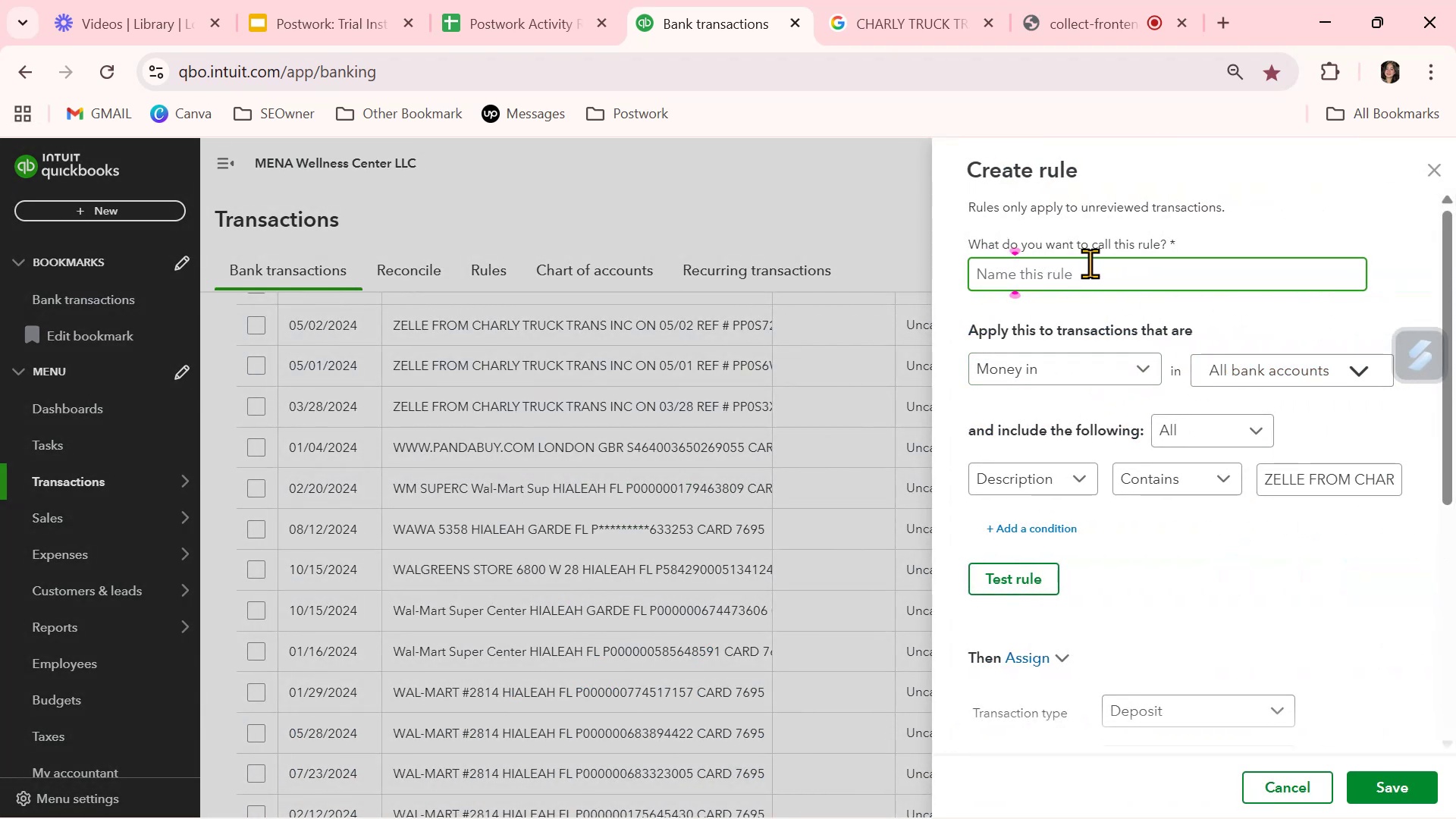 
key(Control+V)
 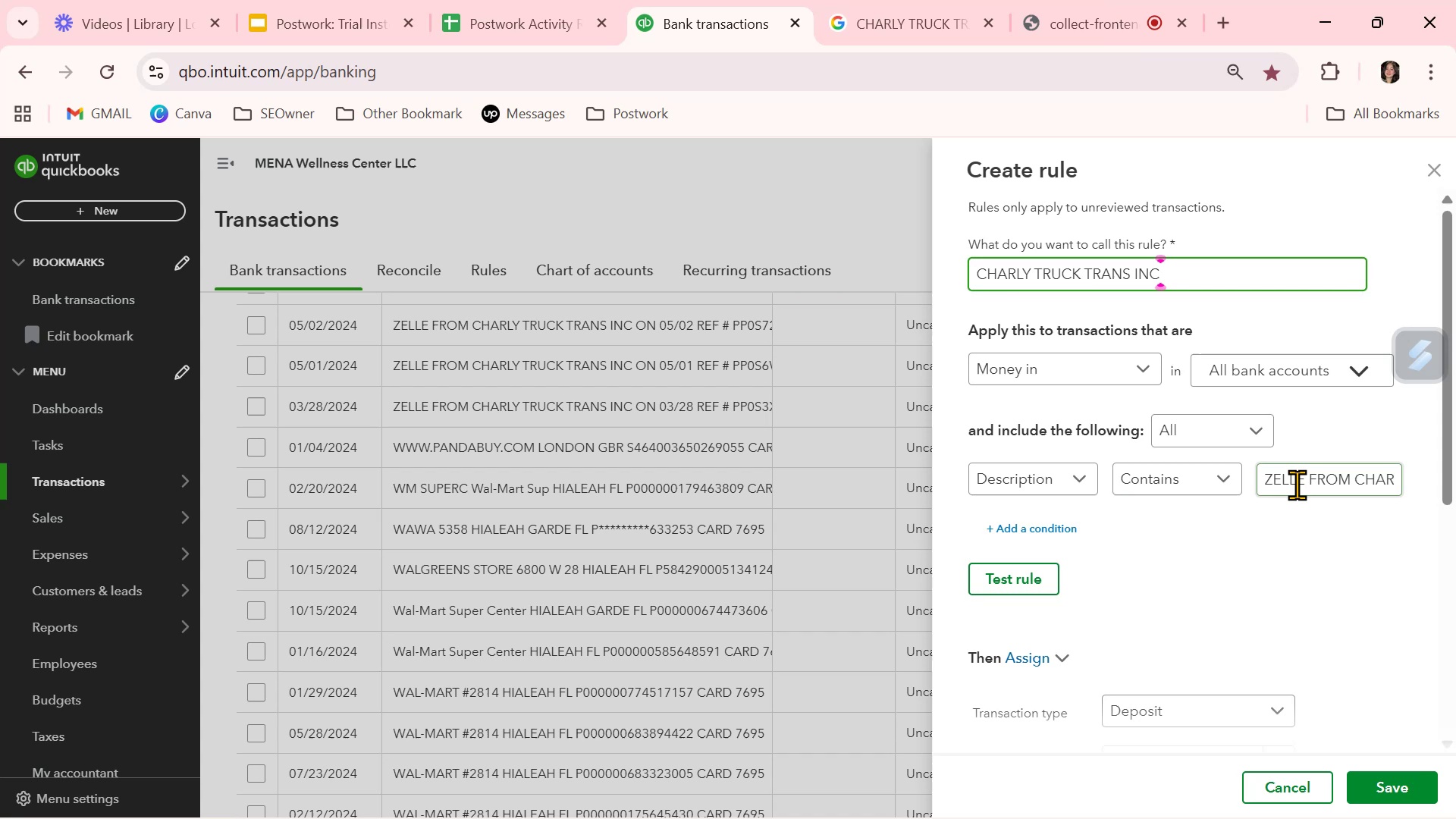 
left_click([1301, 483])
 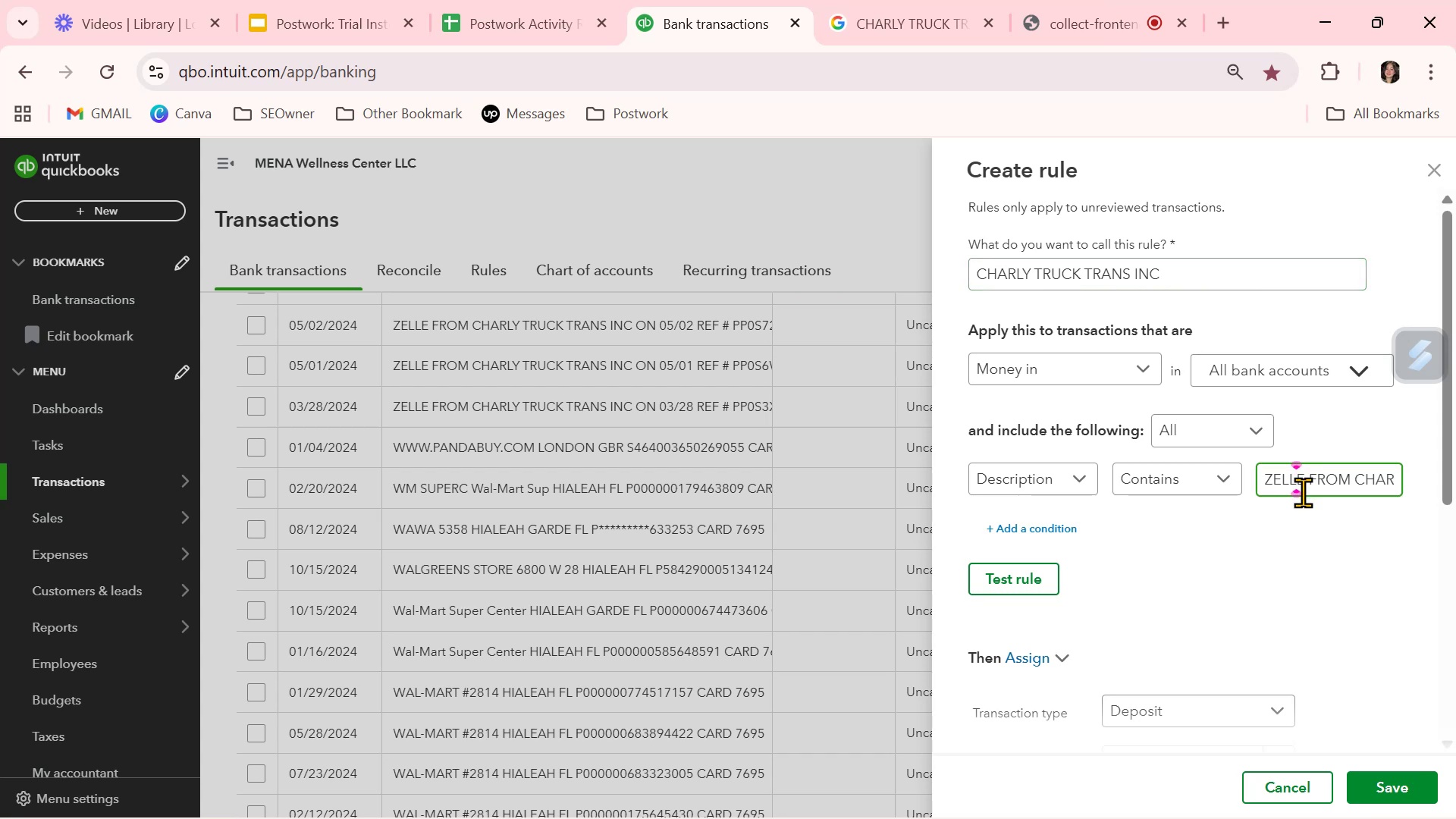 
hold_key(key=ArrowRight, duration=1.25)
 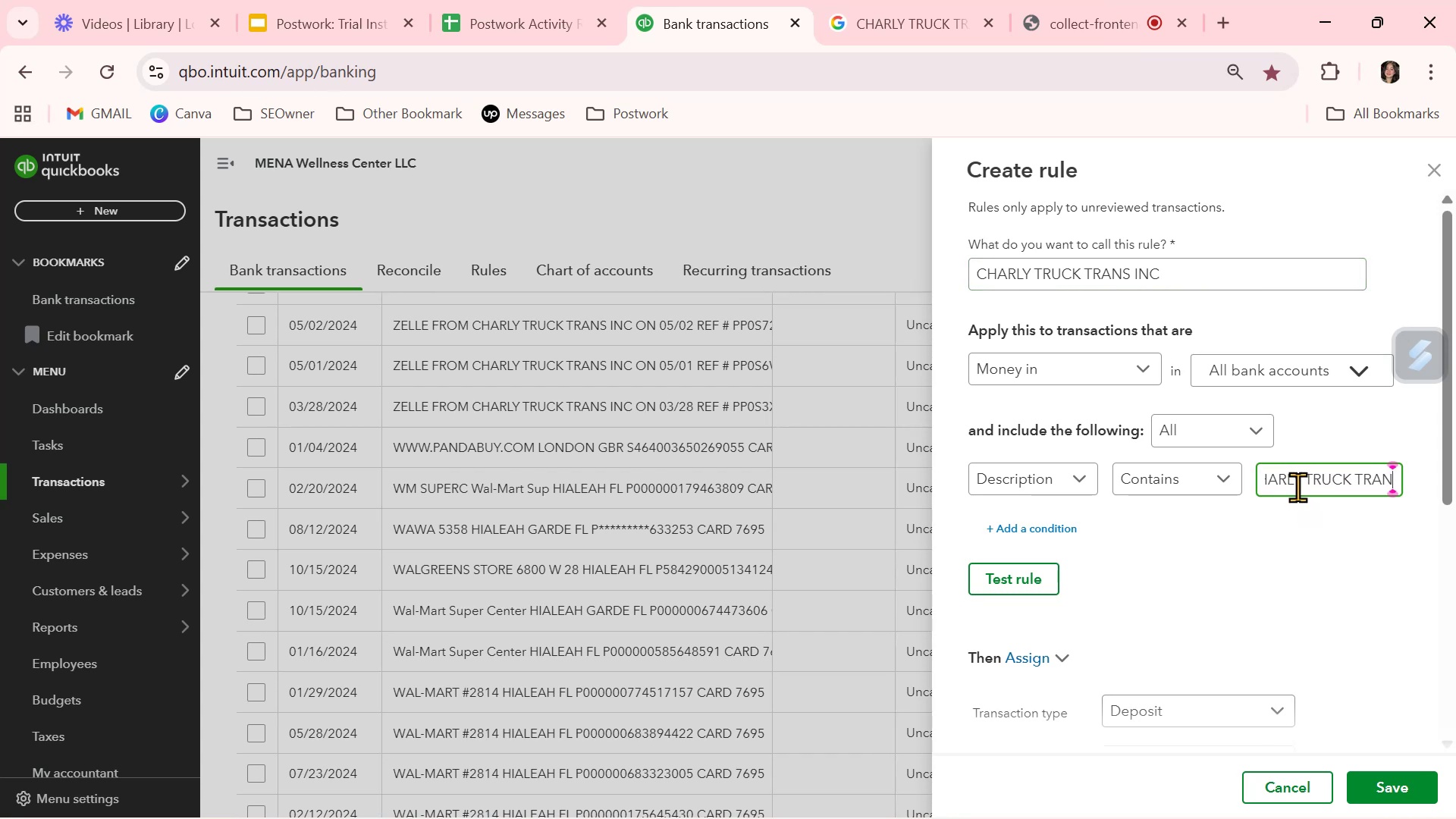 
key(ArrowRight)
 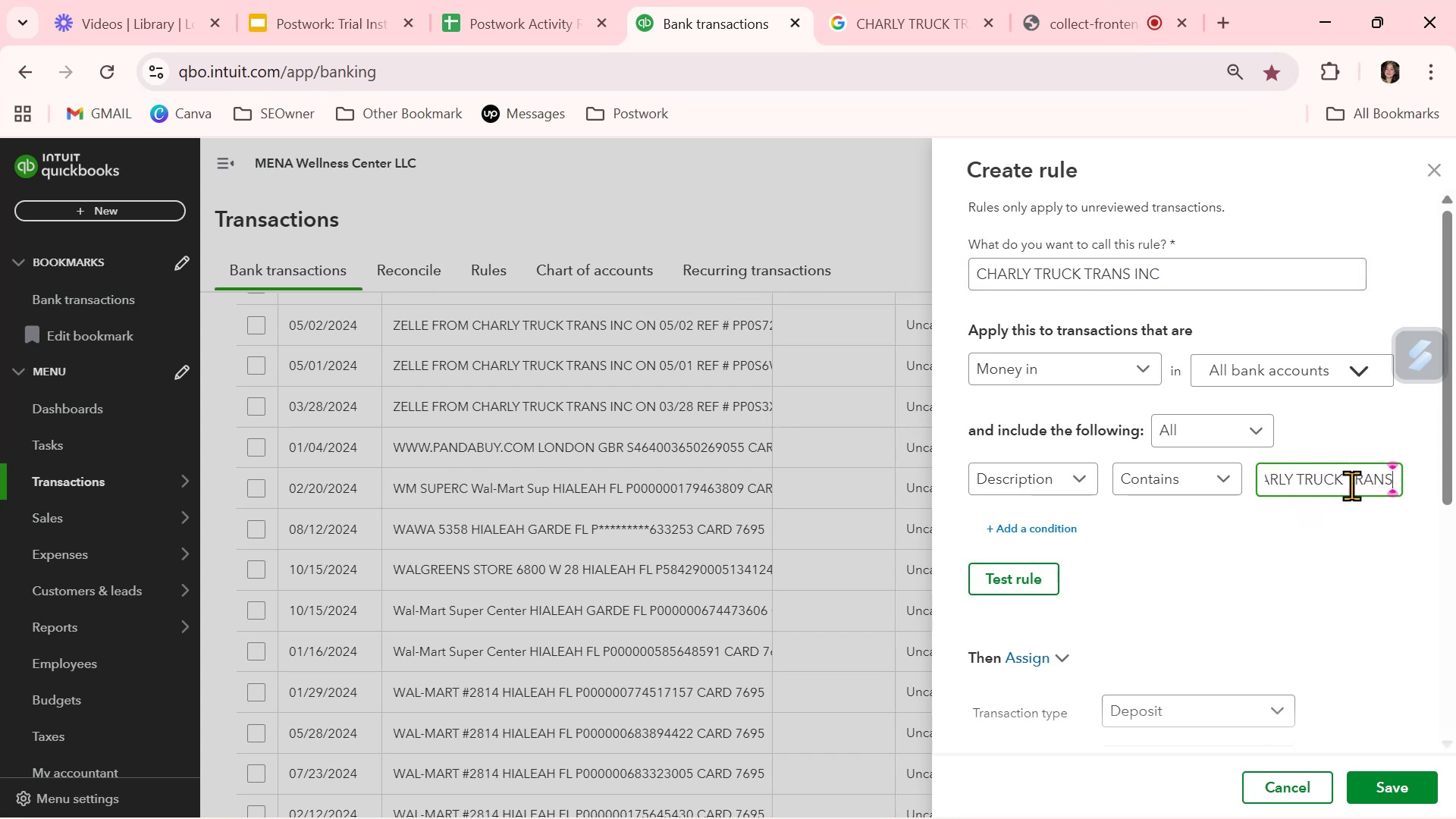 
key(ArrowRight)
 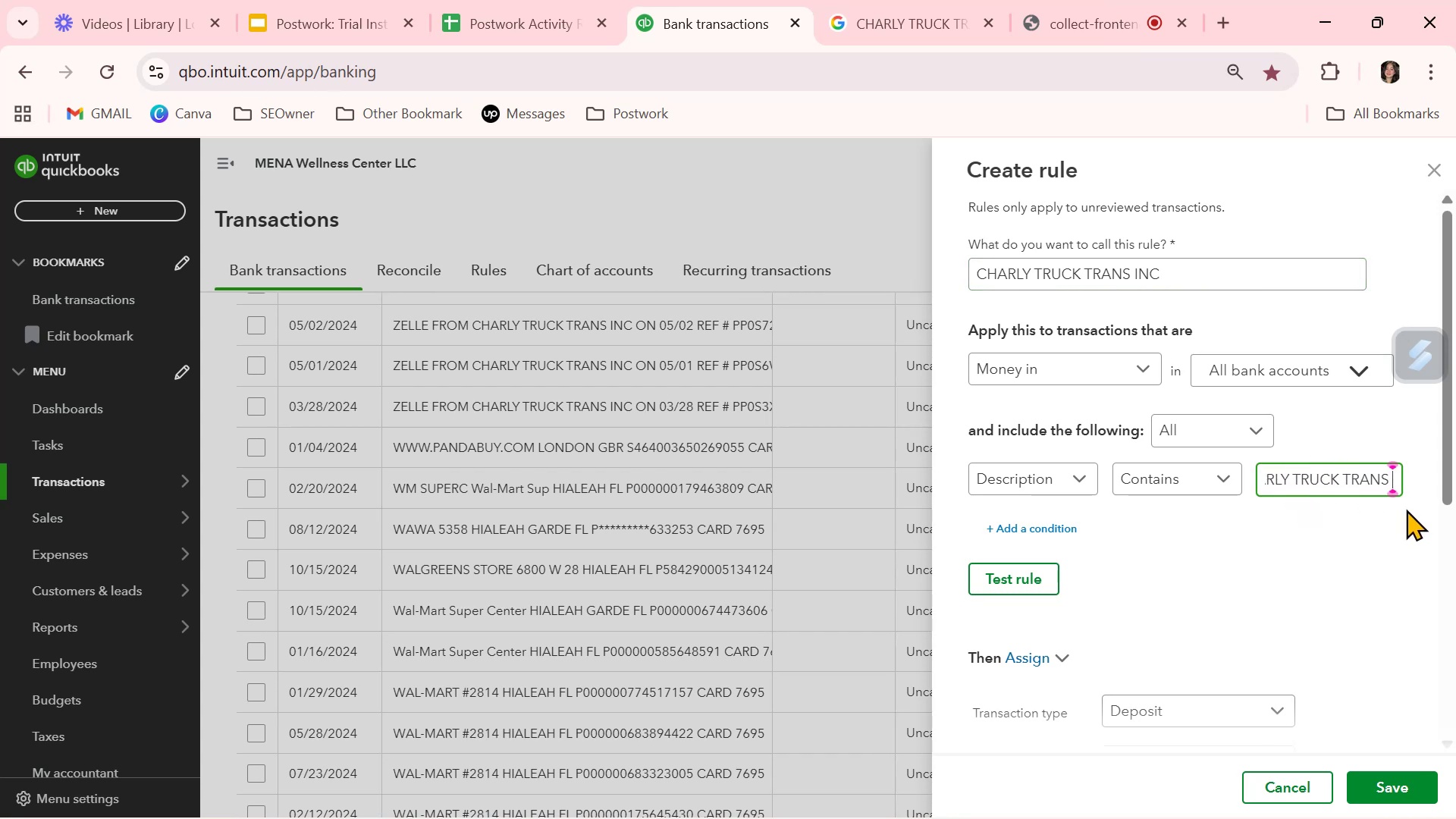 
key(ArrowRight)
 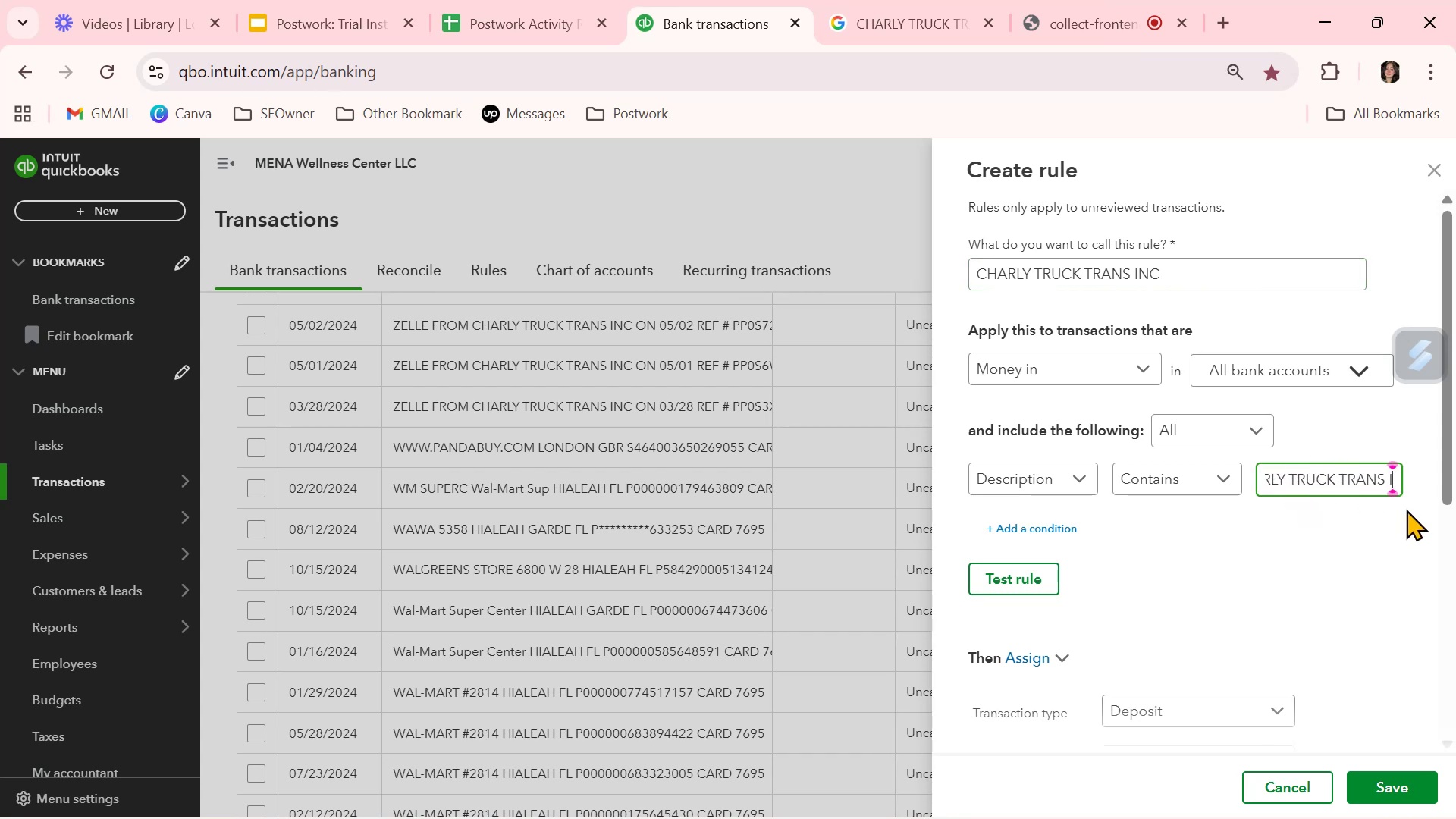 
key(ArrowRight)
 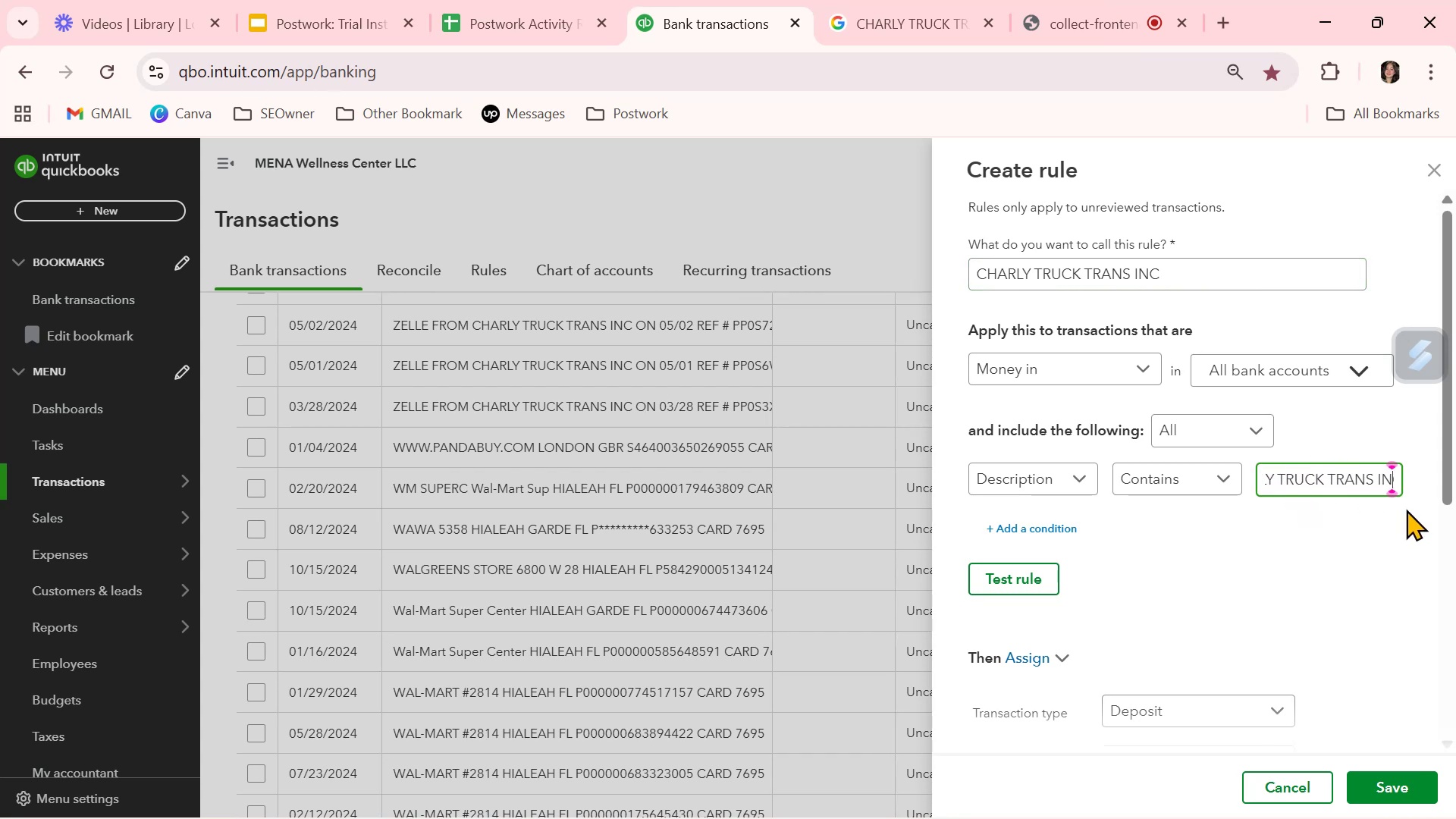 
key(ArrowRight)
 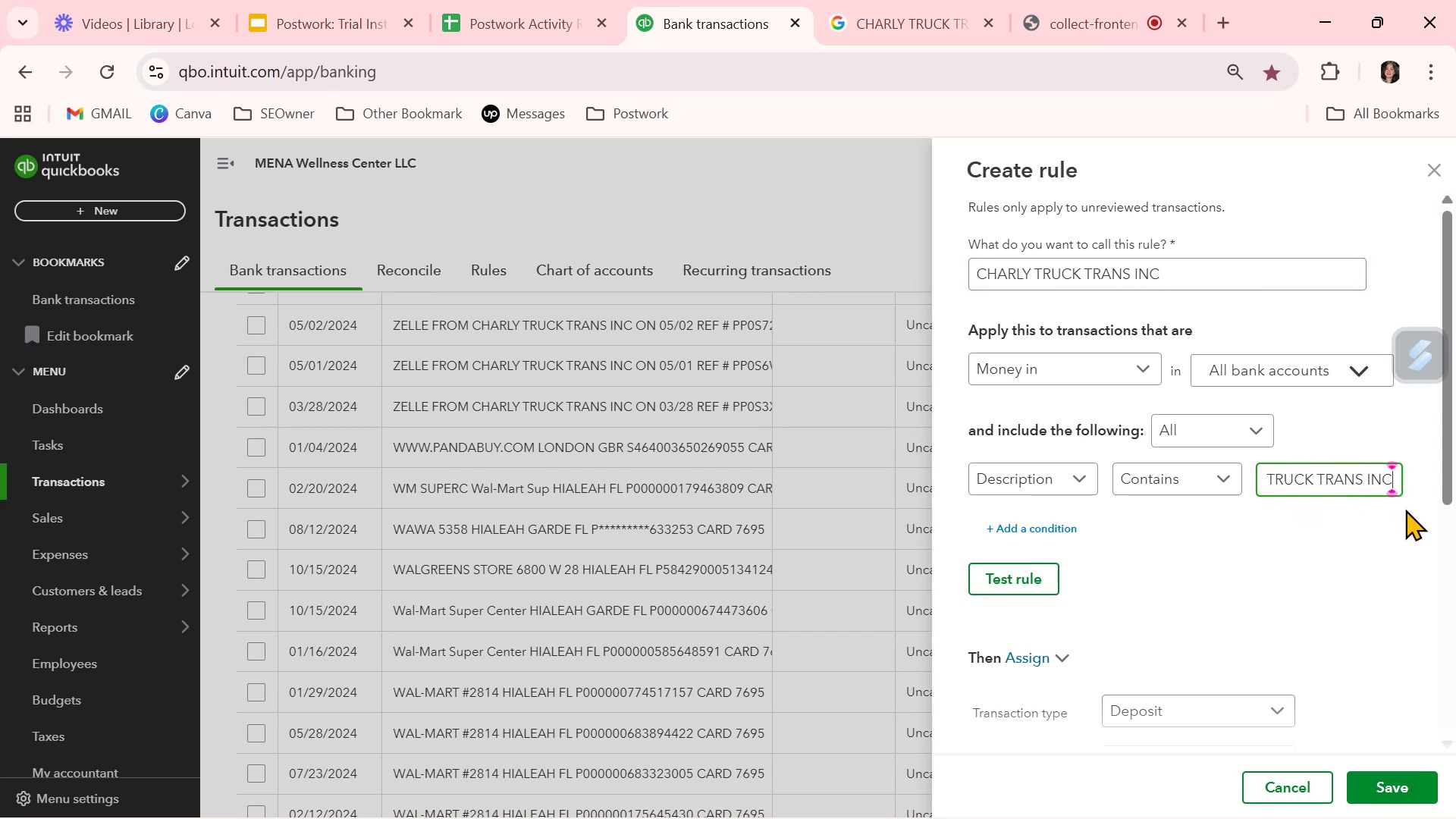 
key(ArrowRight)
 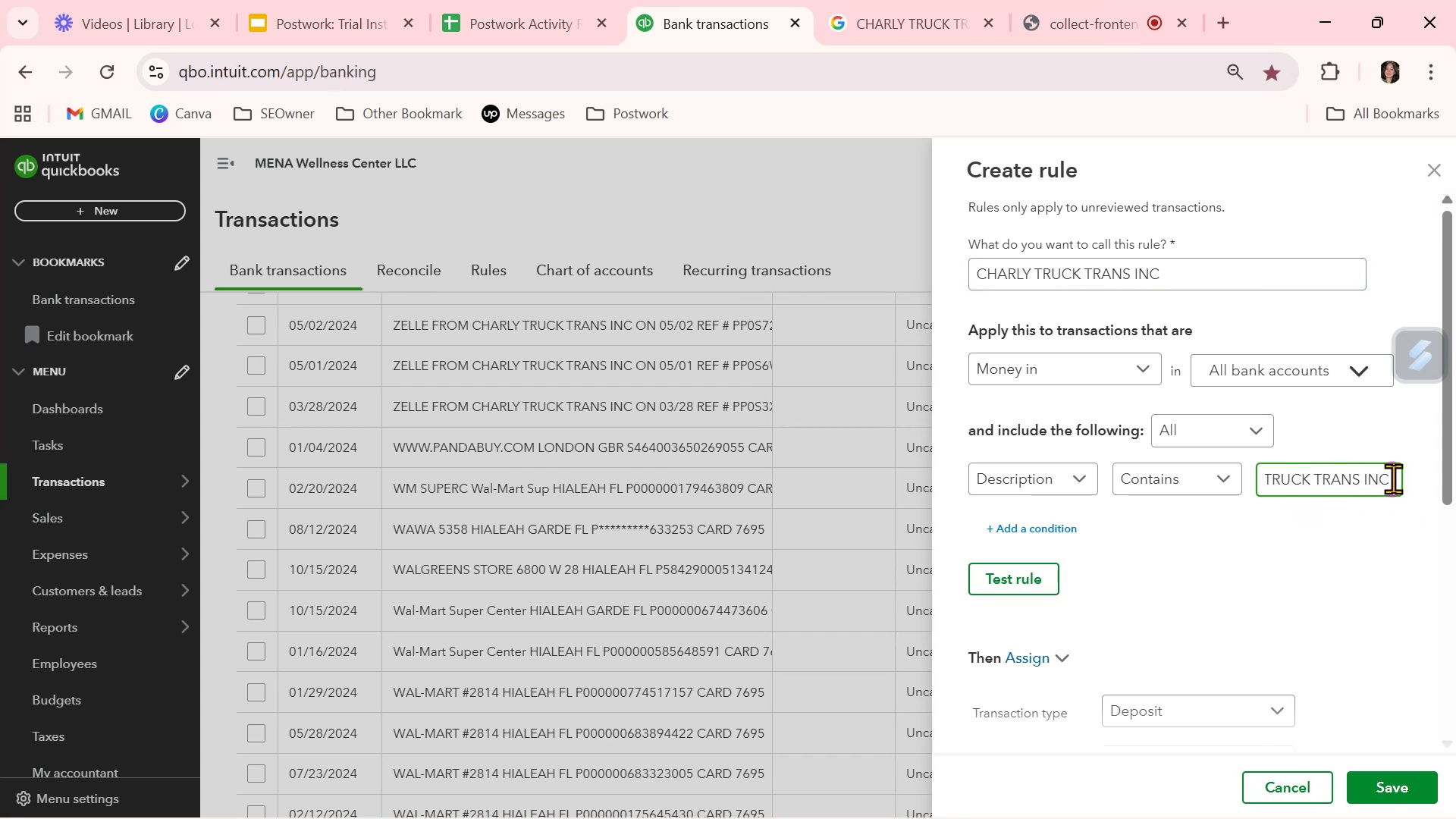 
left_click_drag(start_coordinate=[1387, 479], to_coordinate=[1455, 500])
 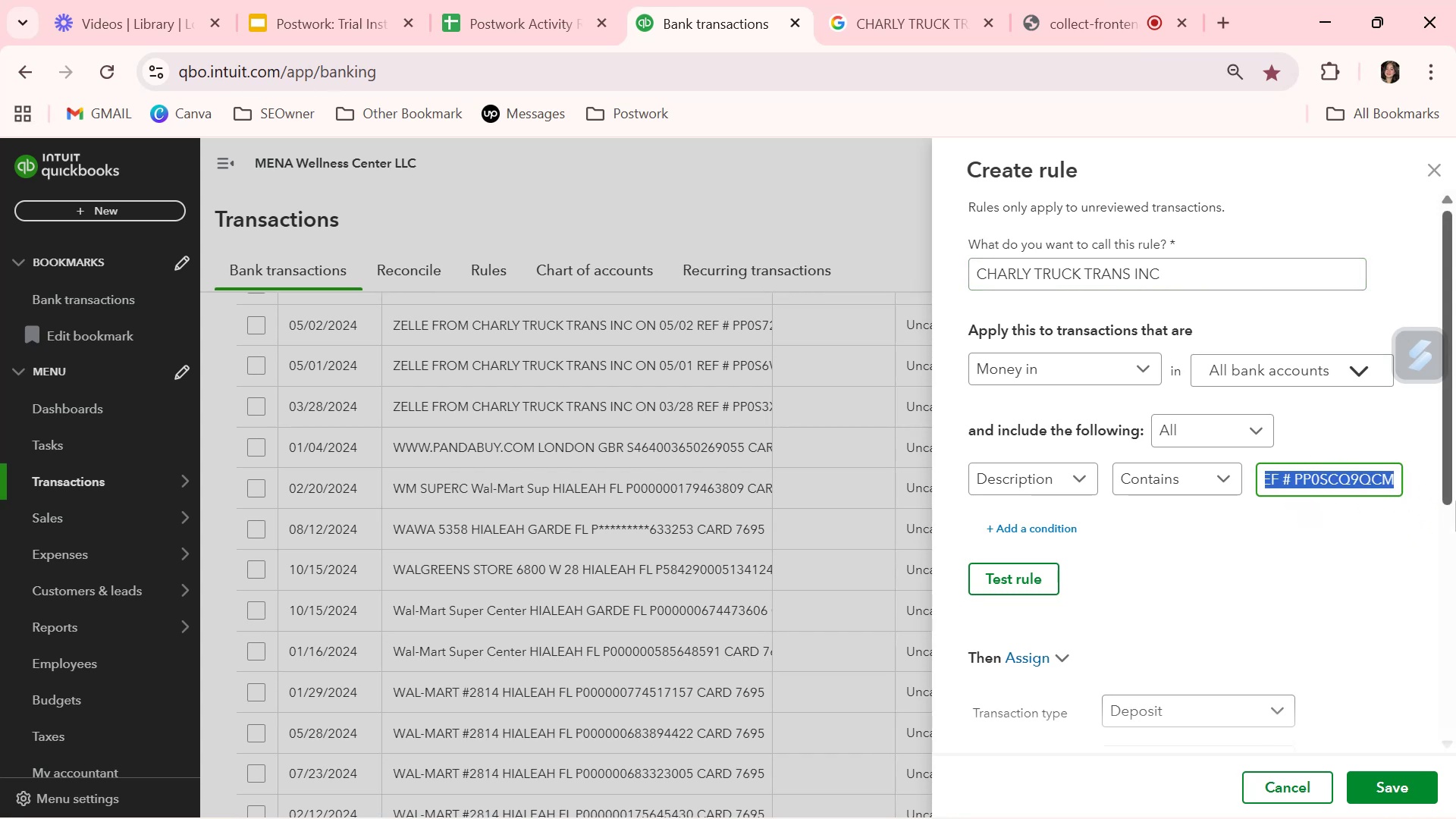 
key(Backspace)
 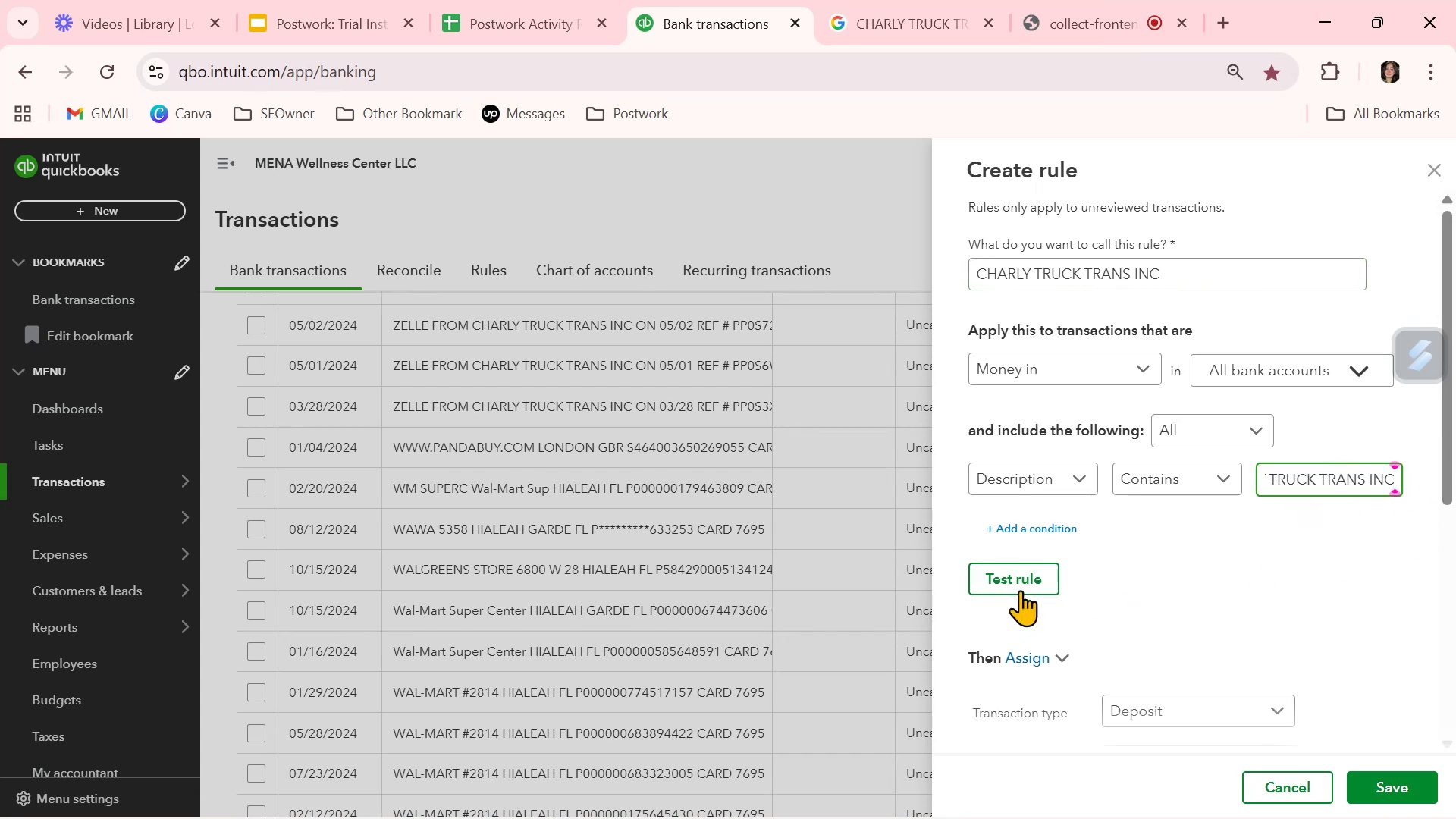 
left_click([1028, 585])
 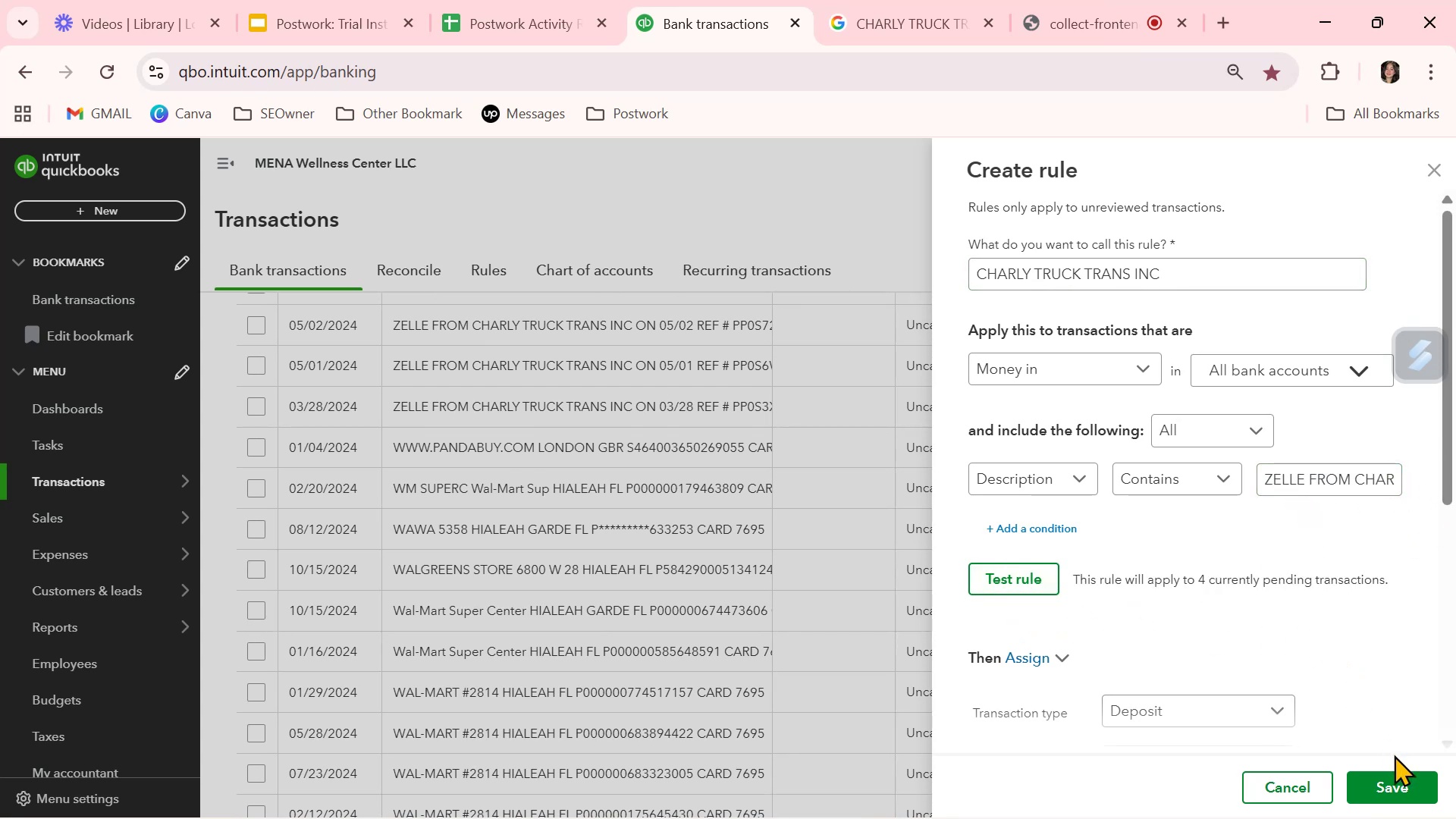 
left_click([1398, 778])
 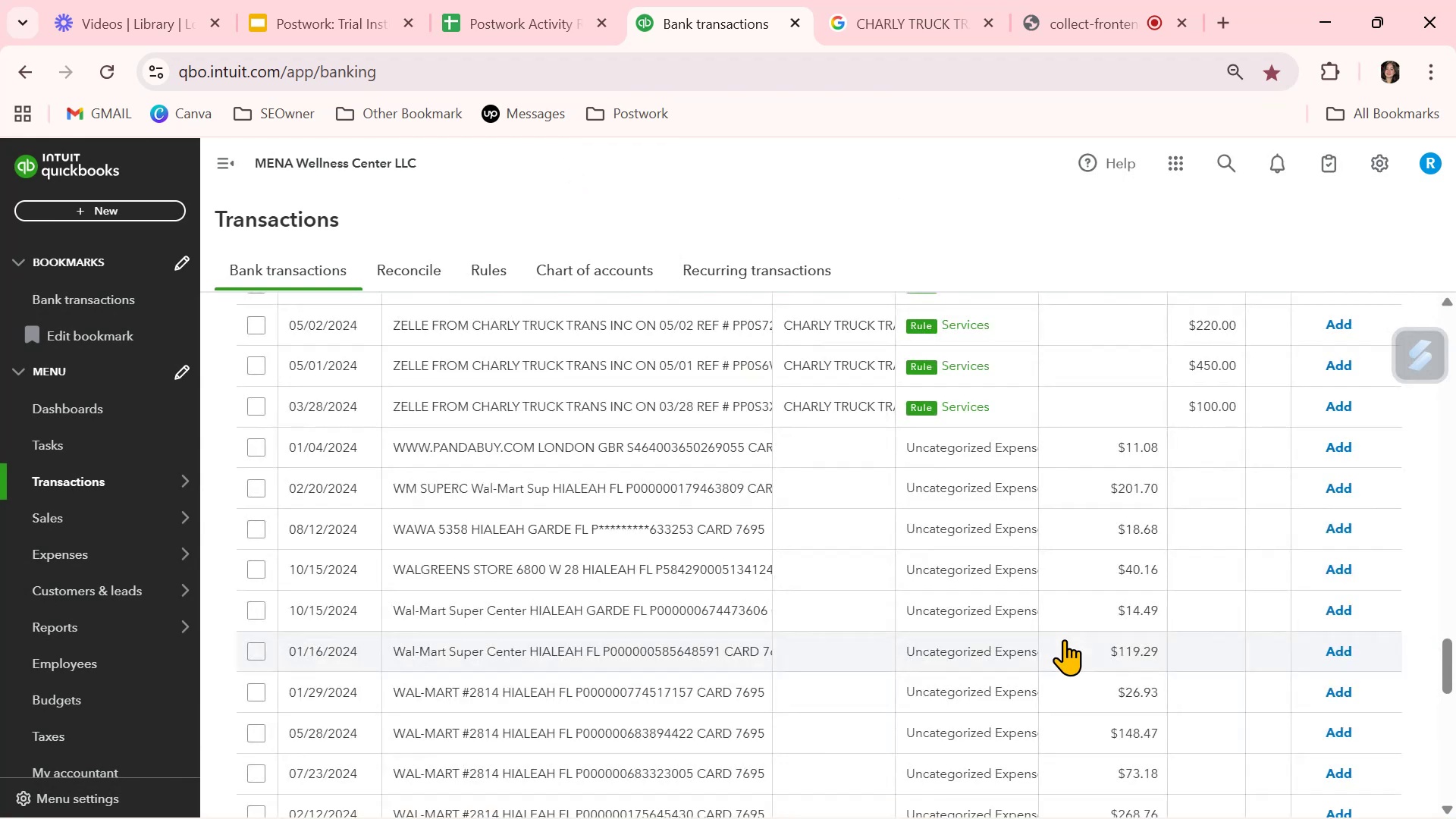 
scroll: coordinate [949, 478], scroll_direction: up, amount: 1.0
 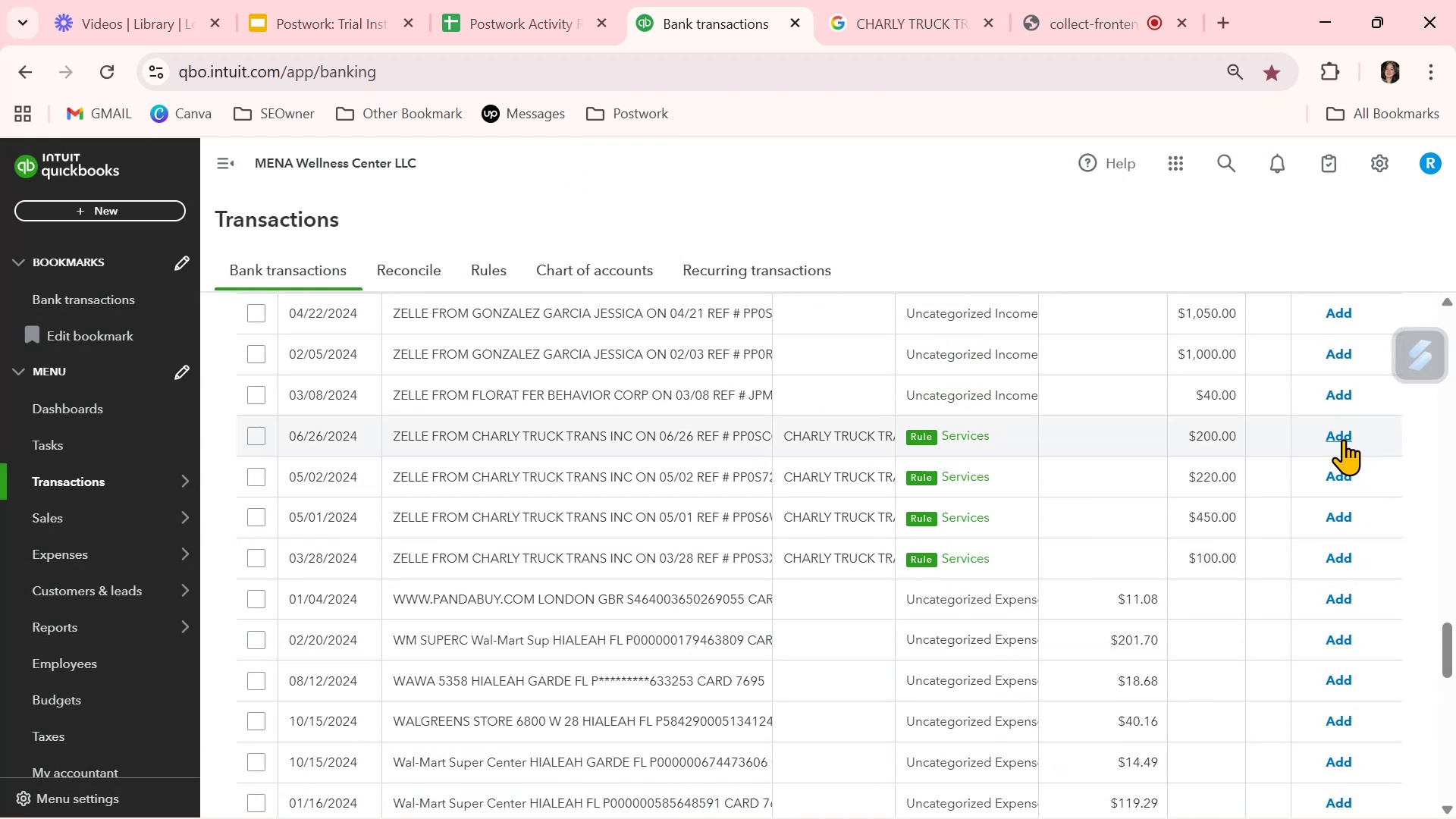 
left_click([1343, 439])
 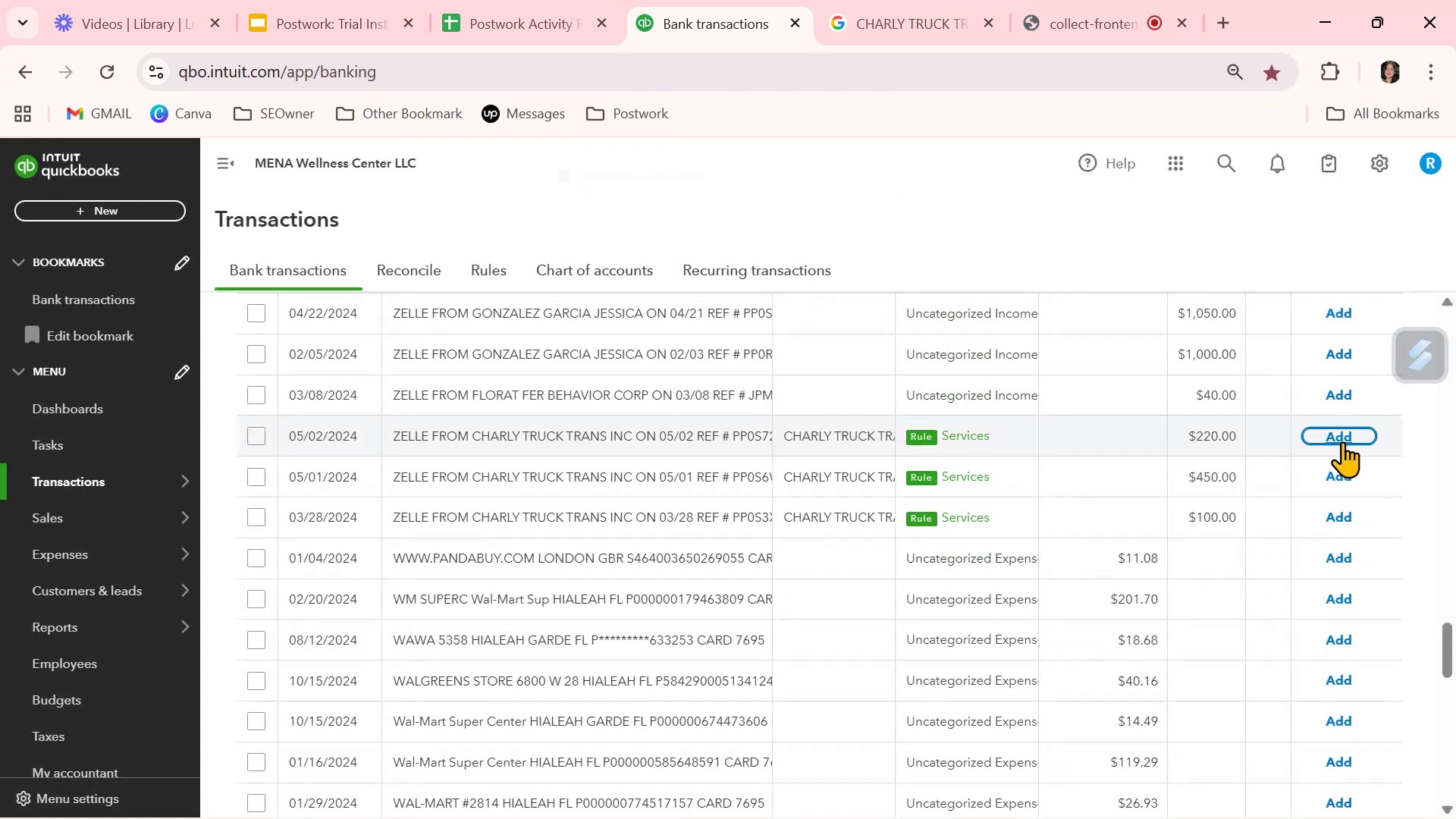 
left_click([1341, 441])
 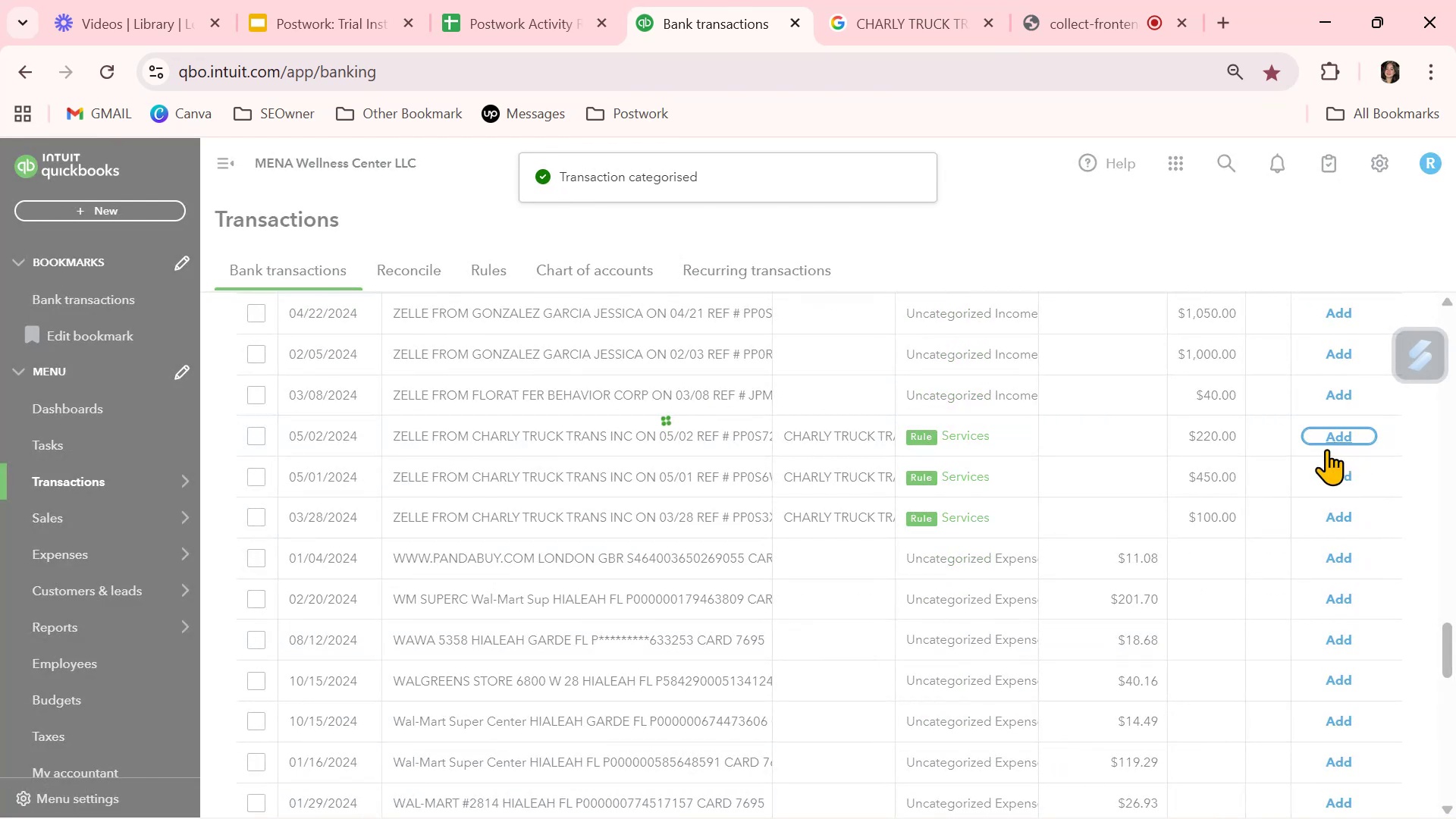 
left_click([1340, 435])
 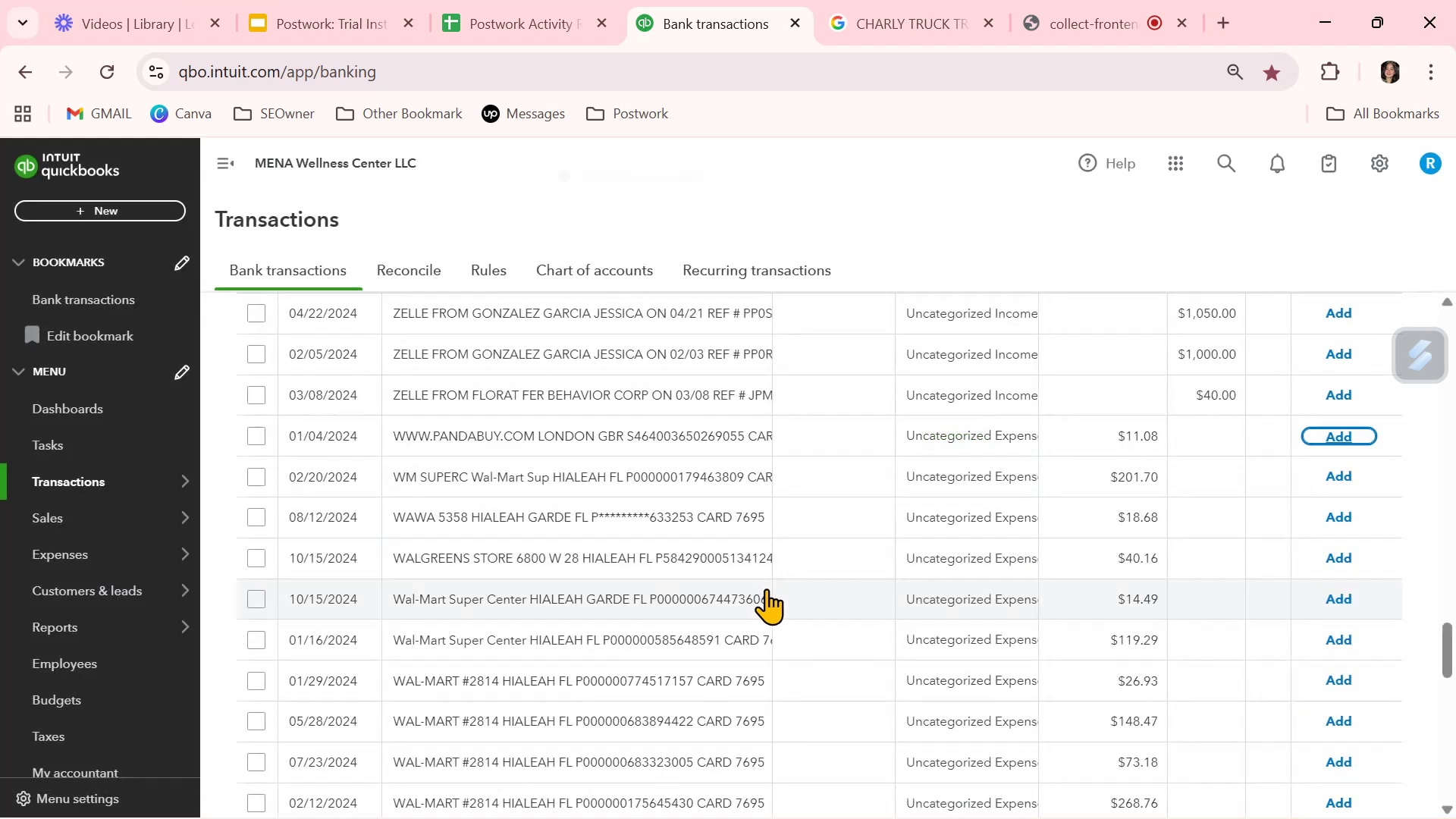 
scroll: coordinate [770, 592], scroll_direction: up, amount: 4.0
 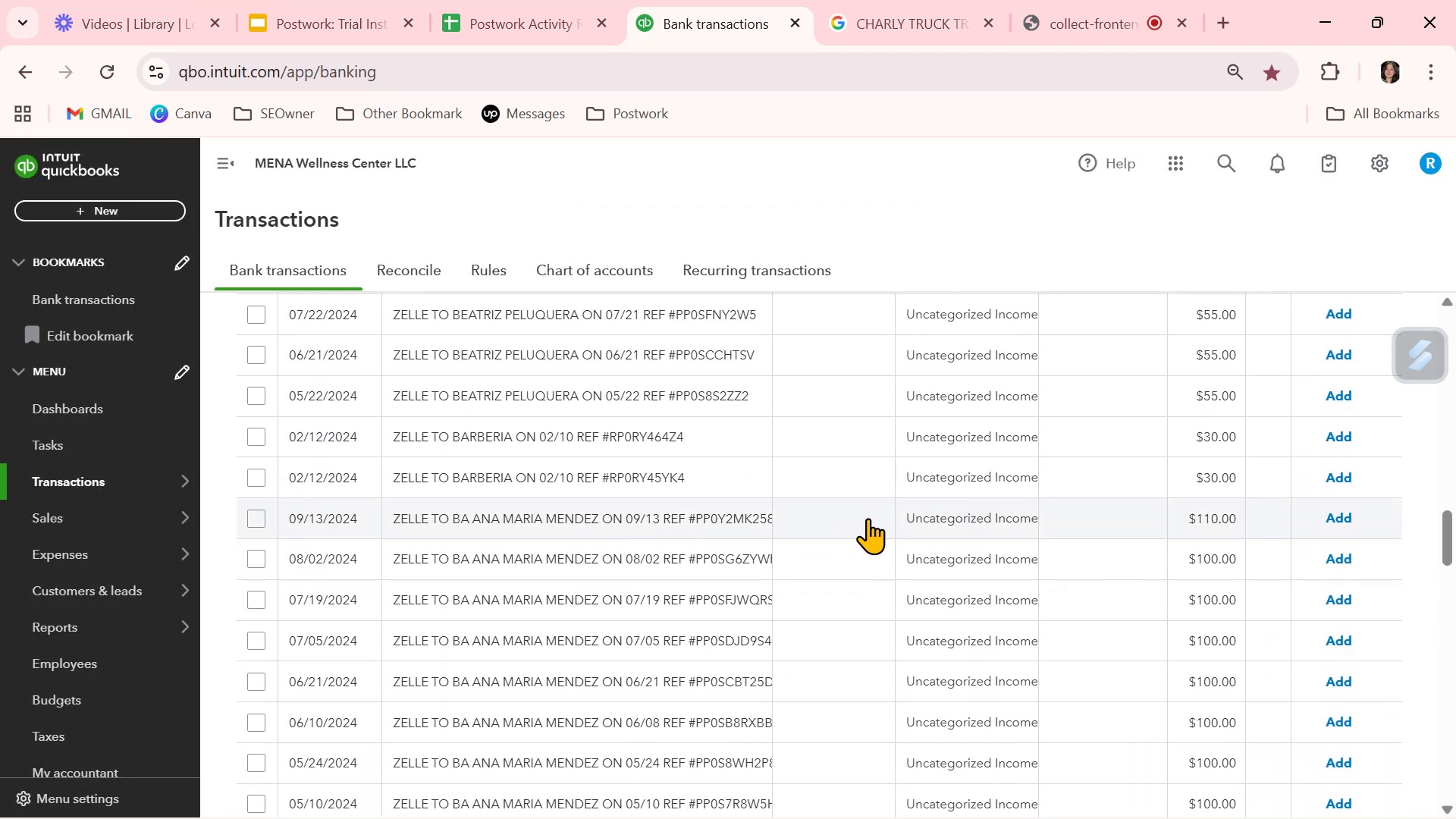 
left_click([816, 518])
 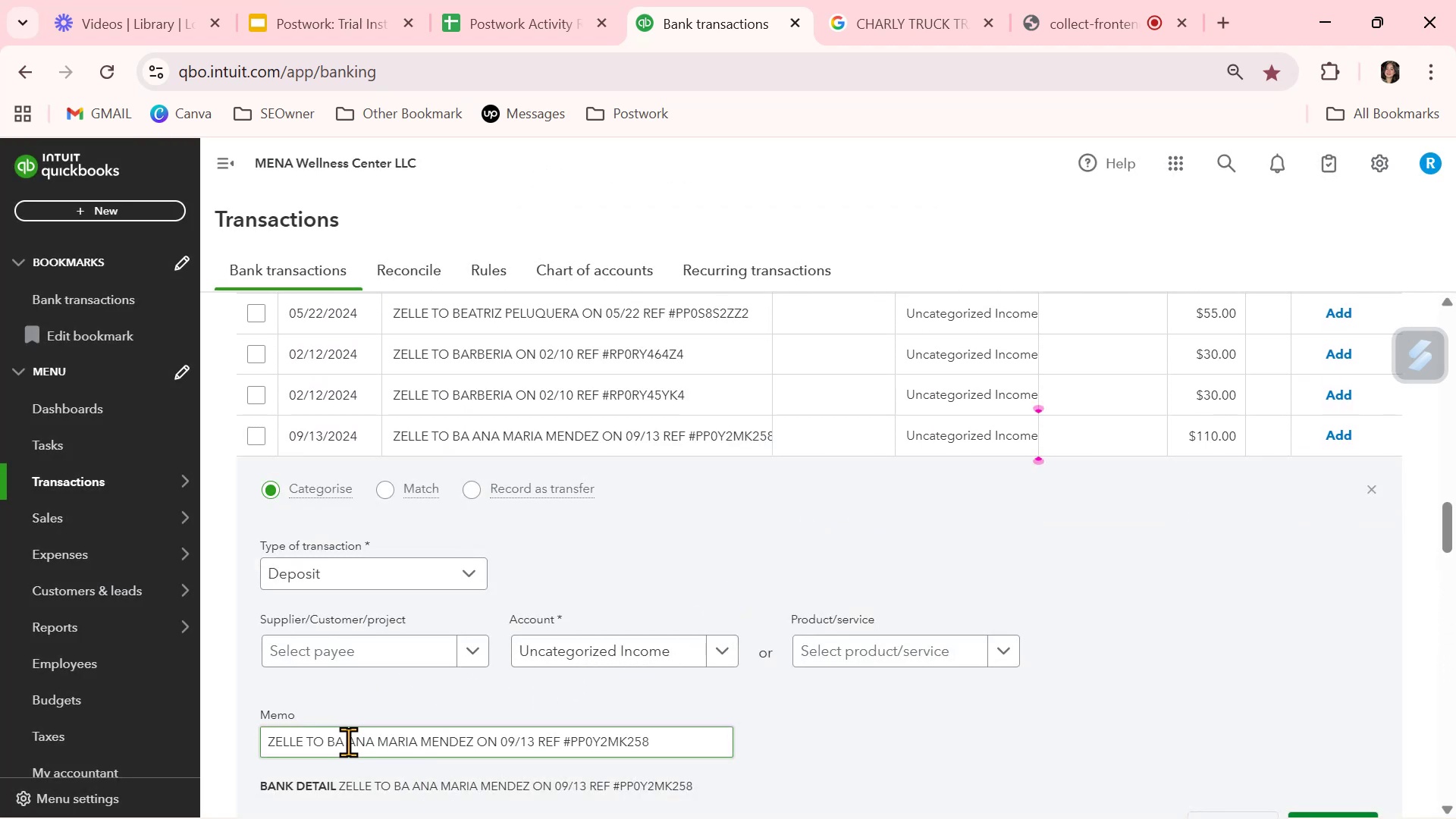 
left_click_drag(start_coordinate=[330, 738], to_coordinate=[472, 741])
 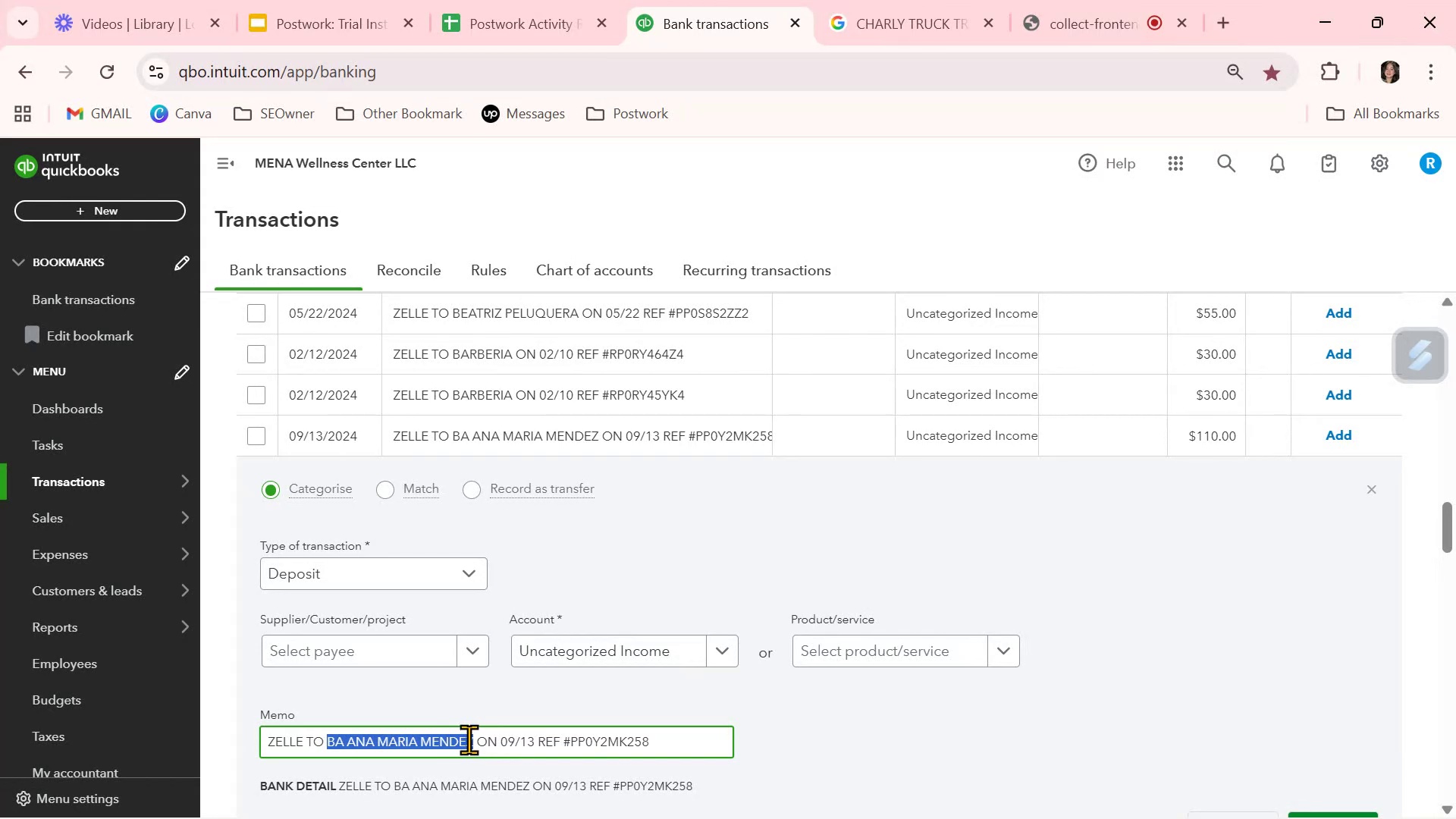 
key(Control+ControlLeft)
 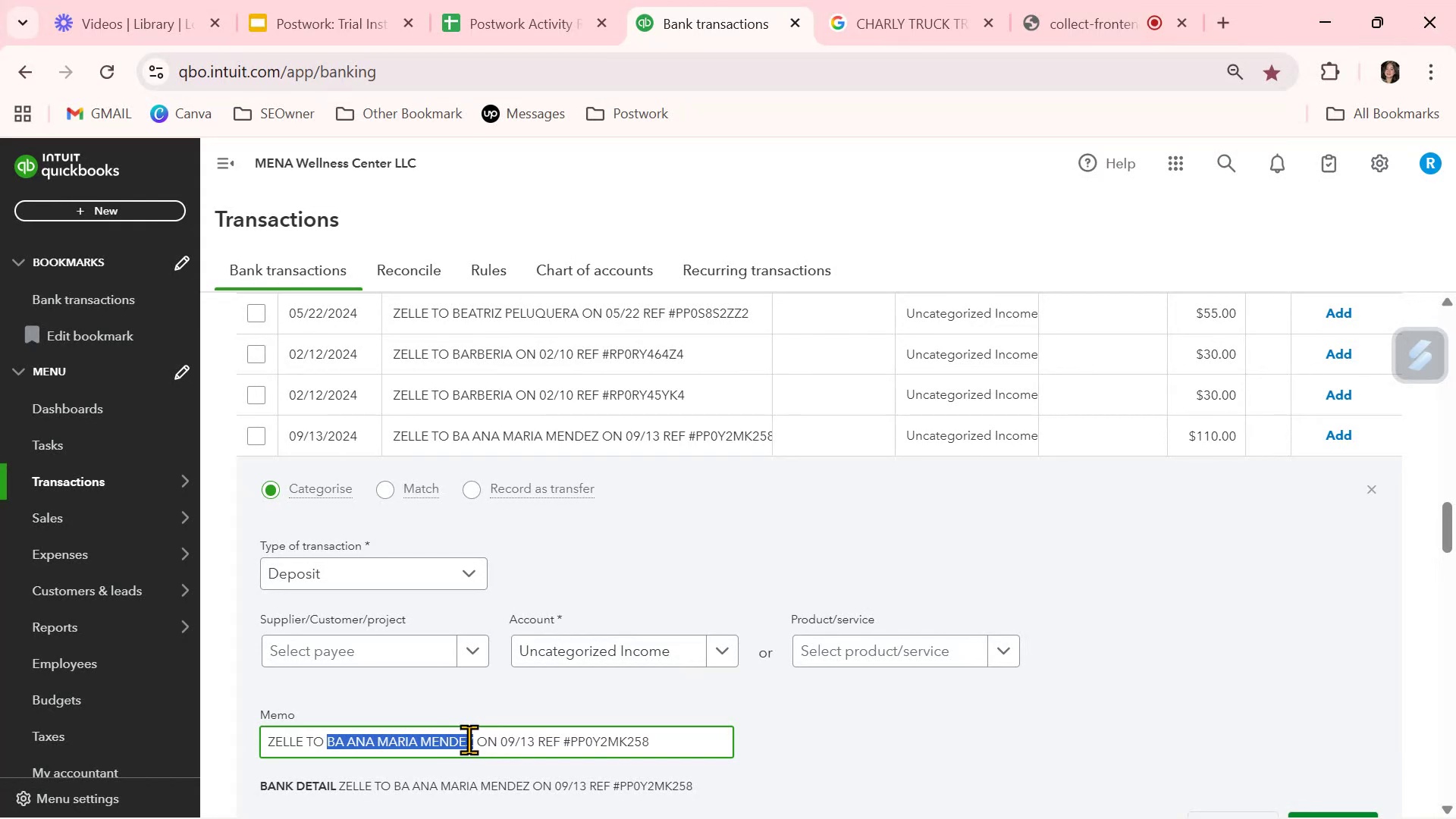 
key(Control+C)
 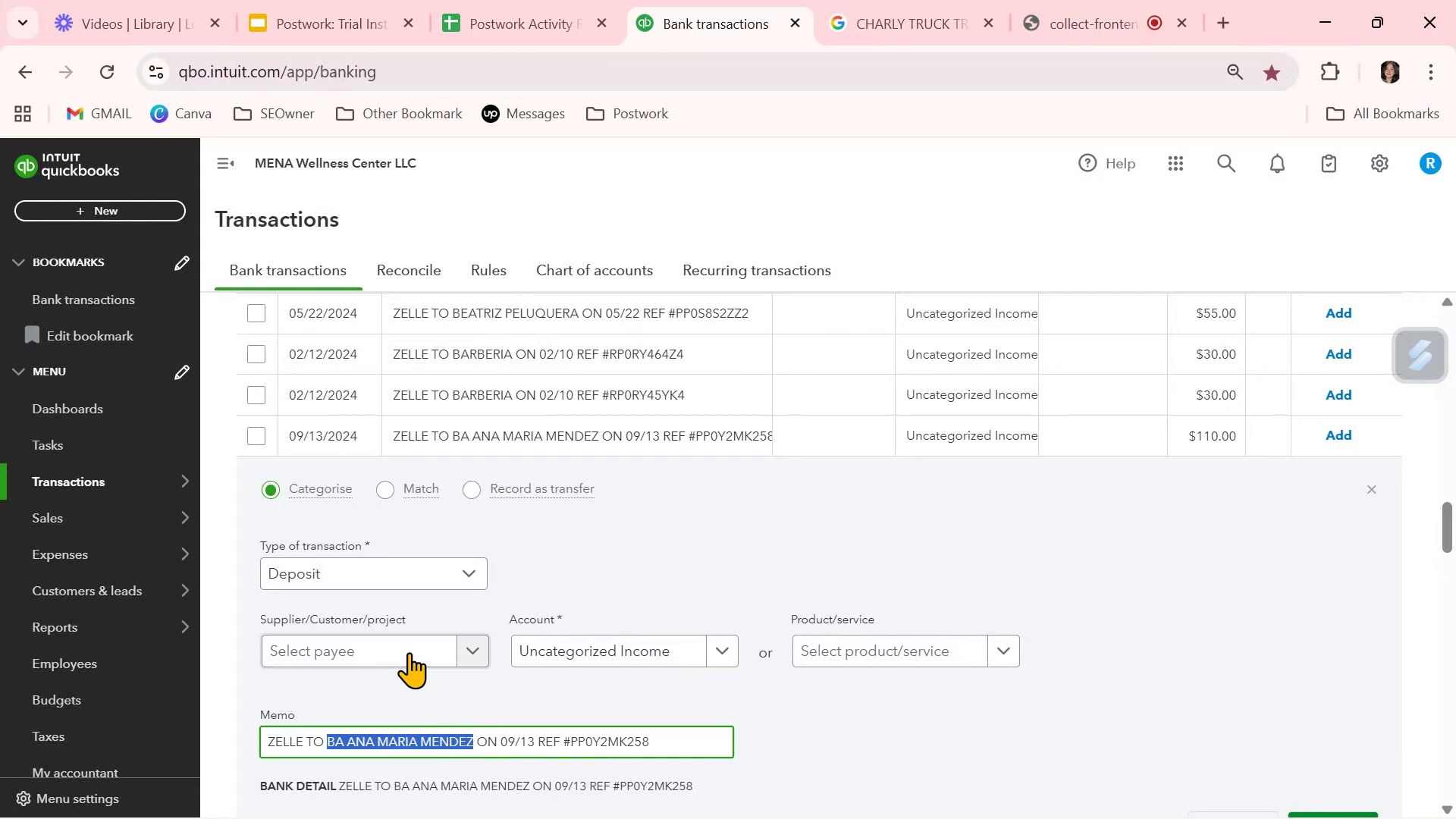 
left_click([409, 648])
 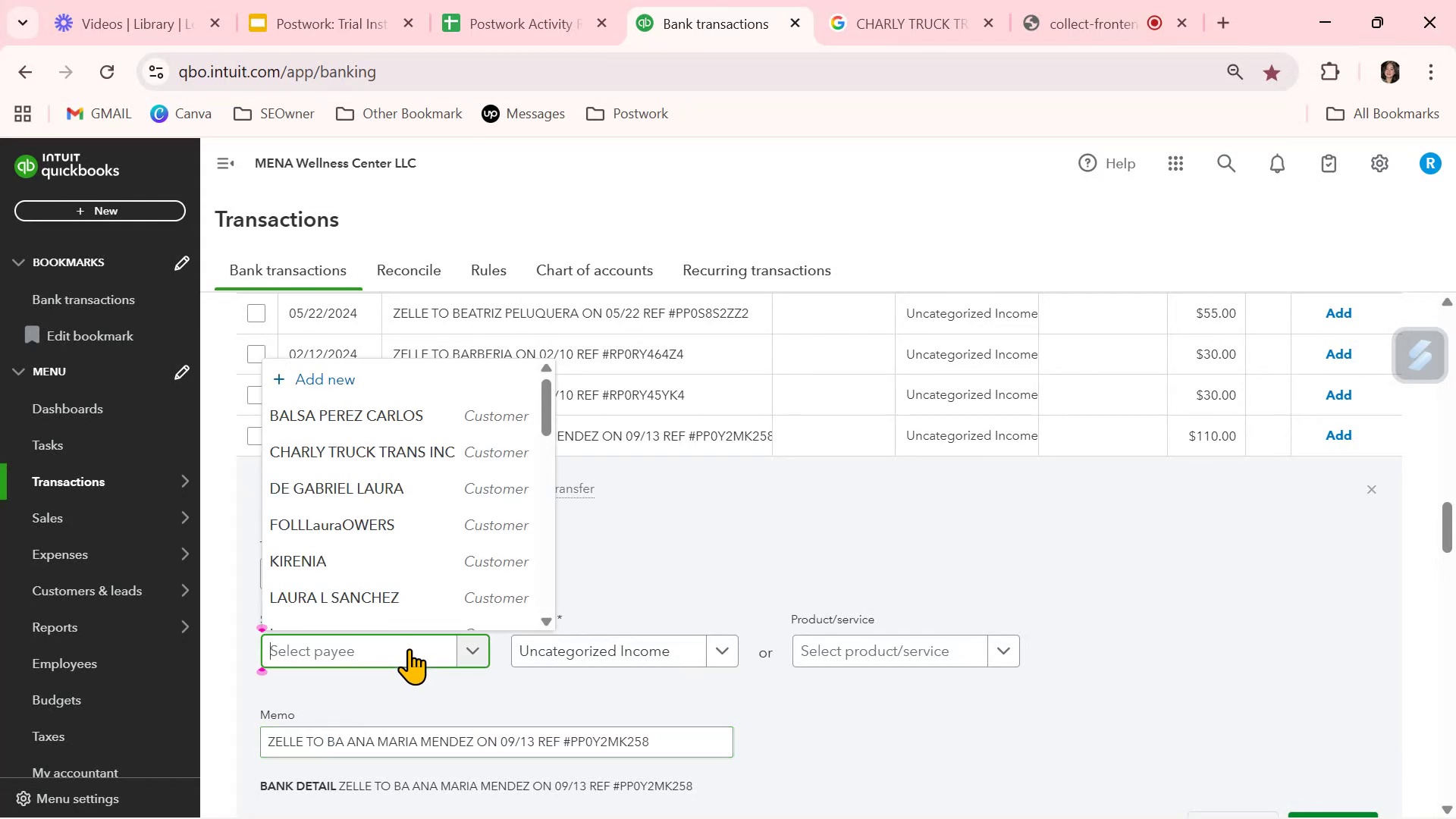 
key(Control+ControlLeft)
 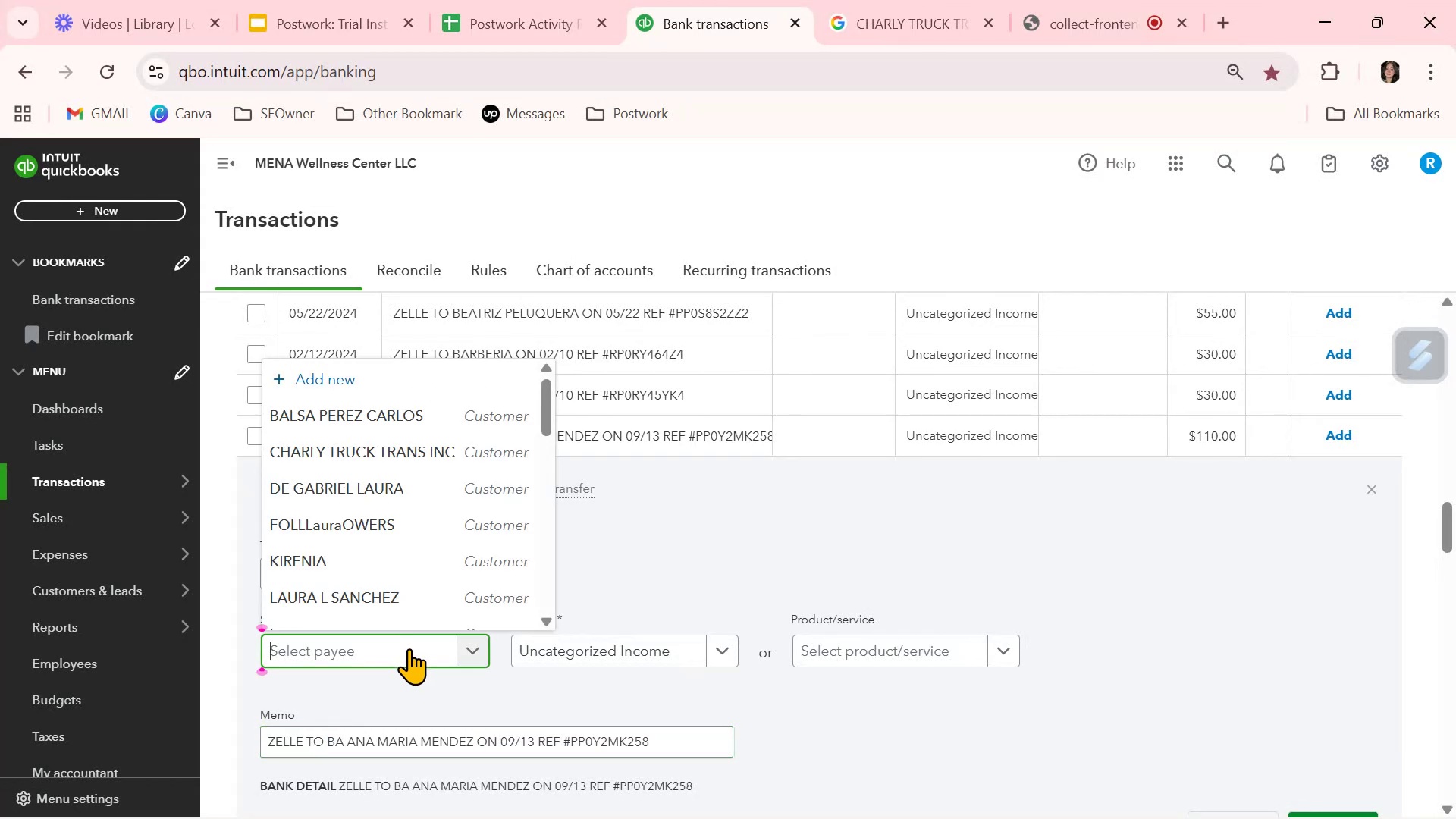 
key(Control+V)
 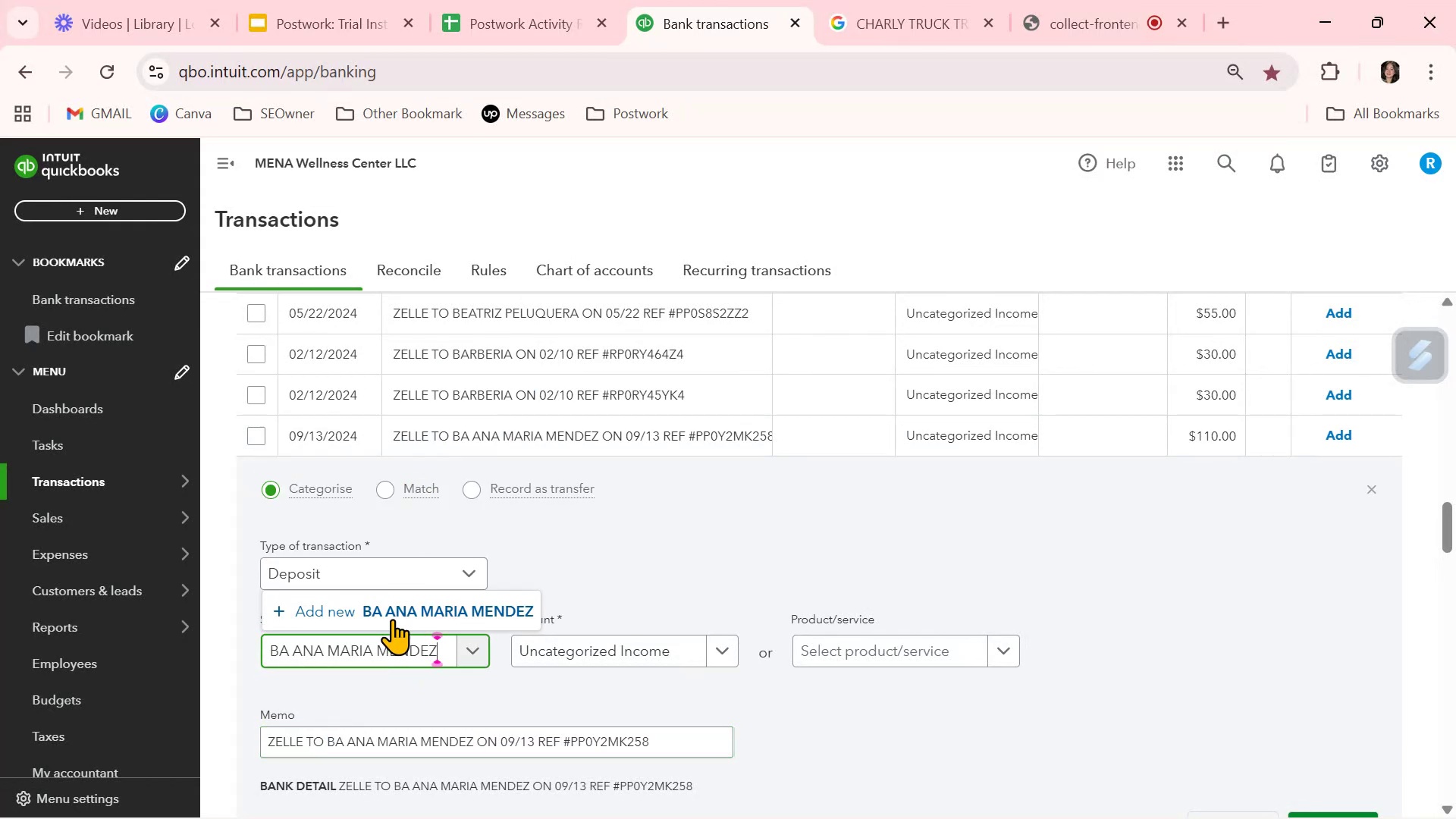 
left_click([403, 617])
 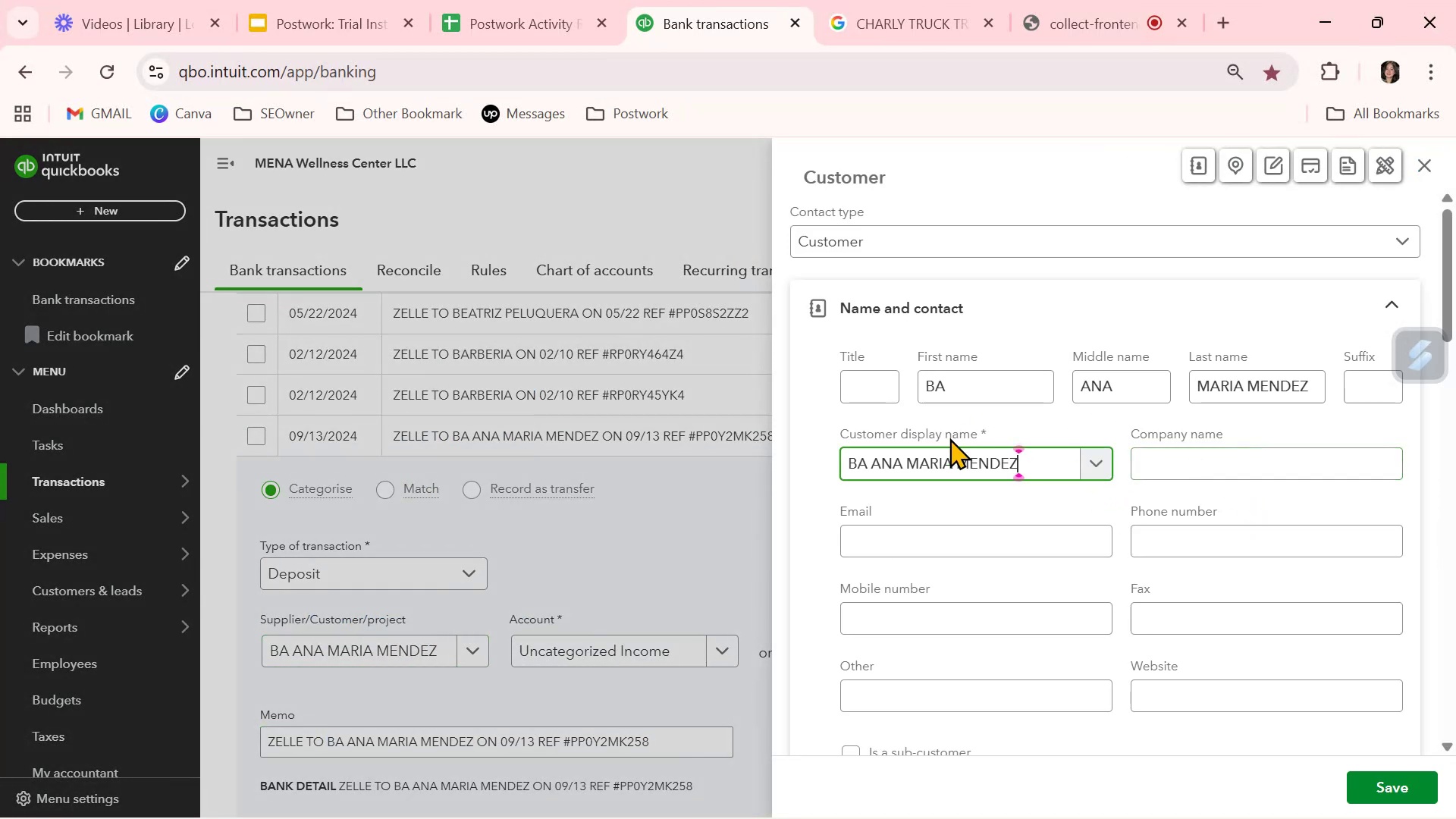 
left_click_drag(start_coordinate=[1011, 400], to_coordinate=[831, 394])
 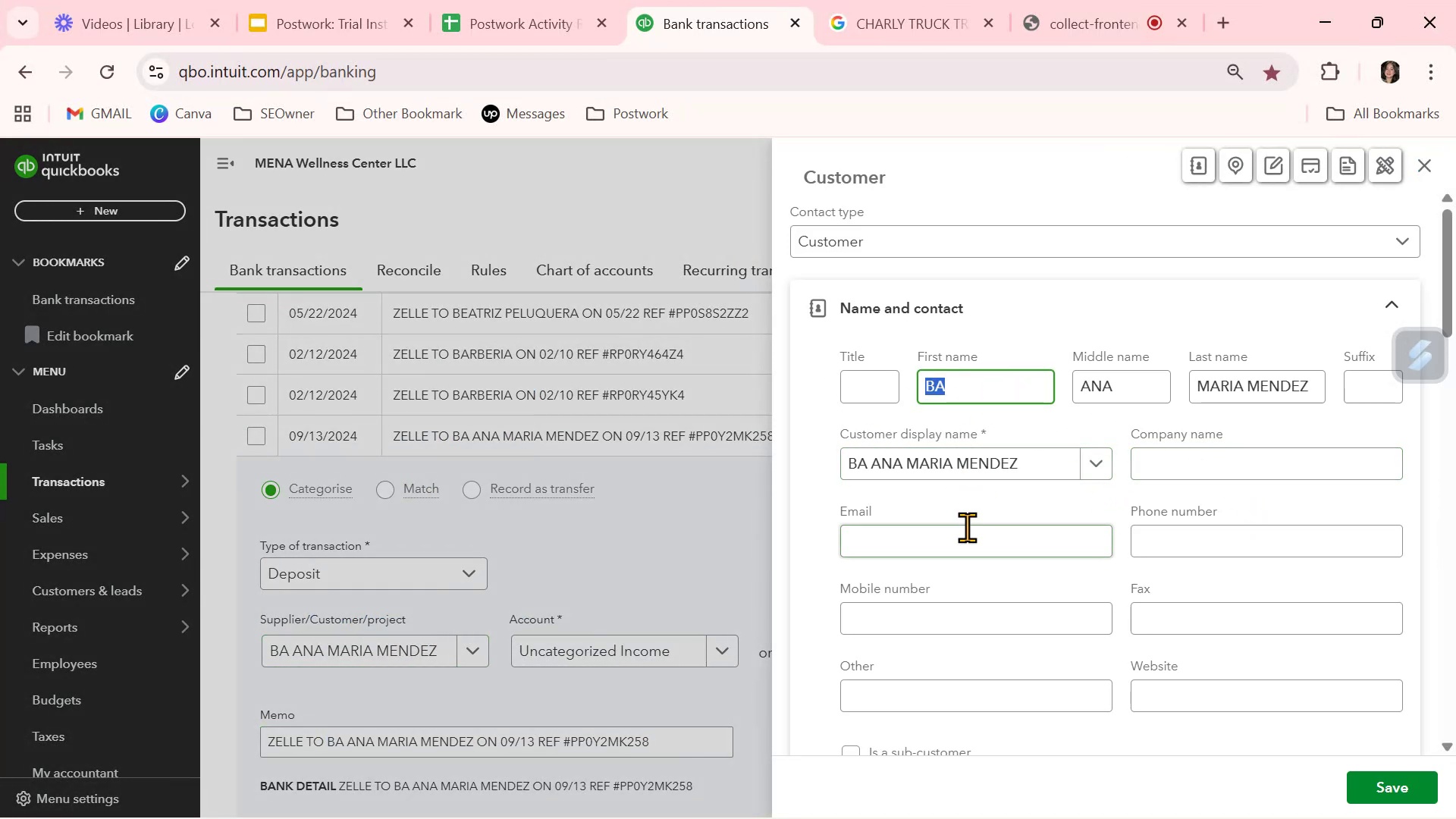 
key(Backspace)
 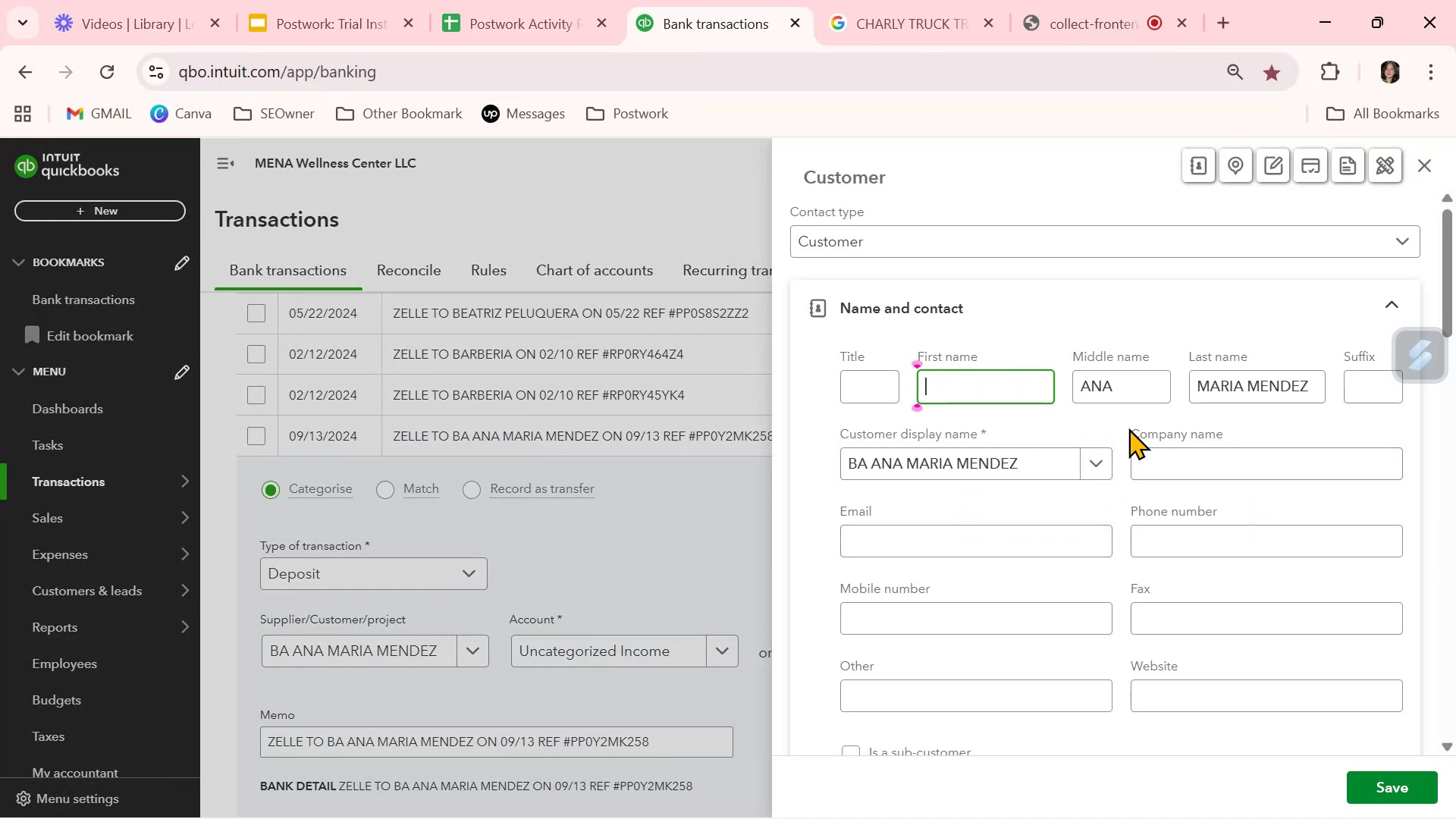 
left_click_drag(start_coordinate=[1141, 398], to_coordinate=[1034, 388])
 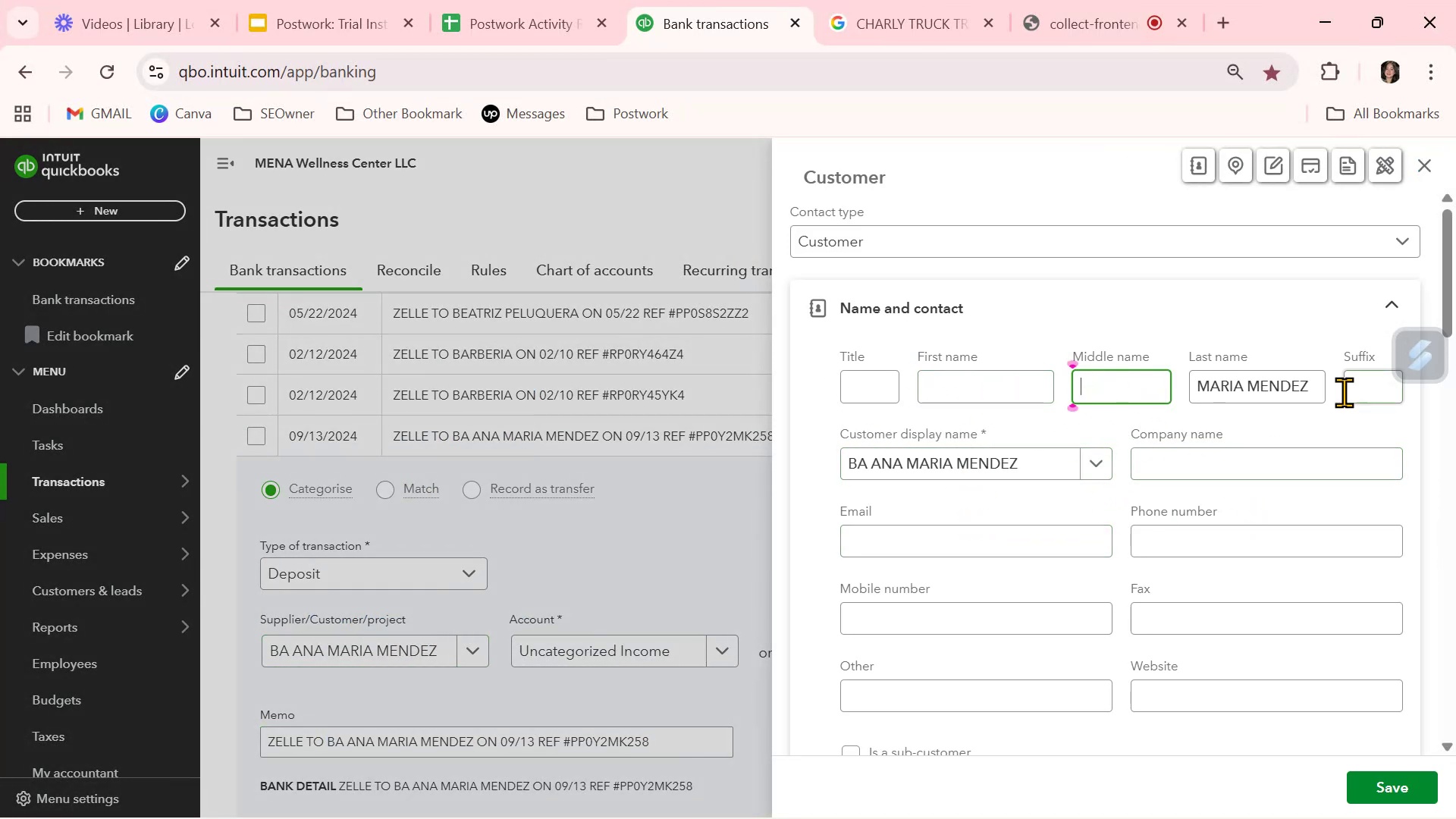 
key(Backspace)
 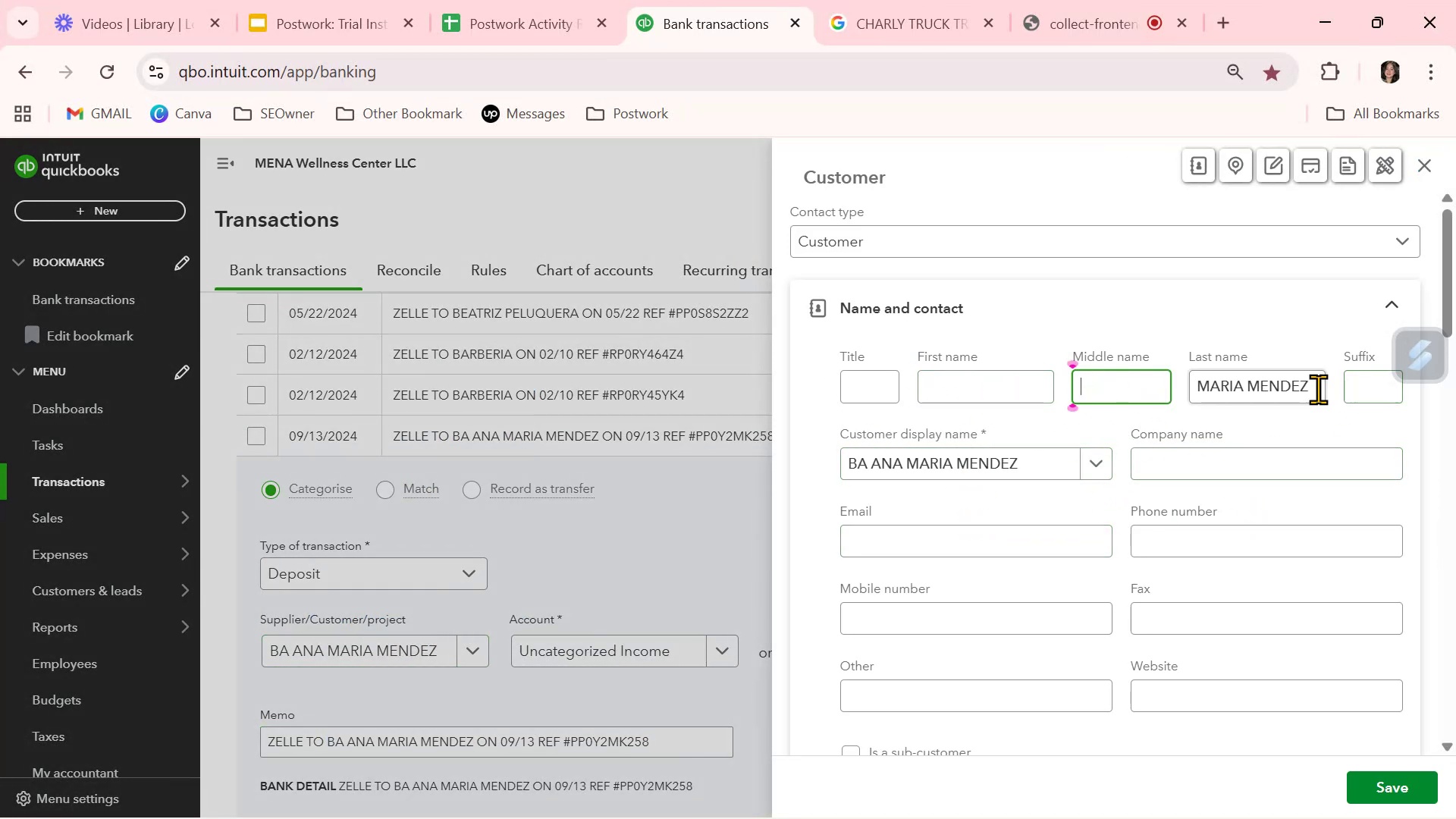 
left_click_drag(start_coordinate=[1312, 389], to_coordinate=[1046, 386])
 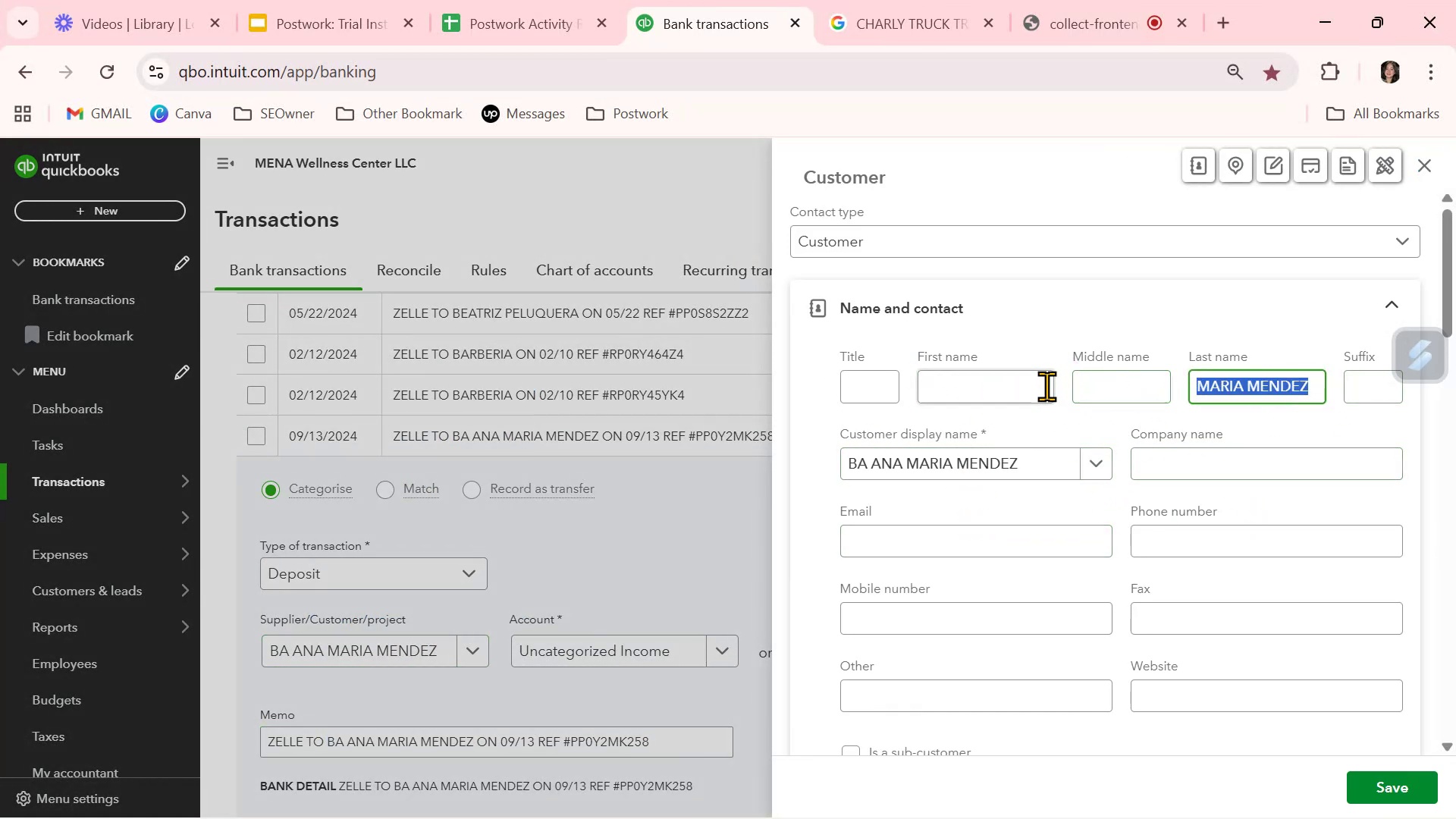 
key(Backspace)
 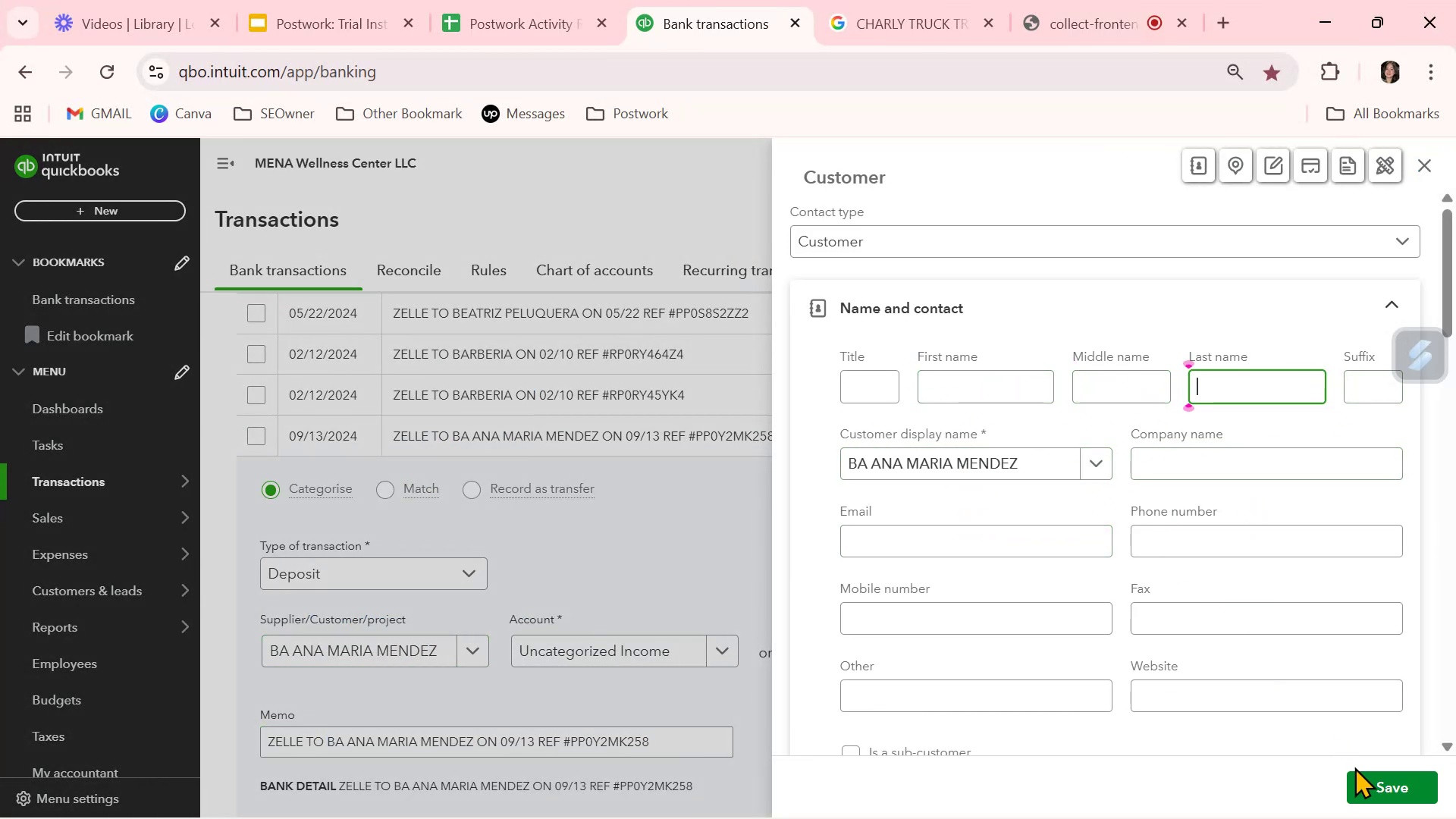 
left_click([1367, 791])
 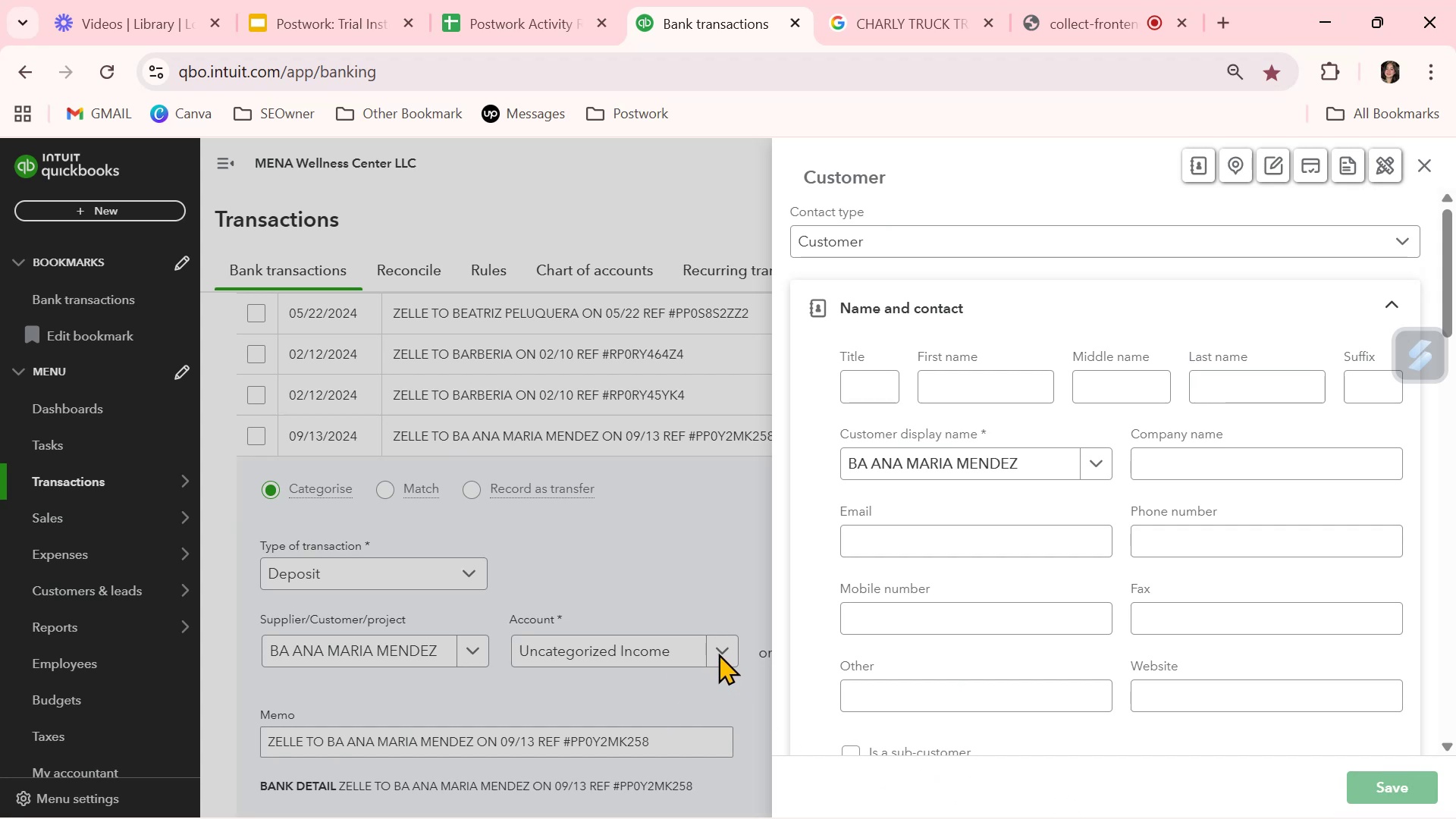 
left_click([719, 653])
 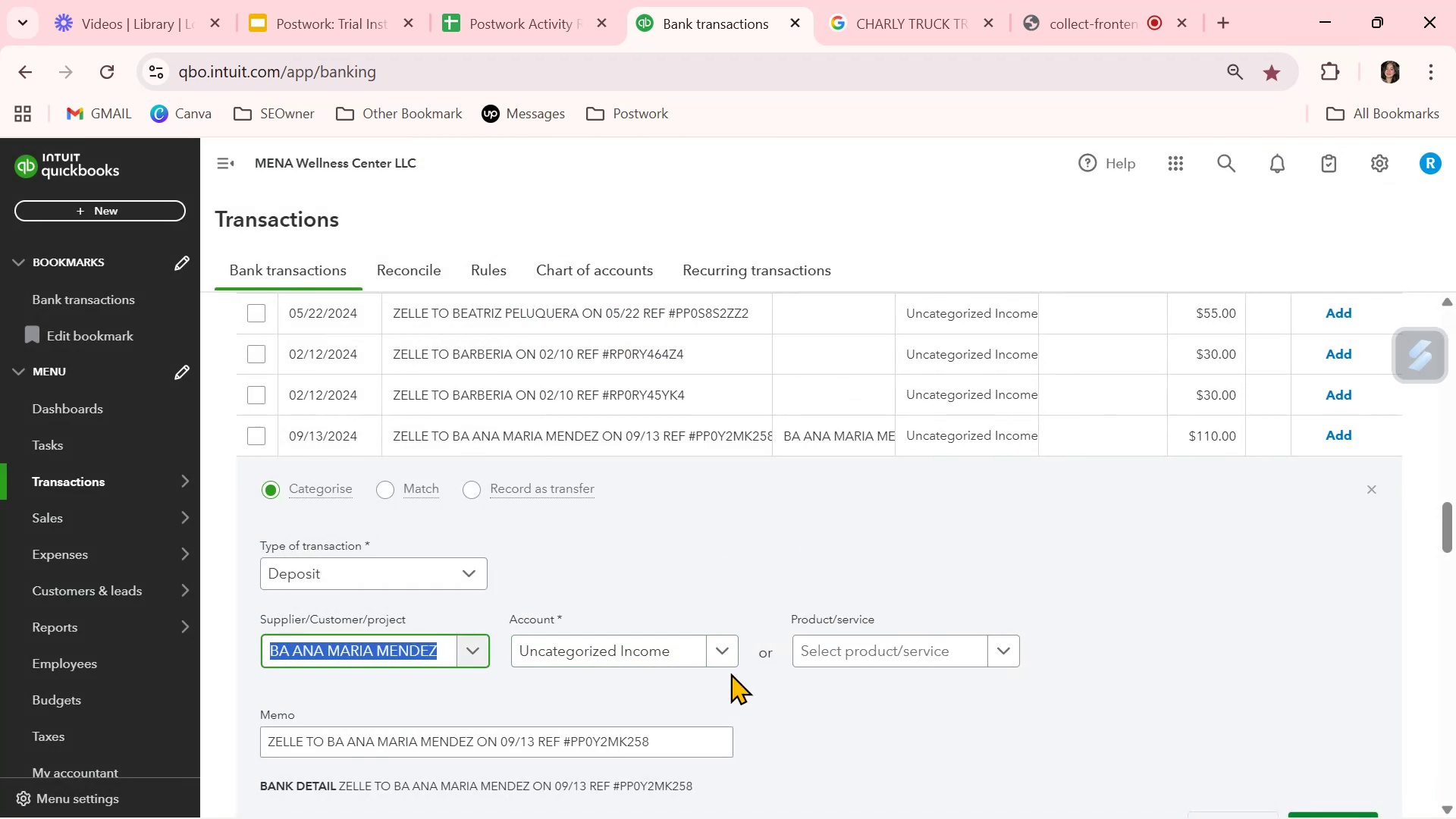 
left_click([725, 652])
 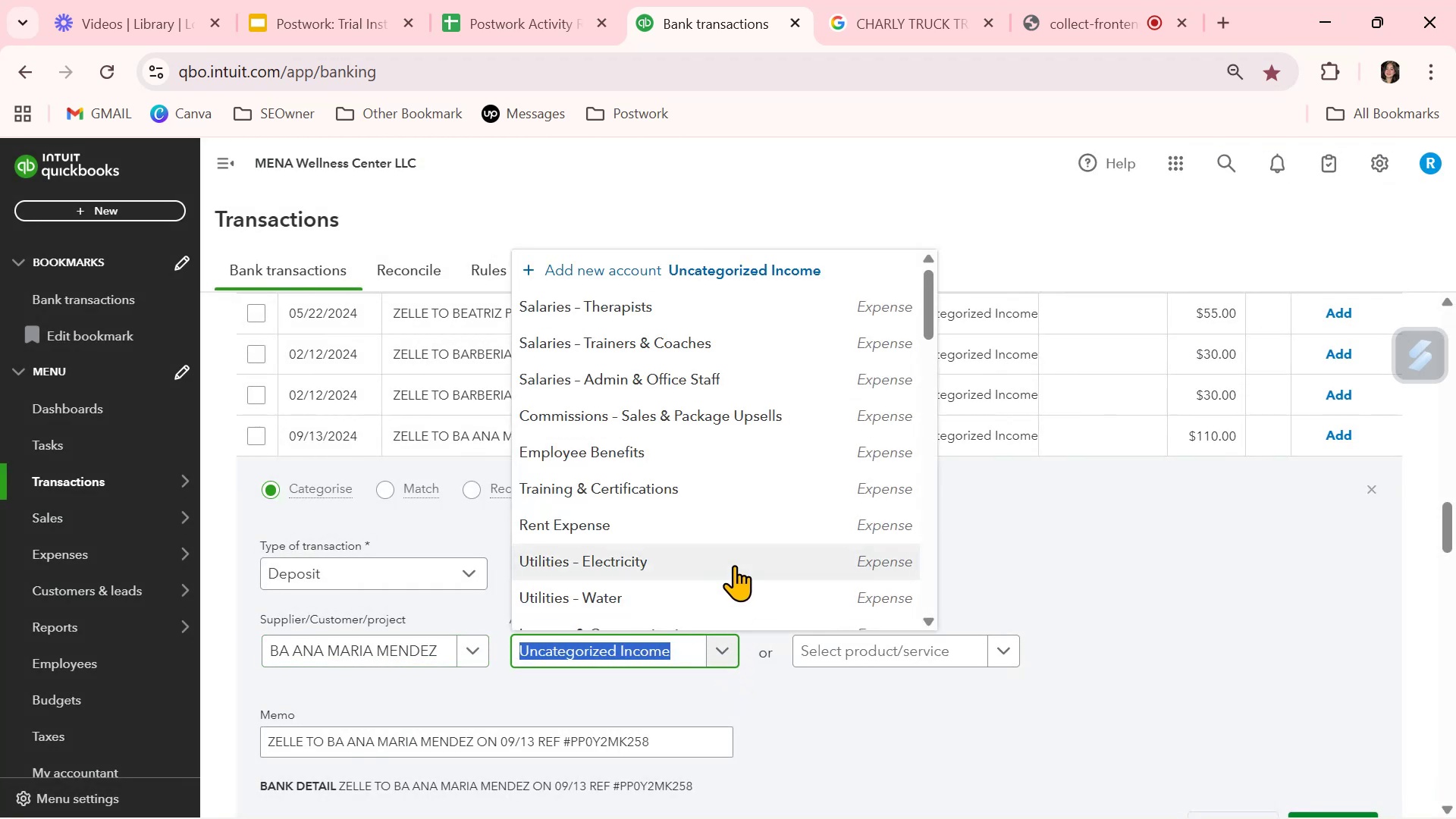 
scroll: coordinate [734, 565], scroll_direction: up, amount: 1.0
 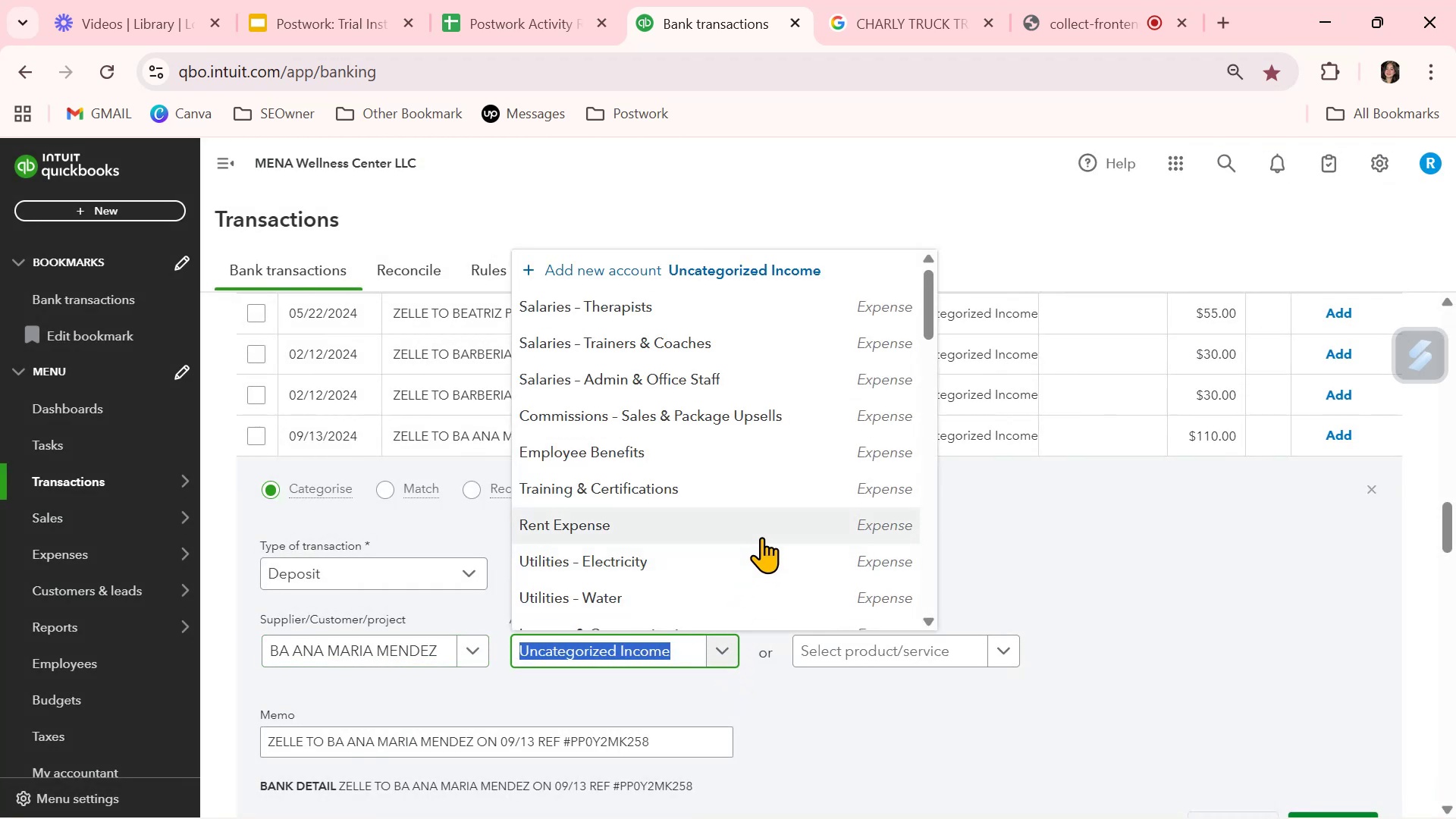 
scroll: coordinate [762, 541], scroll_direction: down, amount: 7.0
 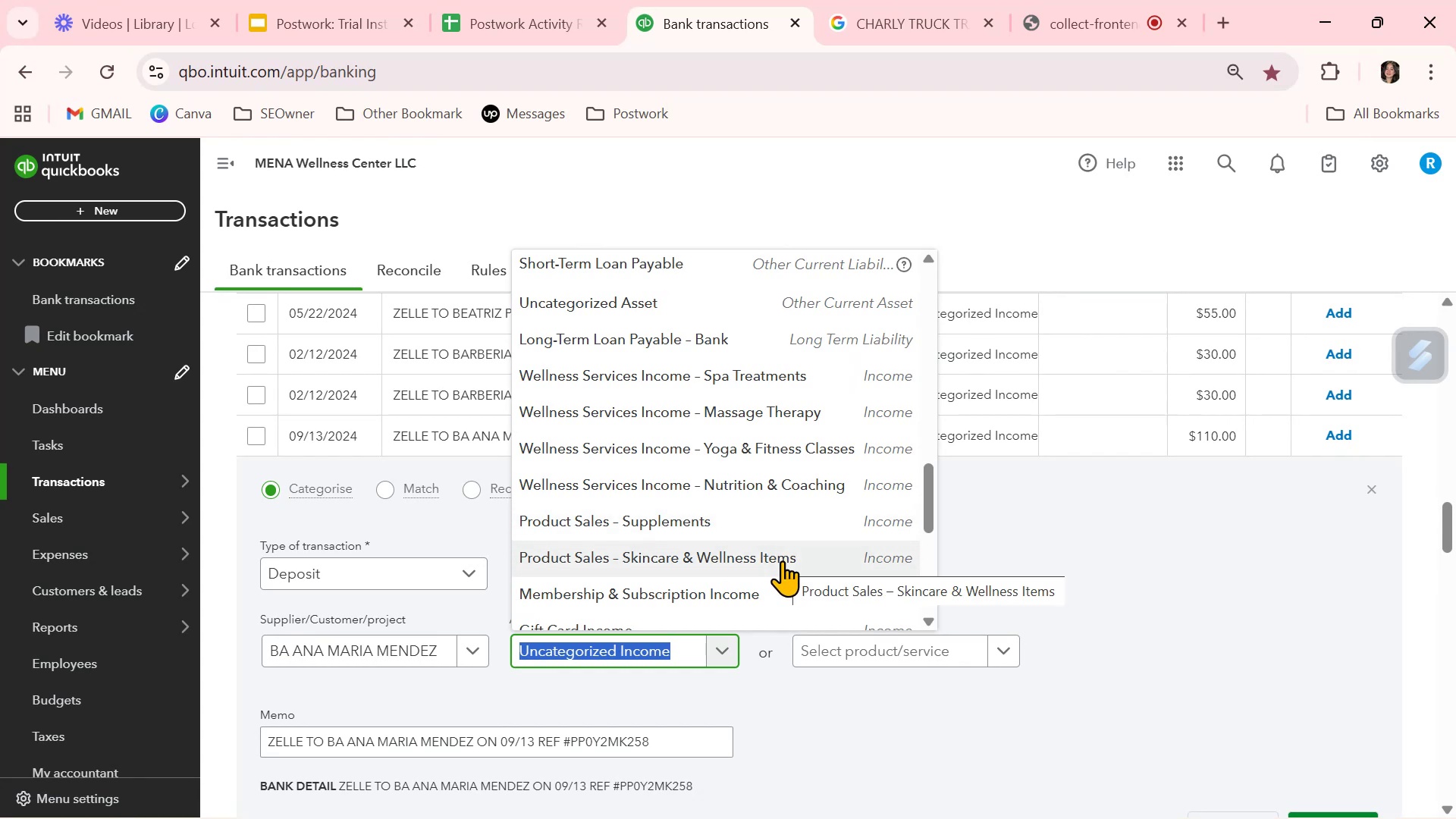 
wait(7.84)
 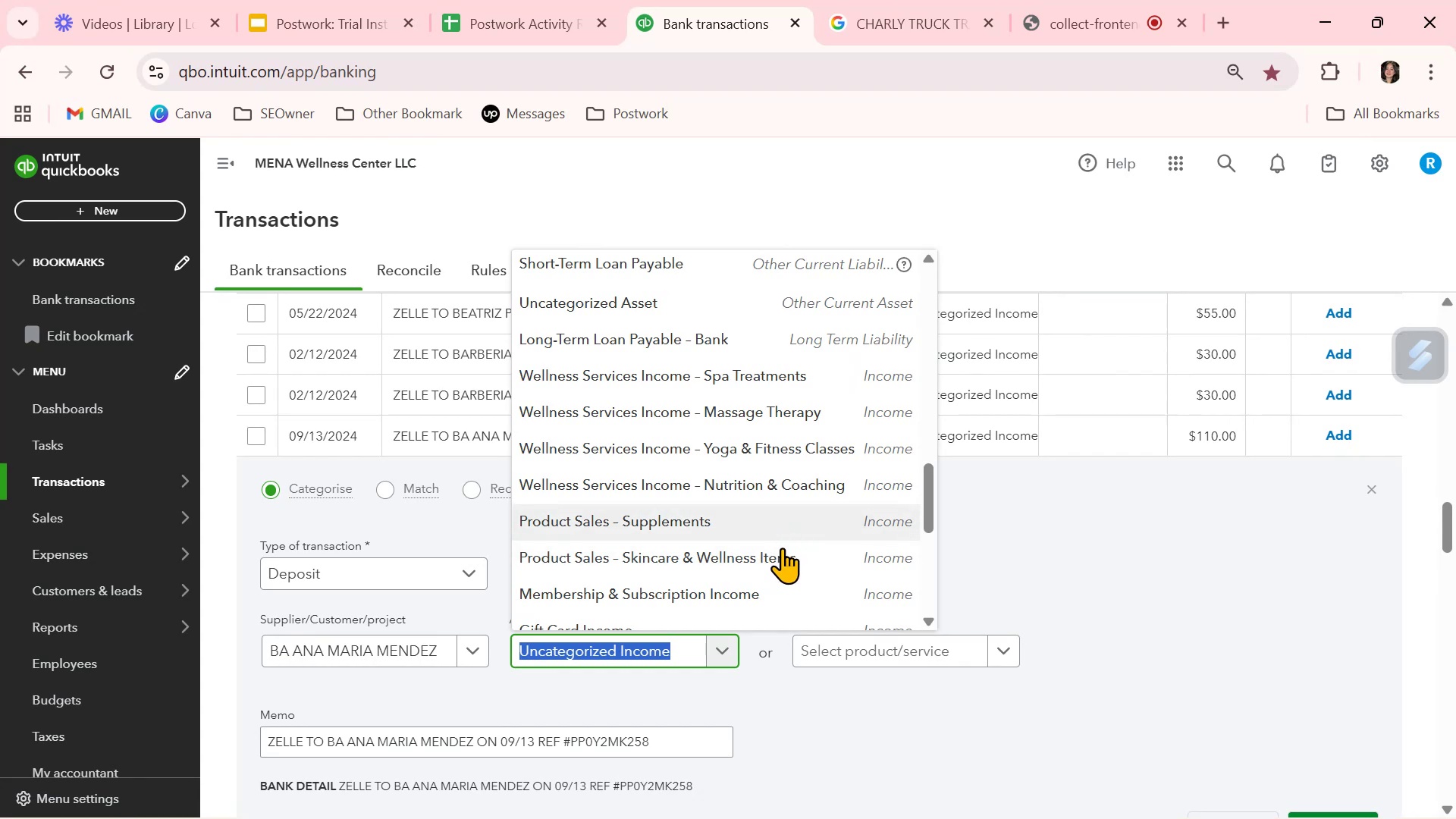 
left_click([771, 563])
 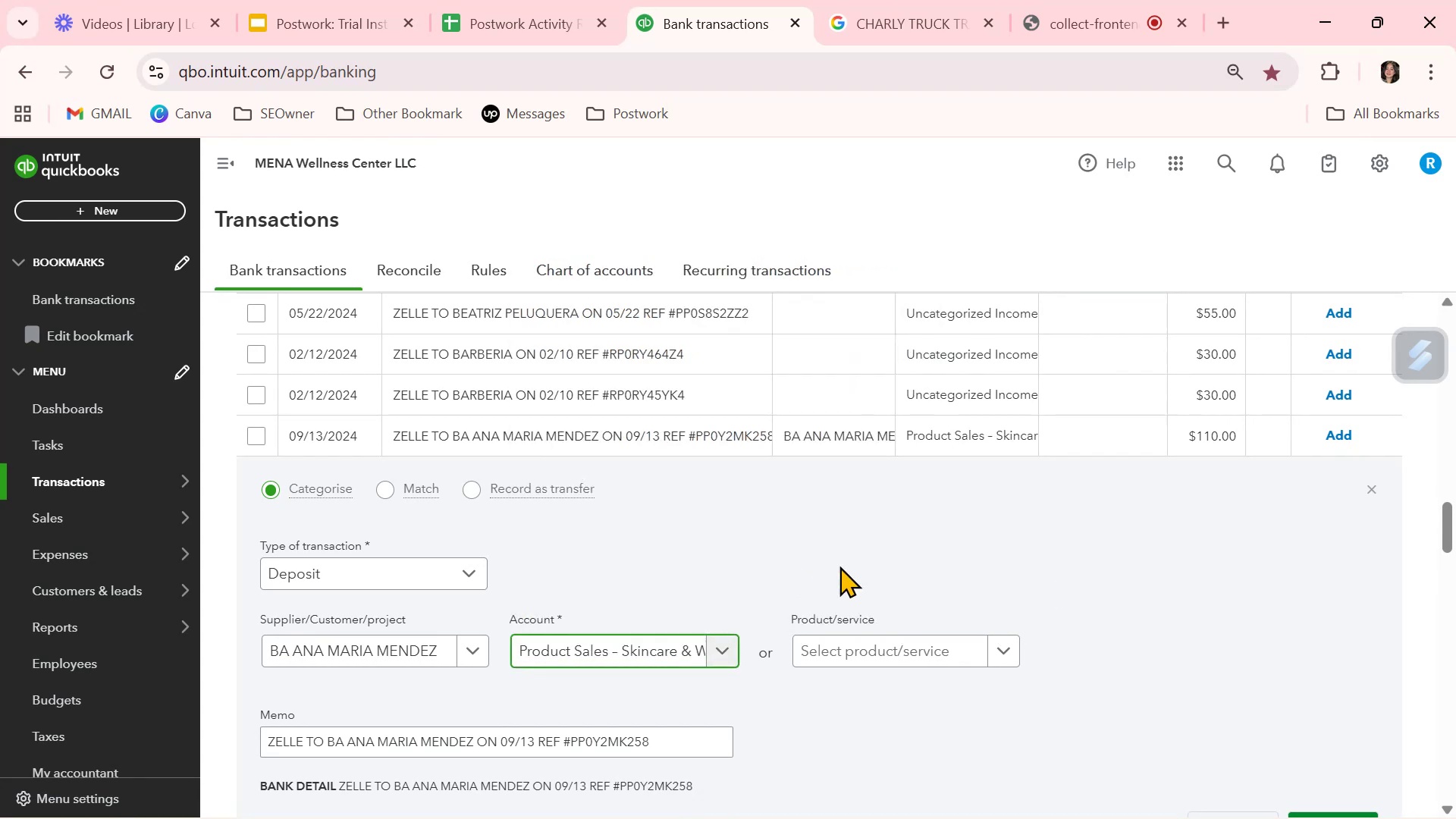 
scroll: coordinate [1019, 568], scroll_direction: down, amount: 2.0
 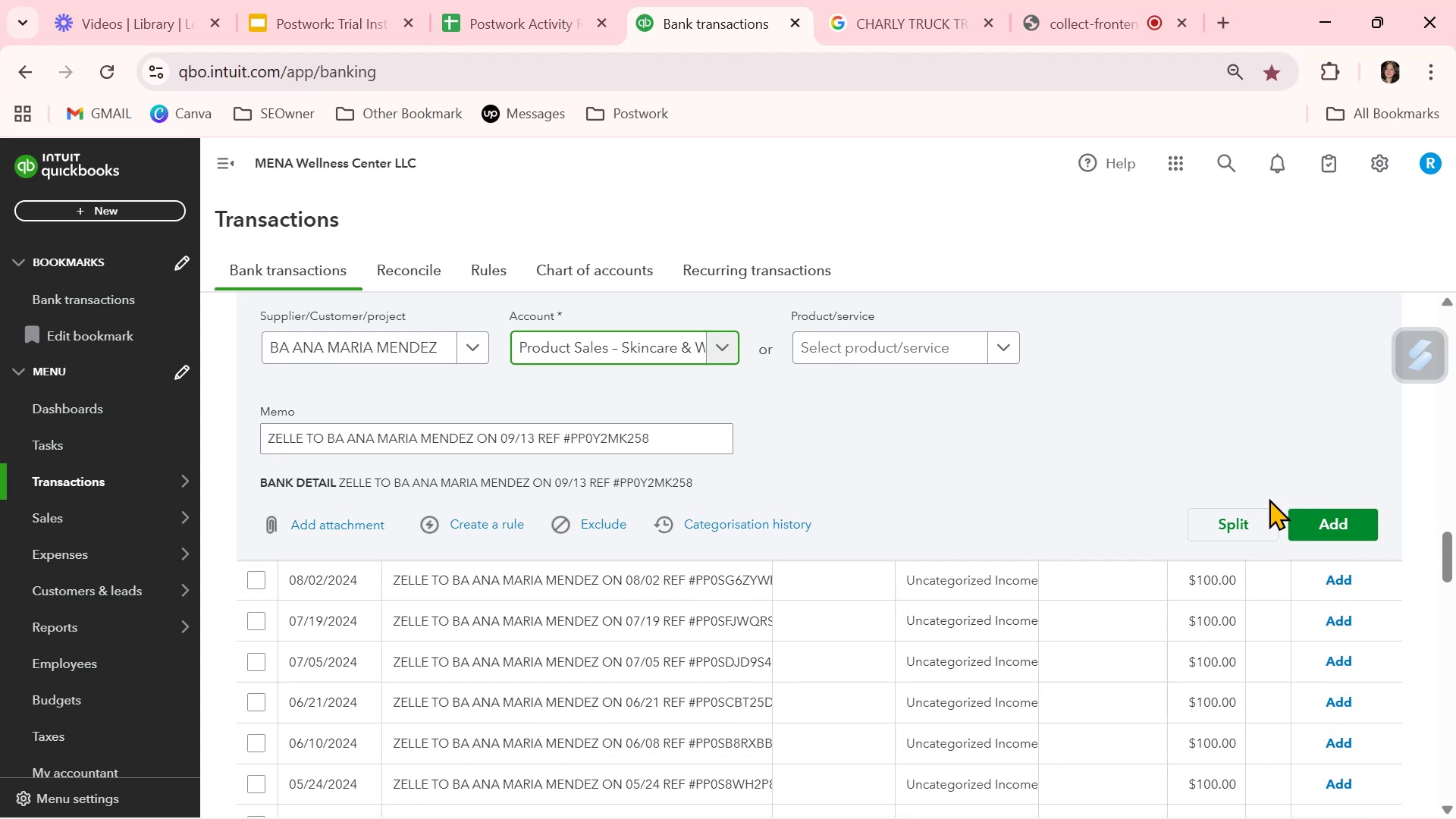 
wait(9.11)
 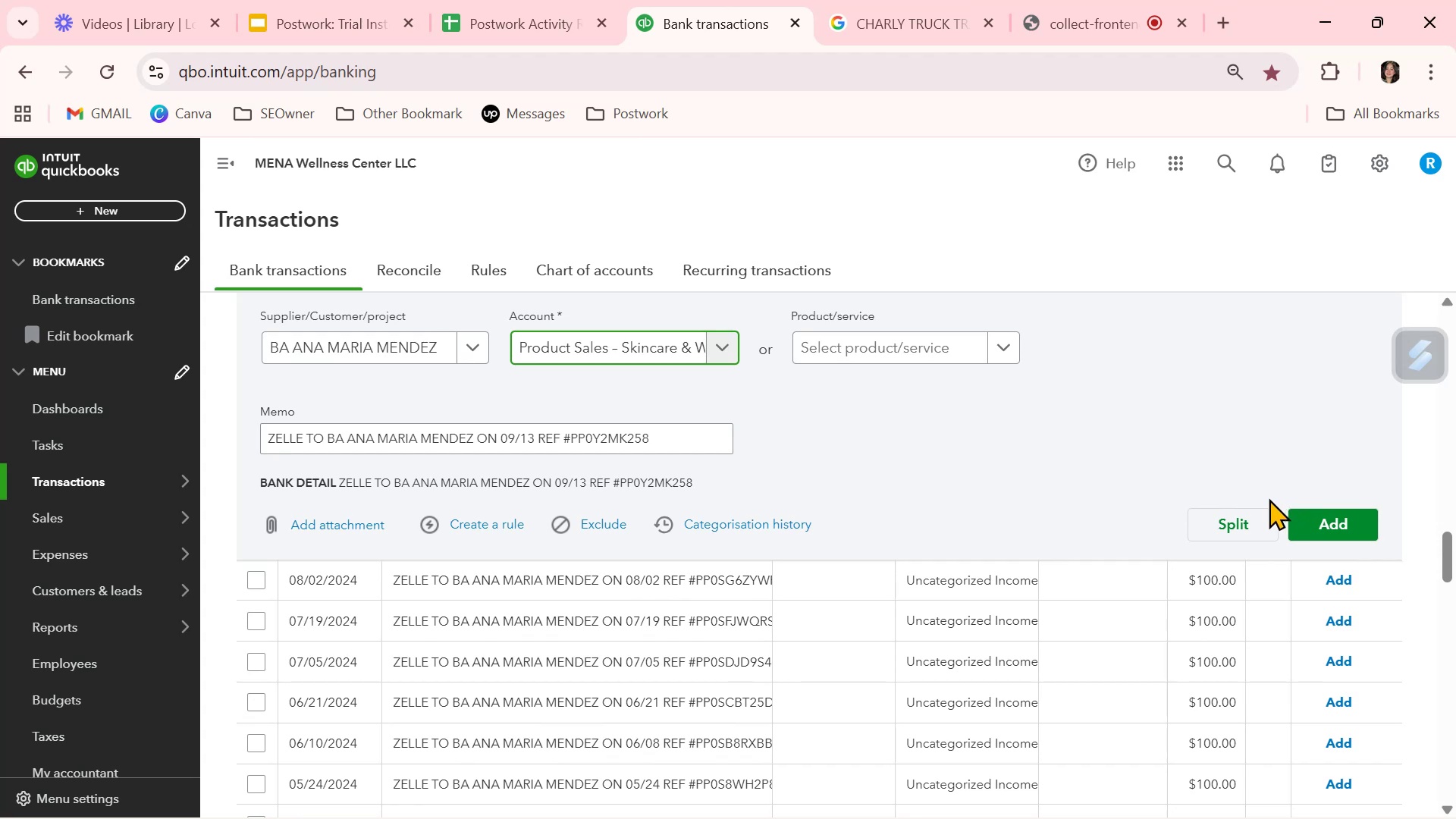 
left_click([513, 523])
 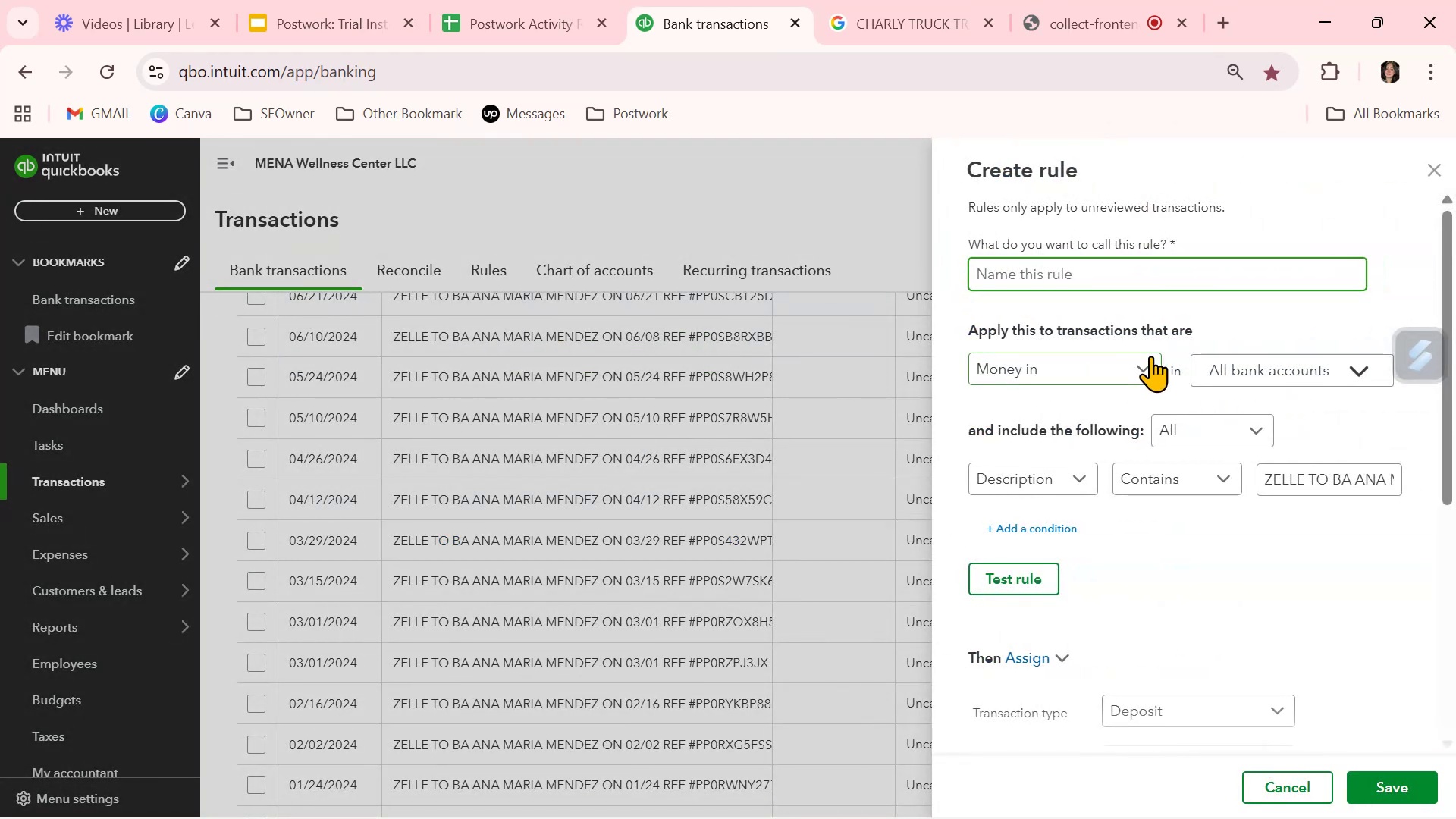 
left_click([1131, 278])
 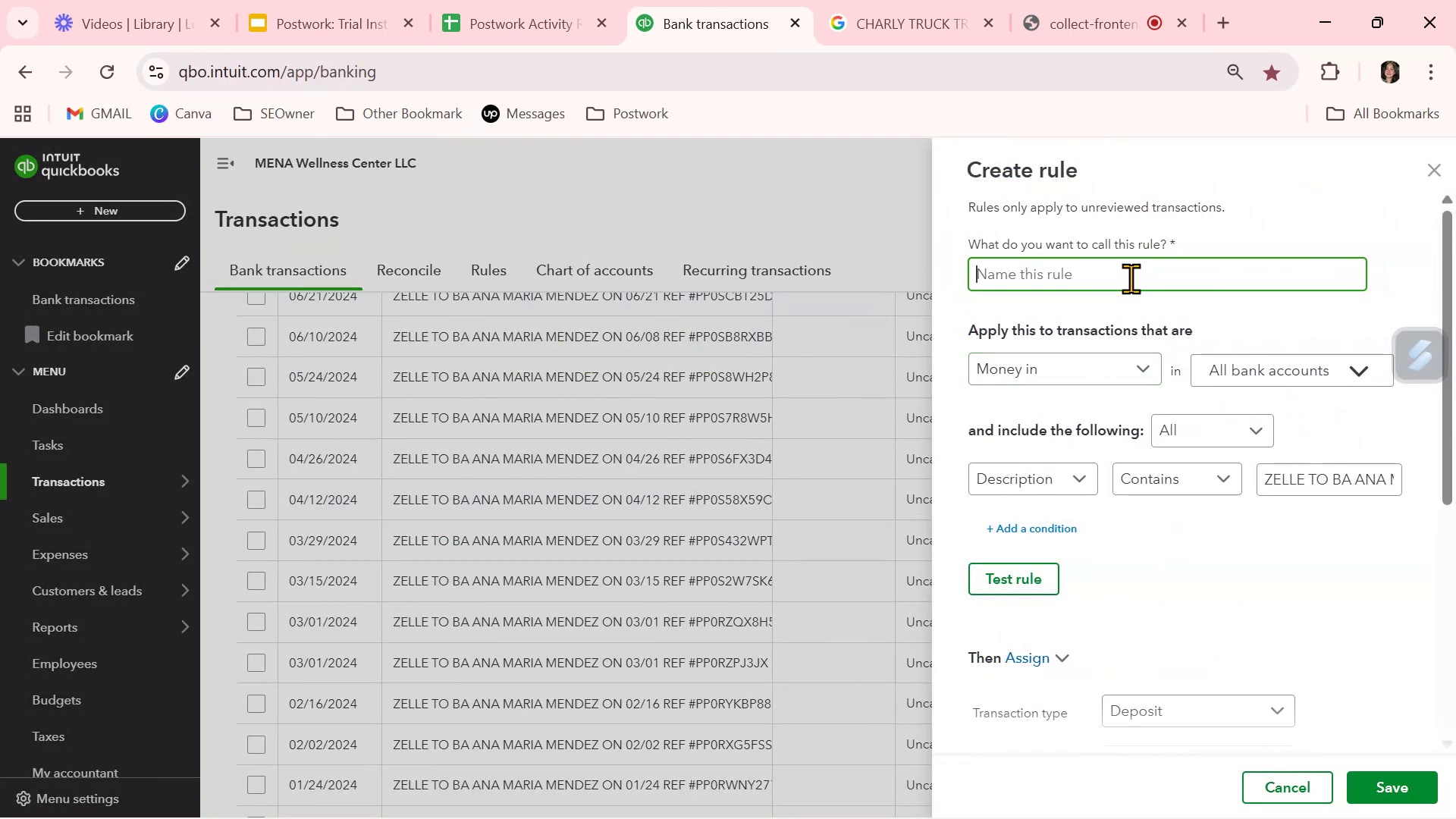 
key(Control+ControlLeft)
 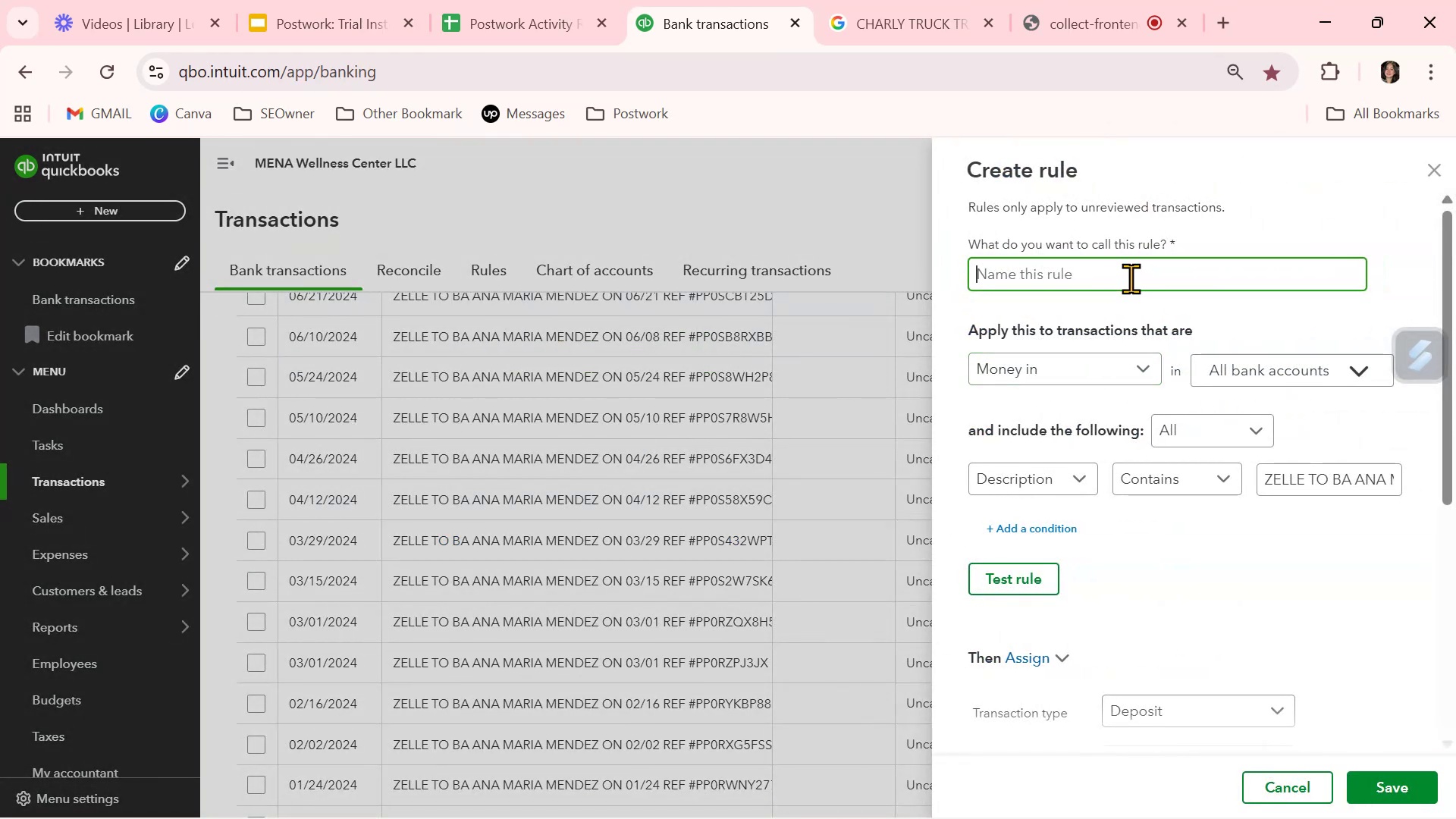 
key(Control+V)
 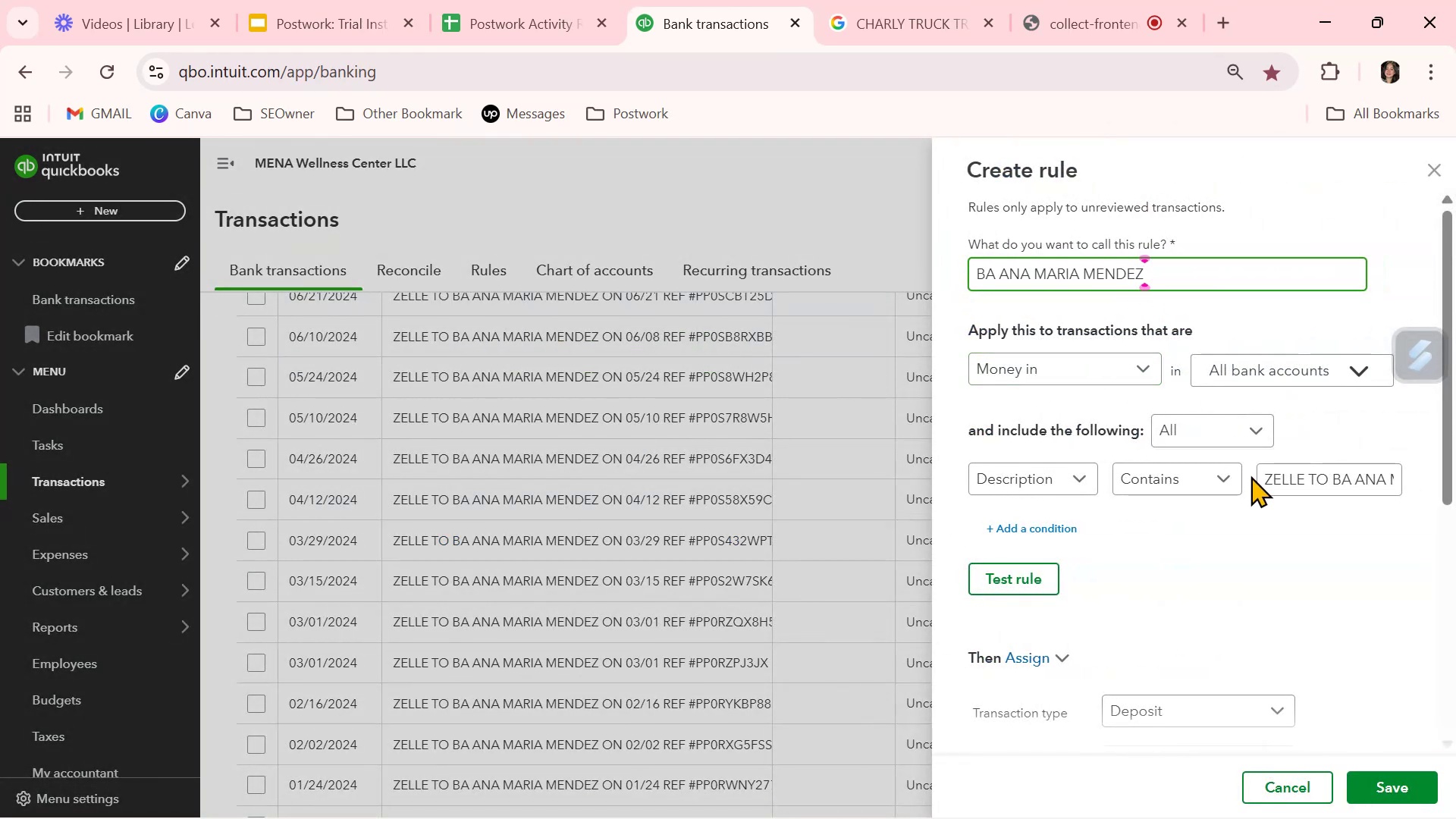 
left_click([1307, 479])
 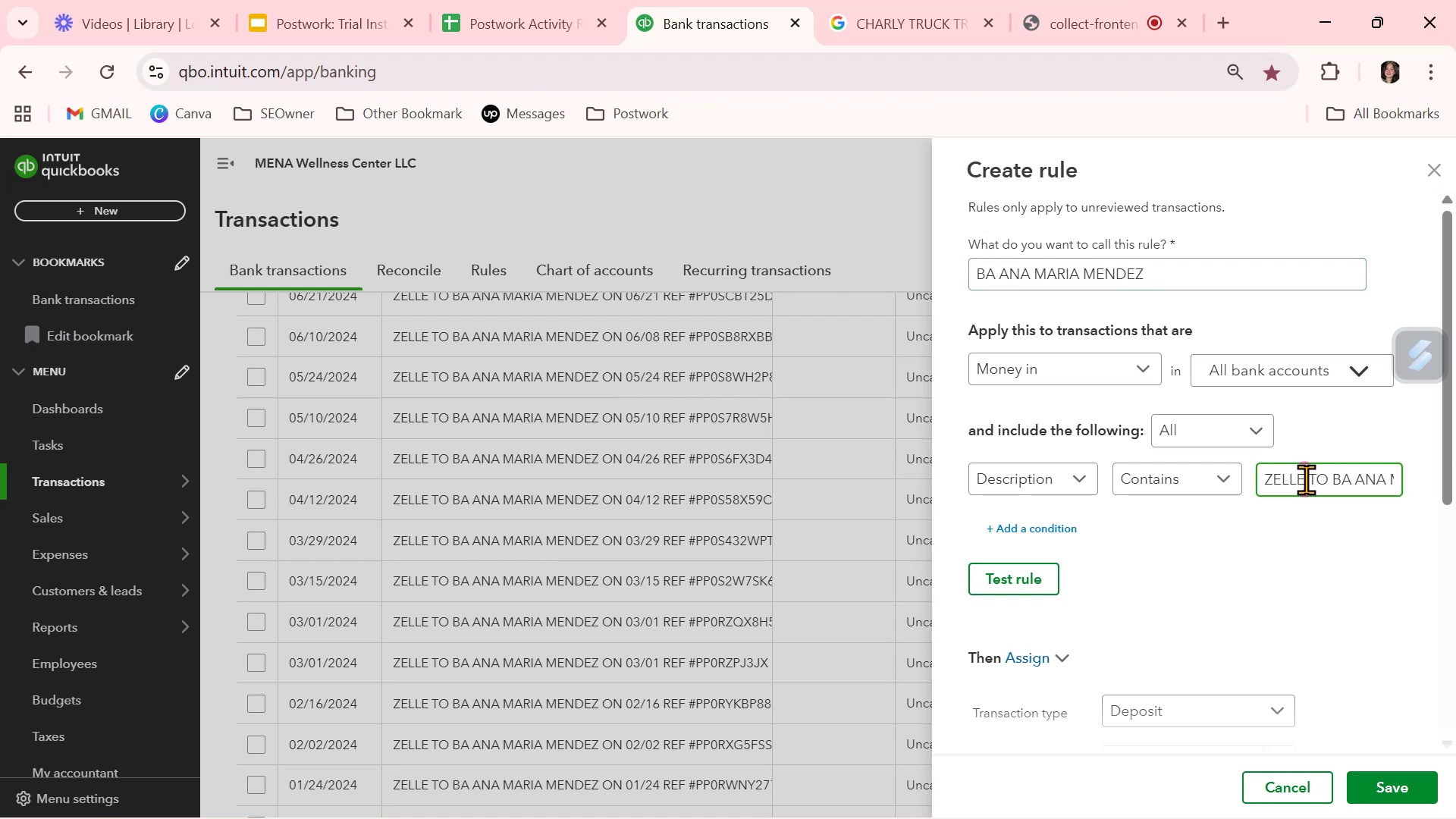 
hold_key(key=ArrowRight, duration=1.08)
 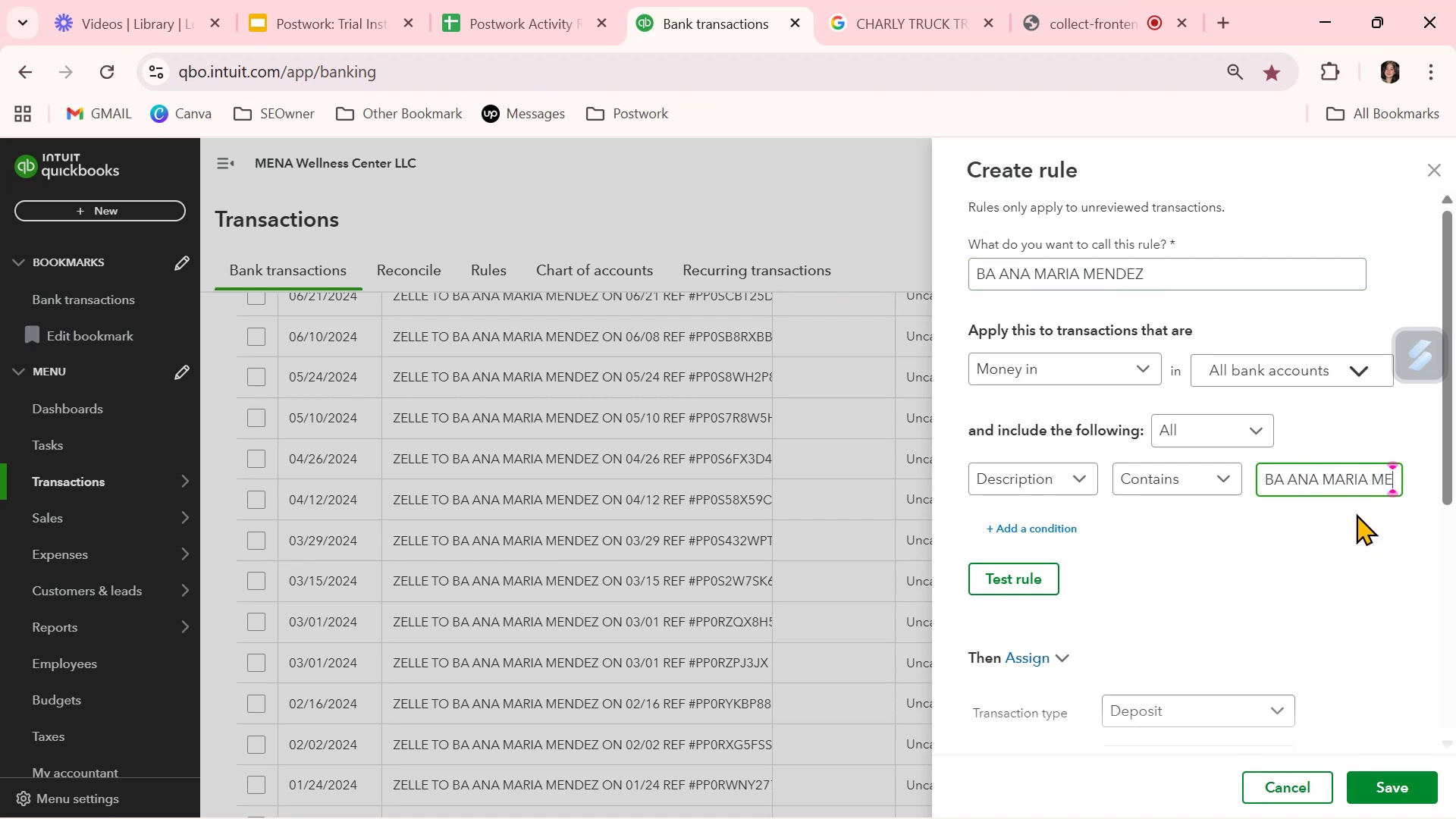 
key(ArrowRight)
 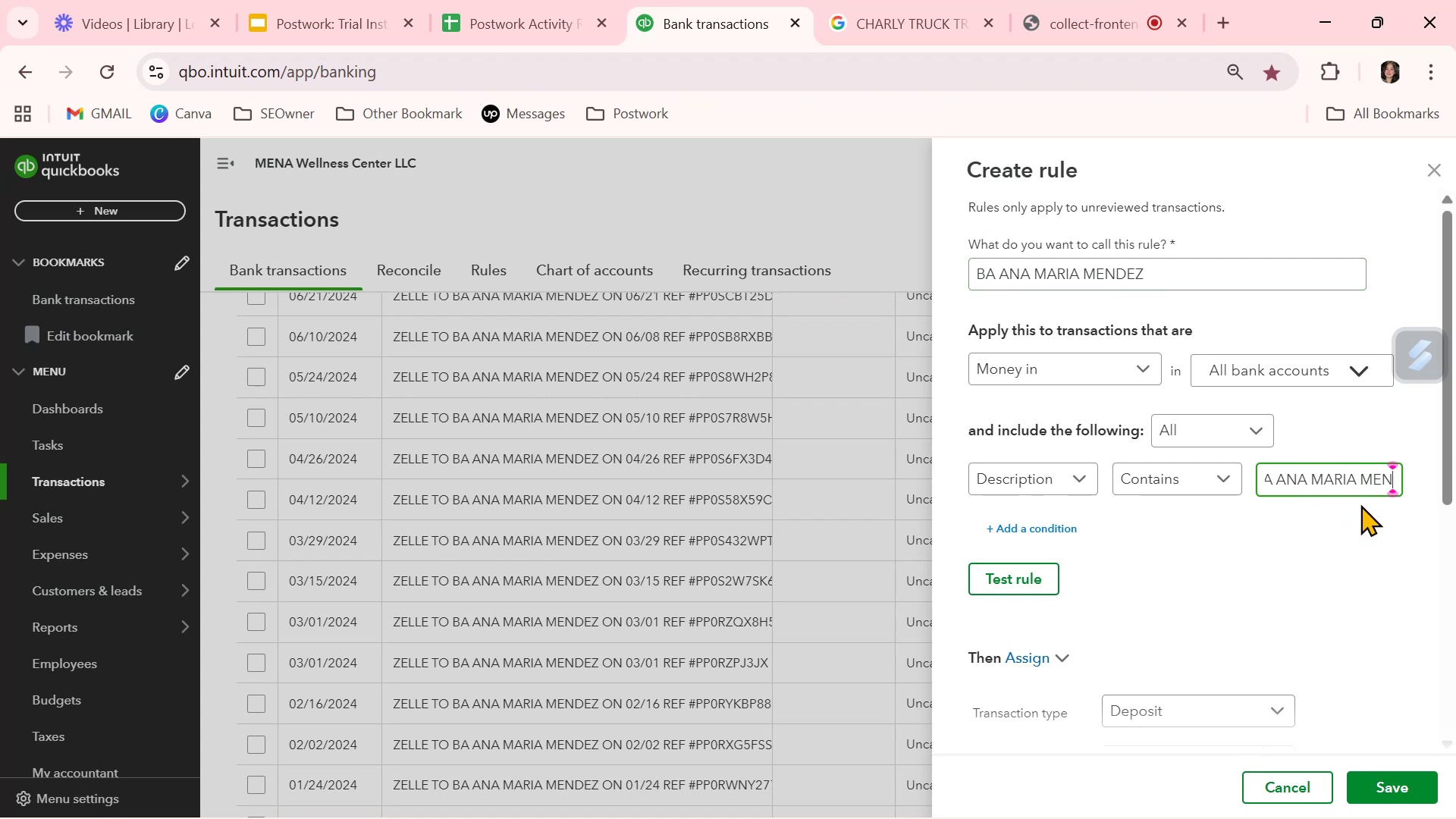 
key(ArrowRight)
 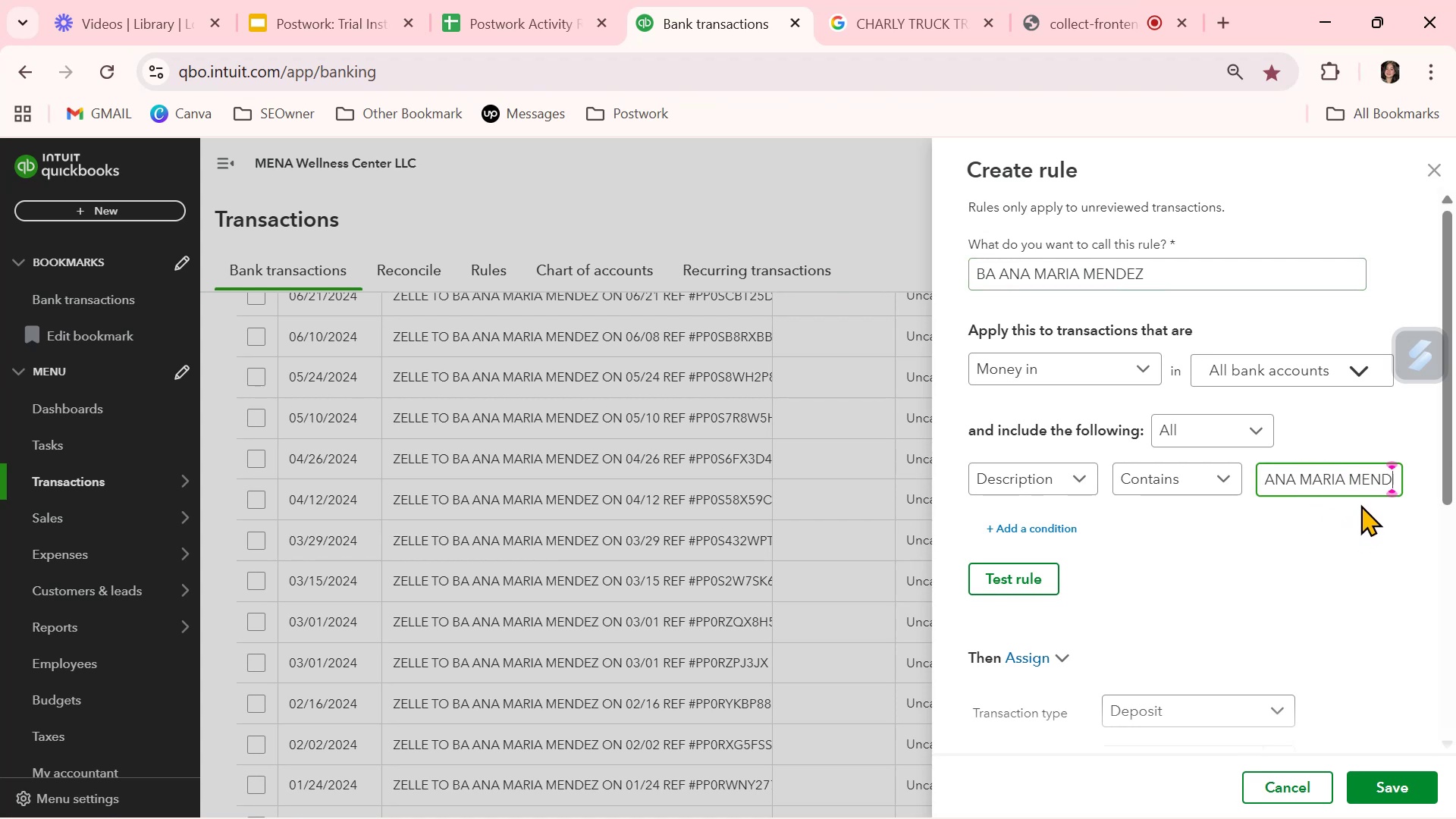 
key(ArrowRight)
 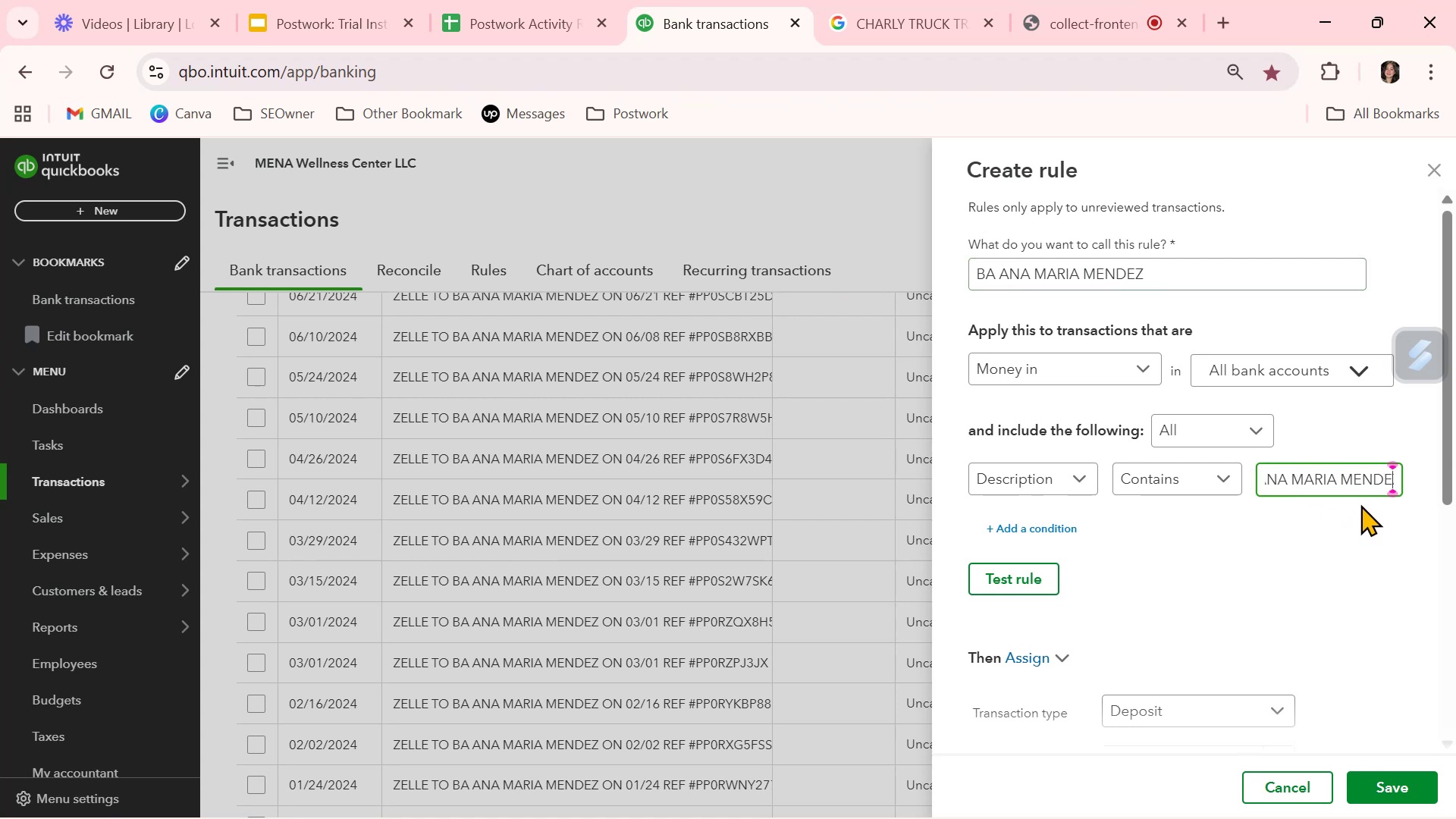 
key(ArrowRight)
 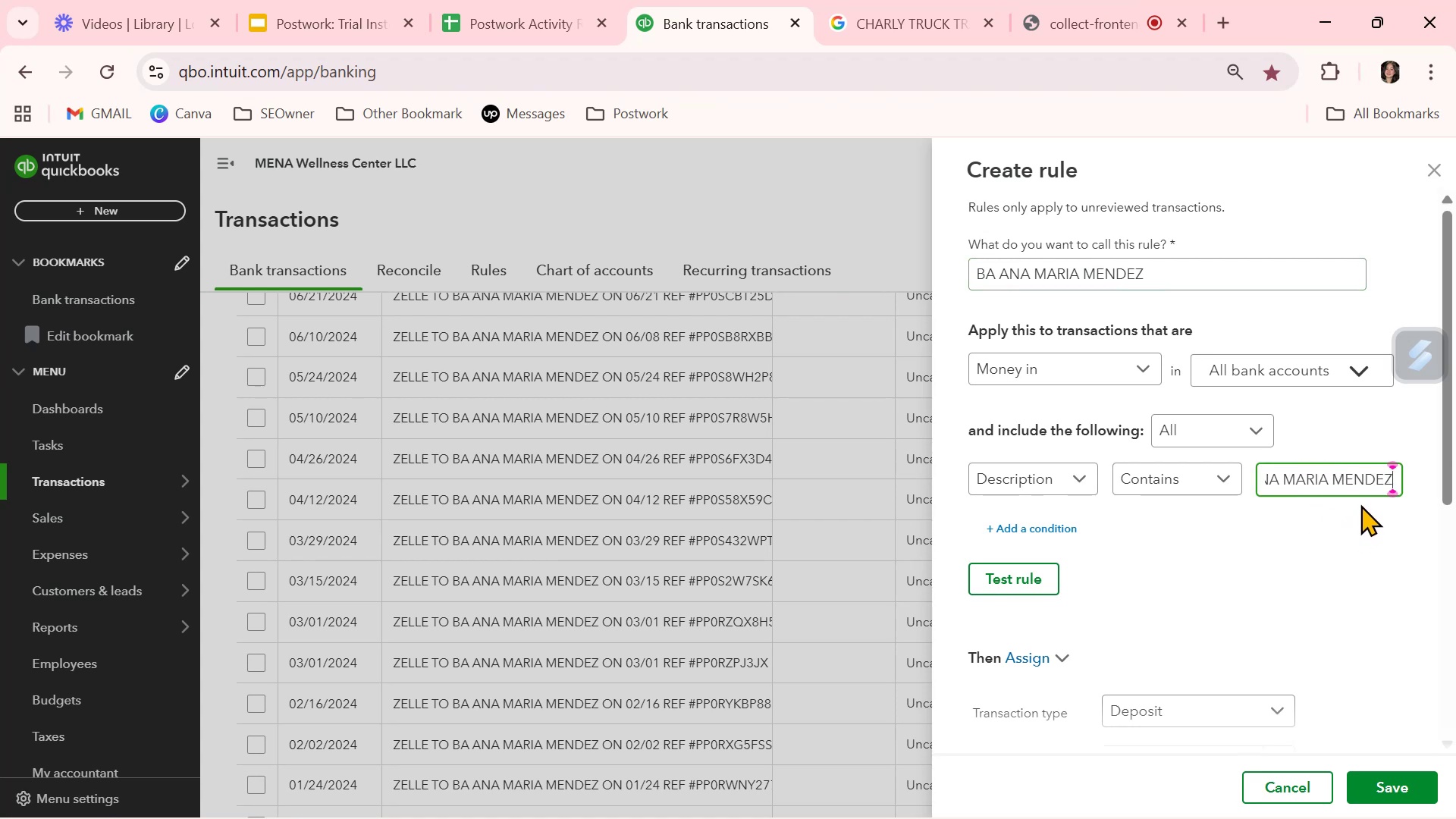 
key(ArrowRight)
 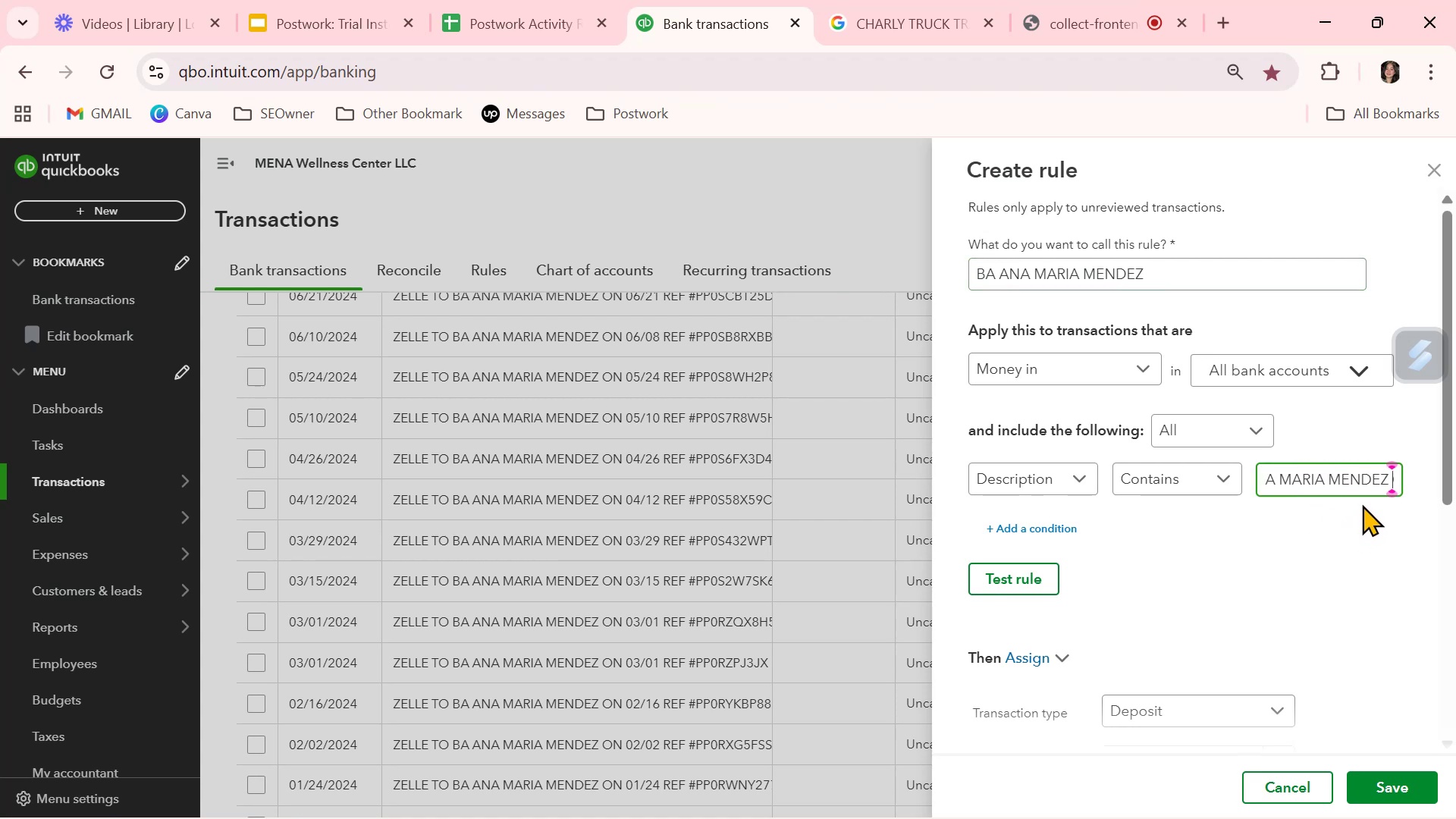 
key(ArrowRight)
 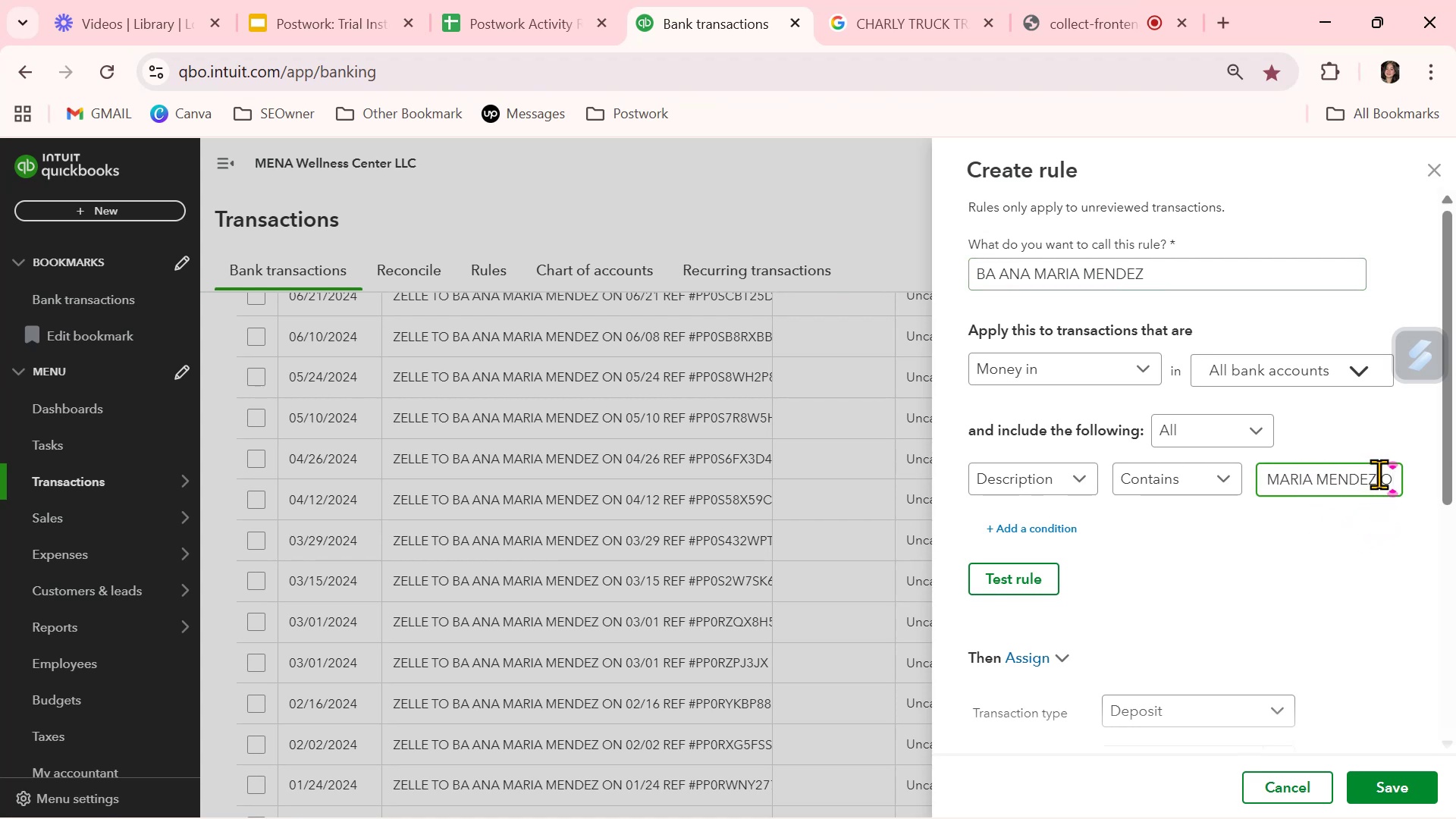 
left_click_drag(start_coordinate=[1379, 475], to_coordinate=[1455, 495])
 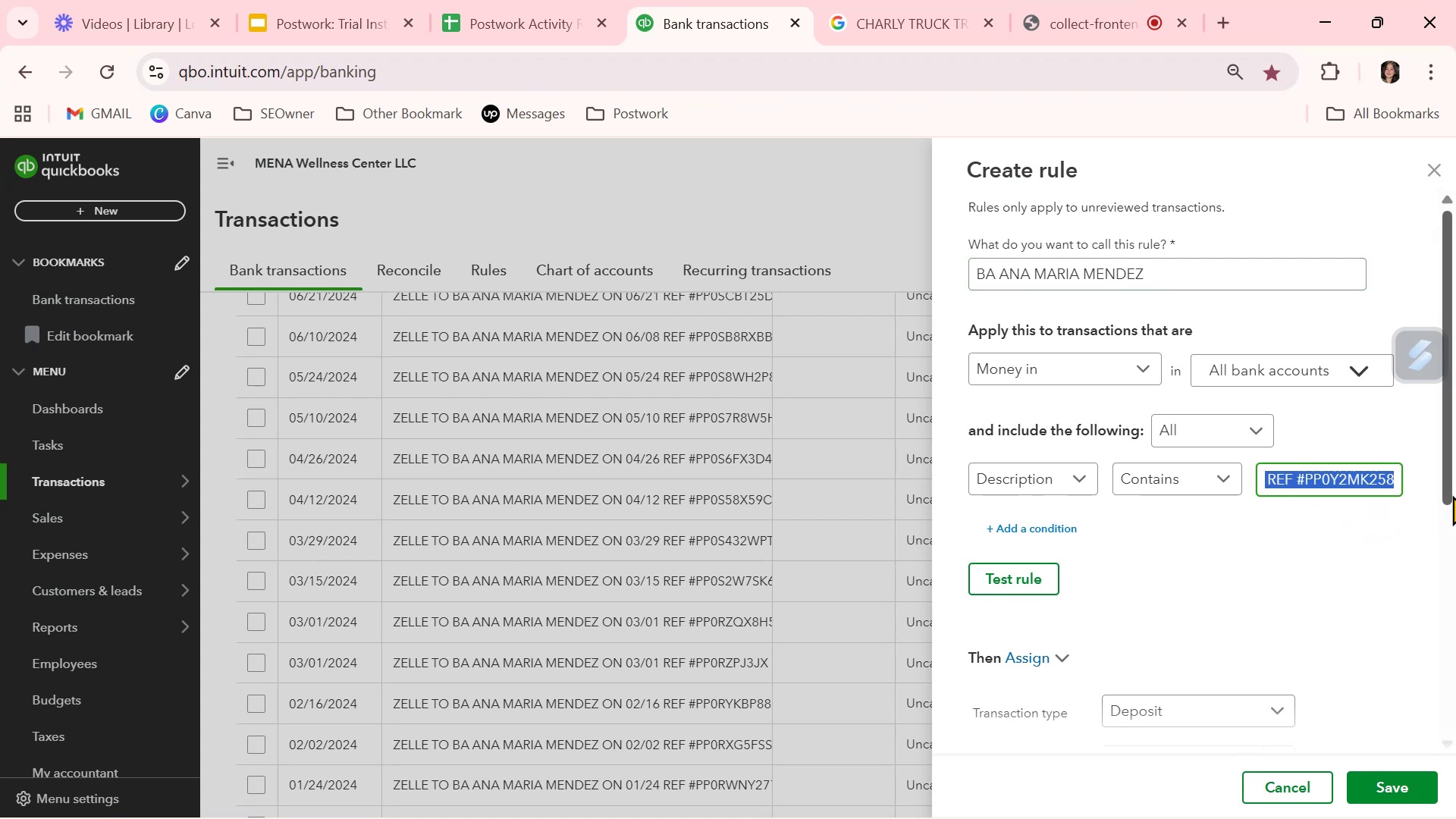 
key(Backspace)
 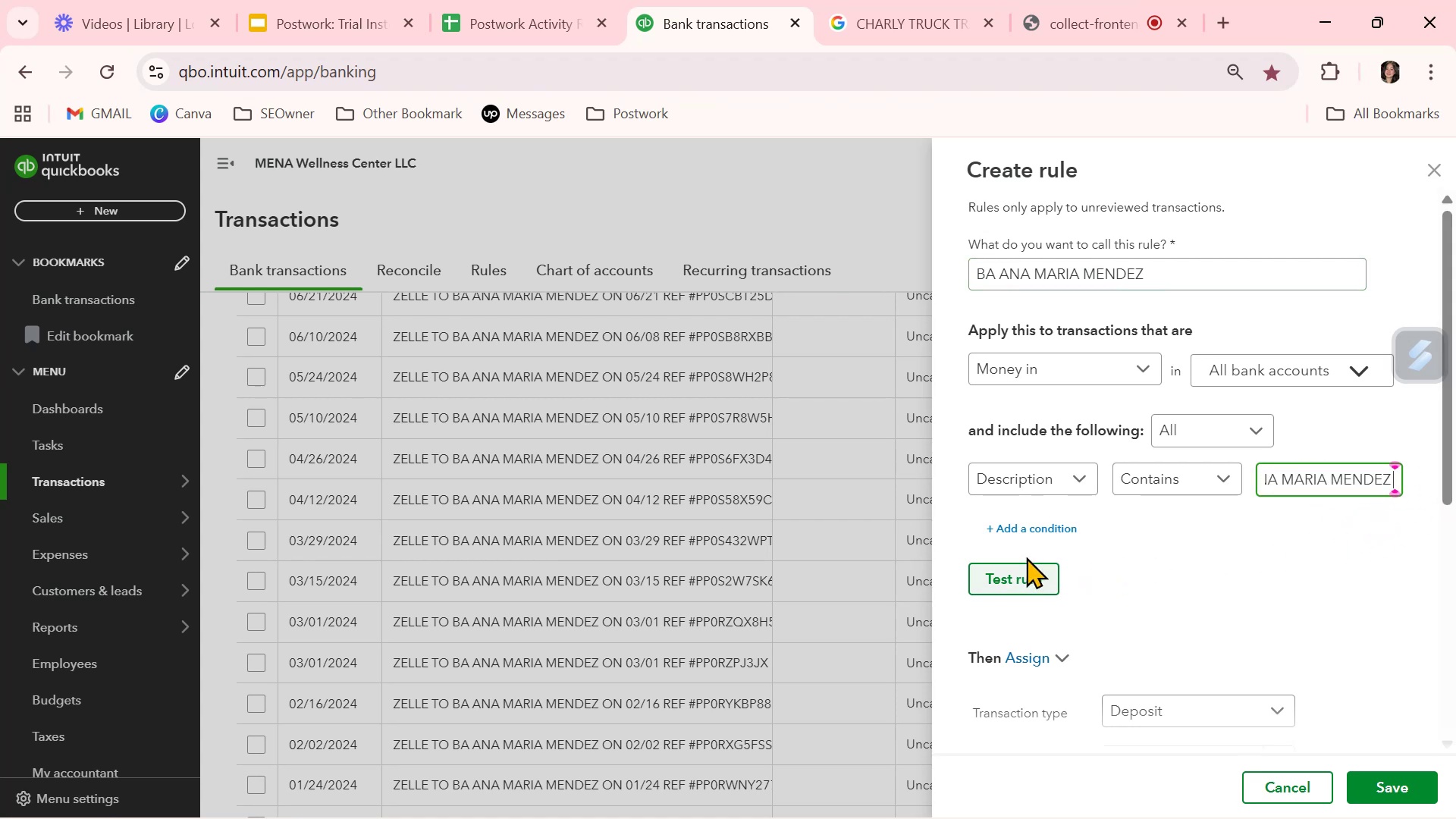 
left_click([1035, 578])
 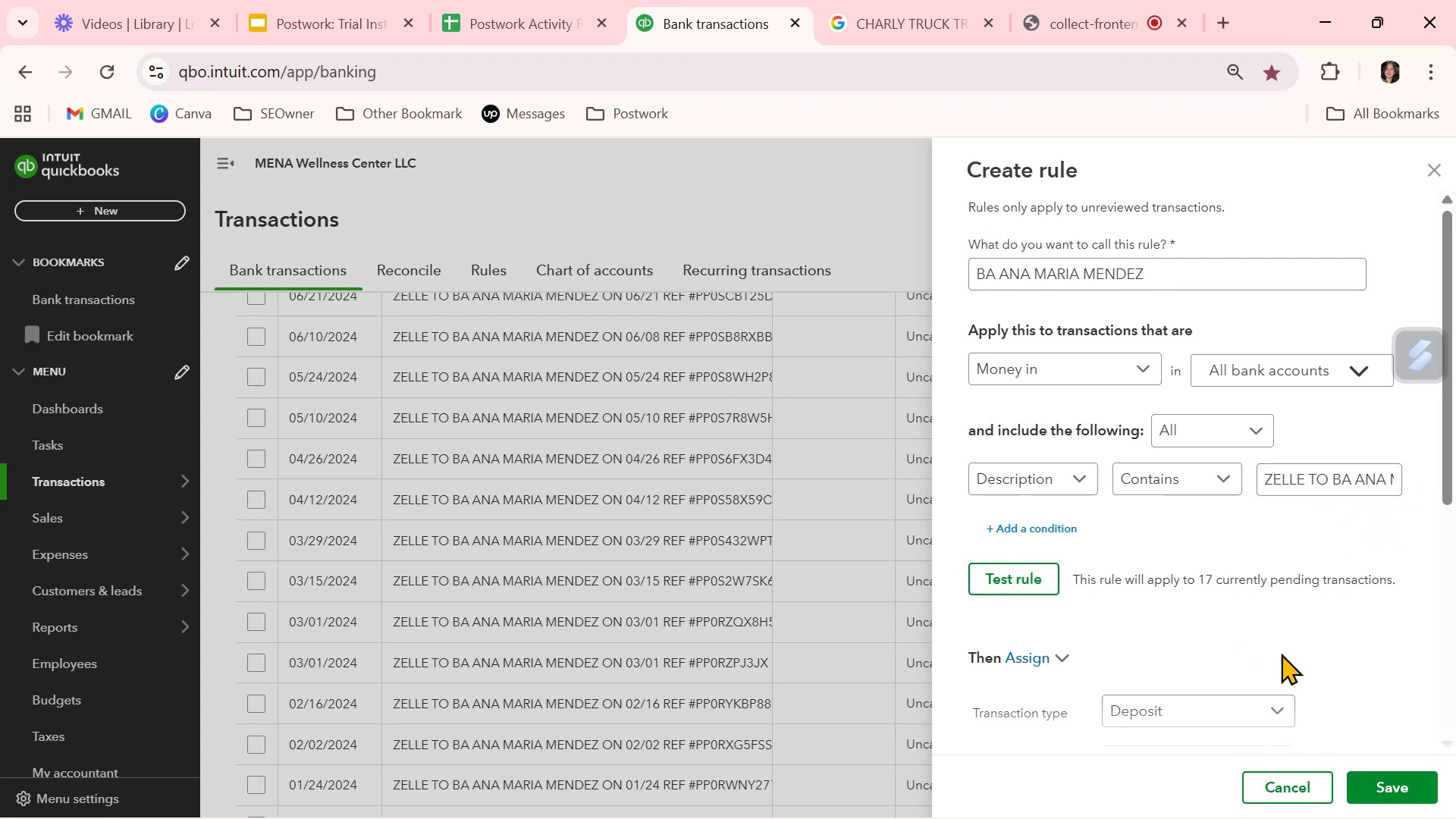 
left_click([1410, 782])
 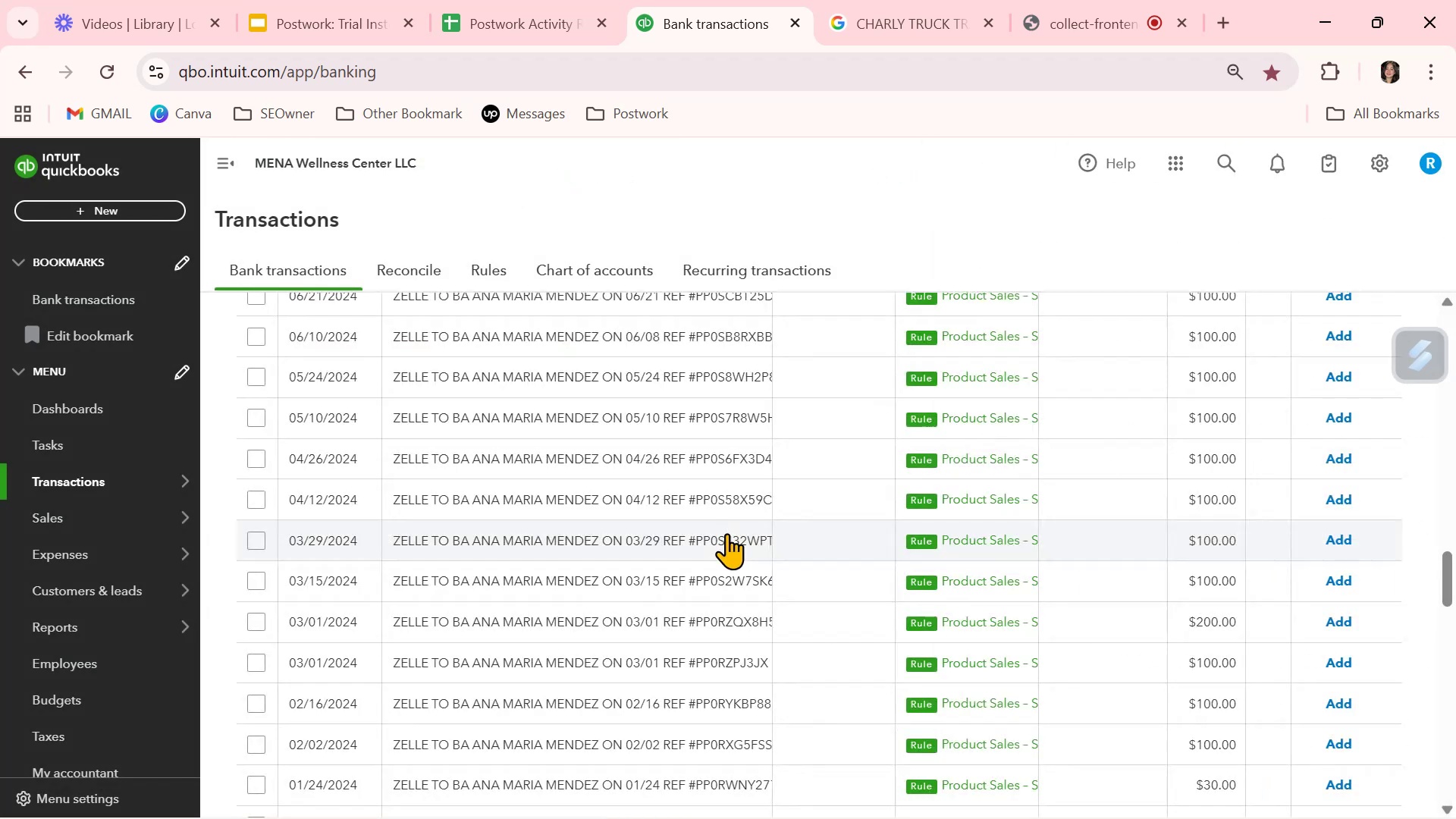 
scroll: coordinate [739, 538], scroll_direction: up, amount: 2.0
 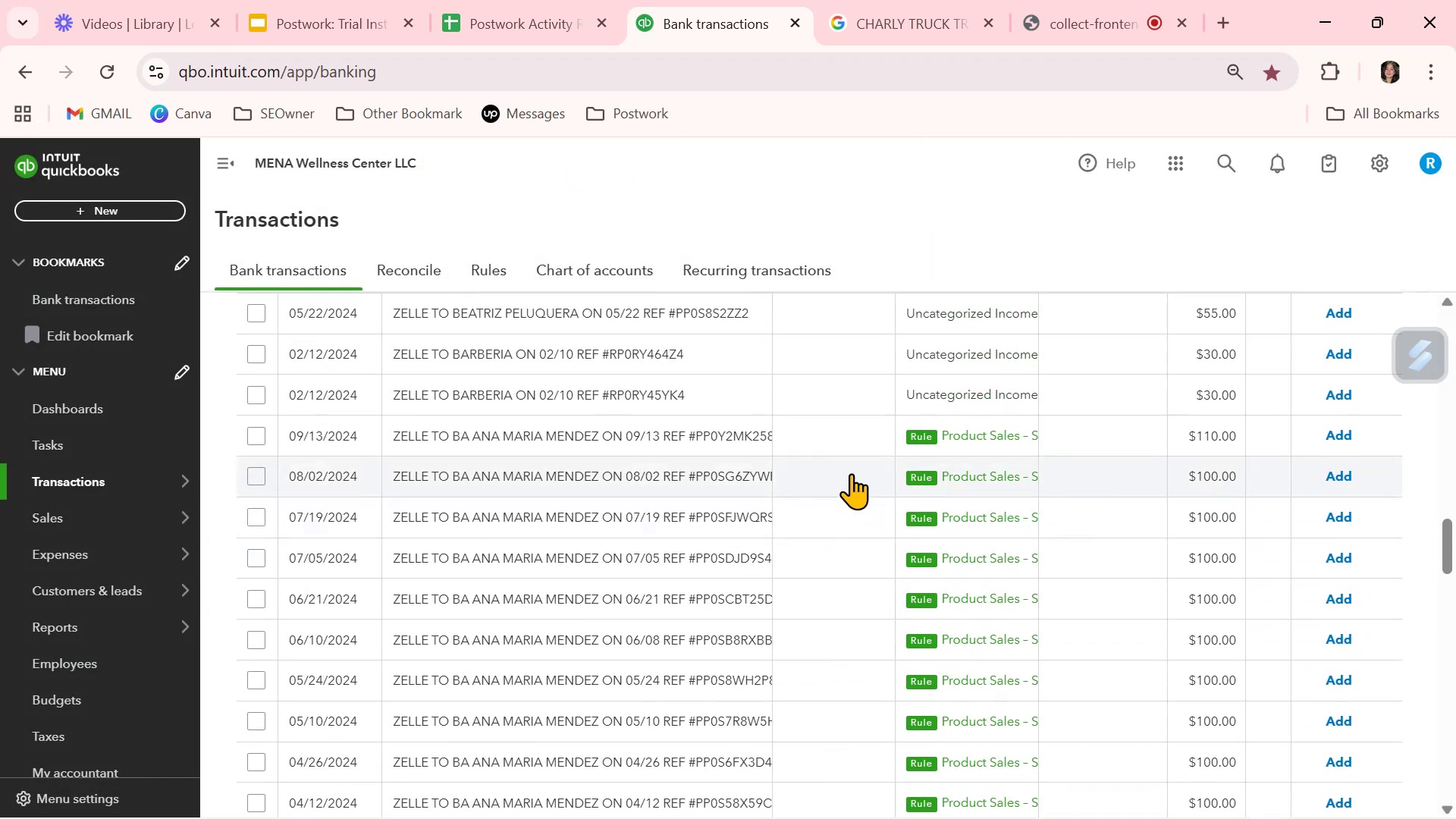 
left_click([843, 440])
 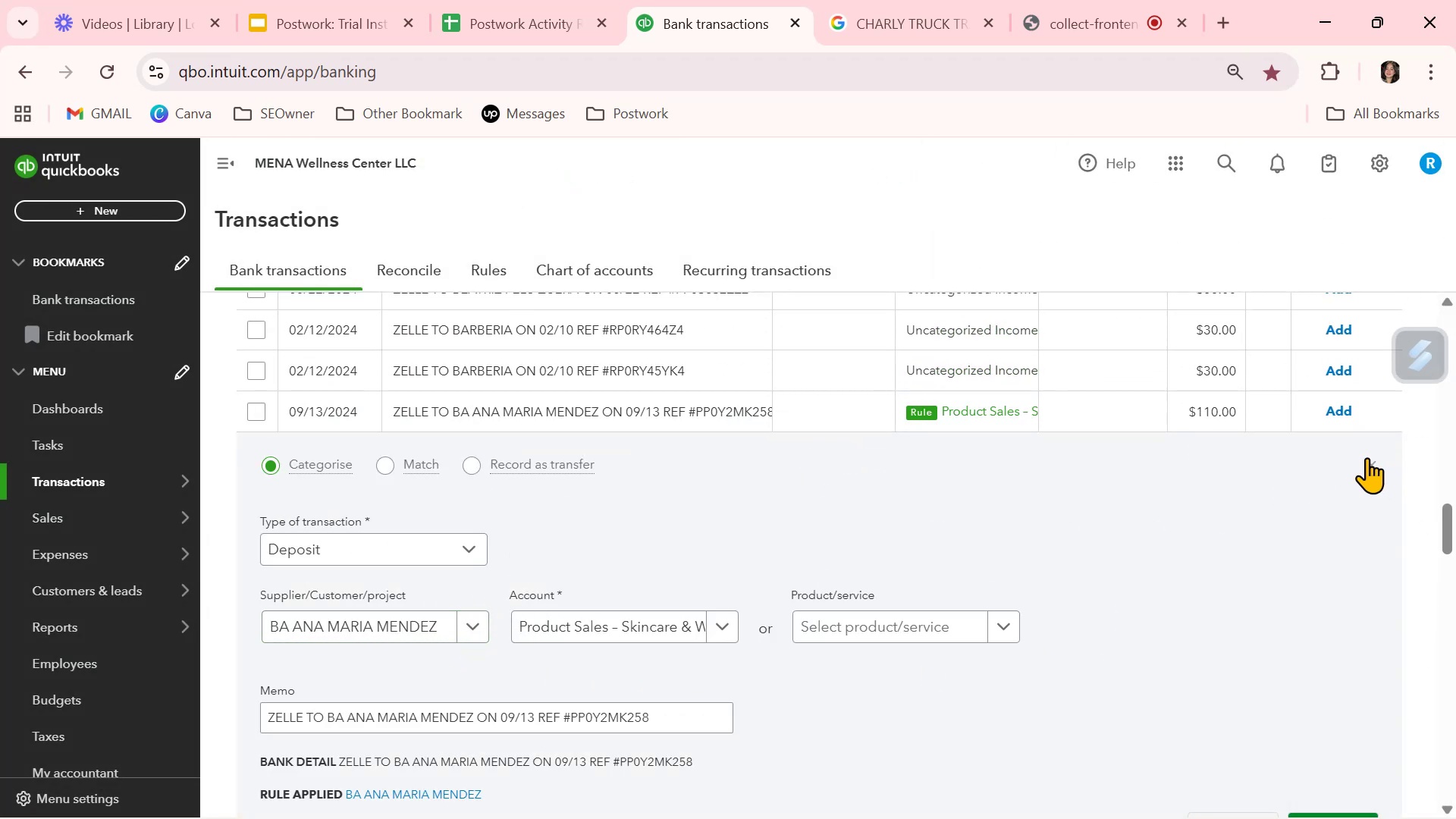 
wait(5.67)
 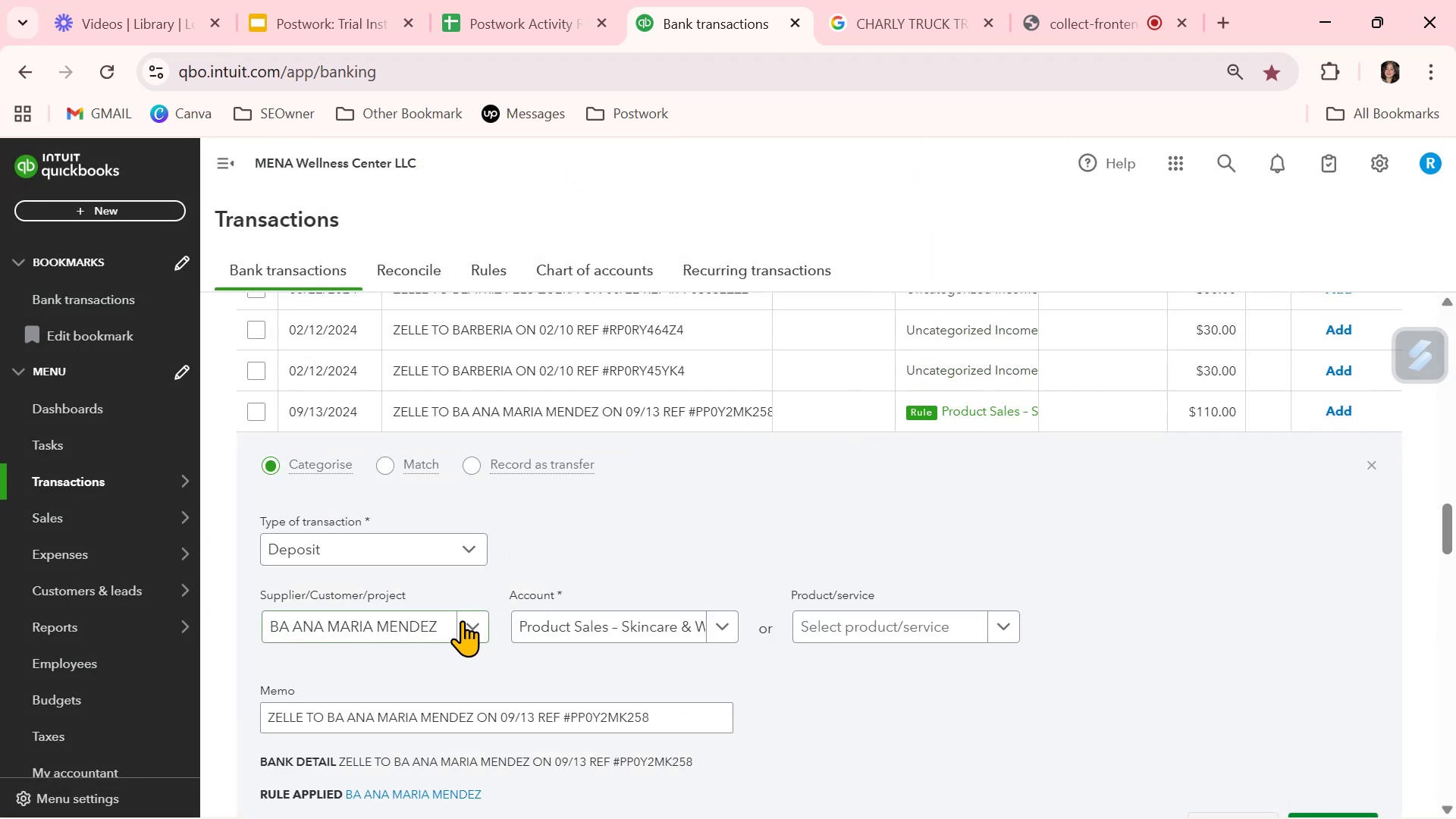 
left_click([1345, 414])
 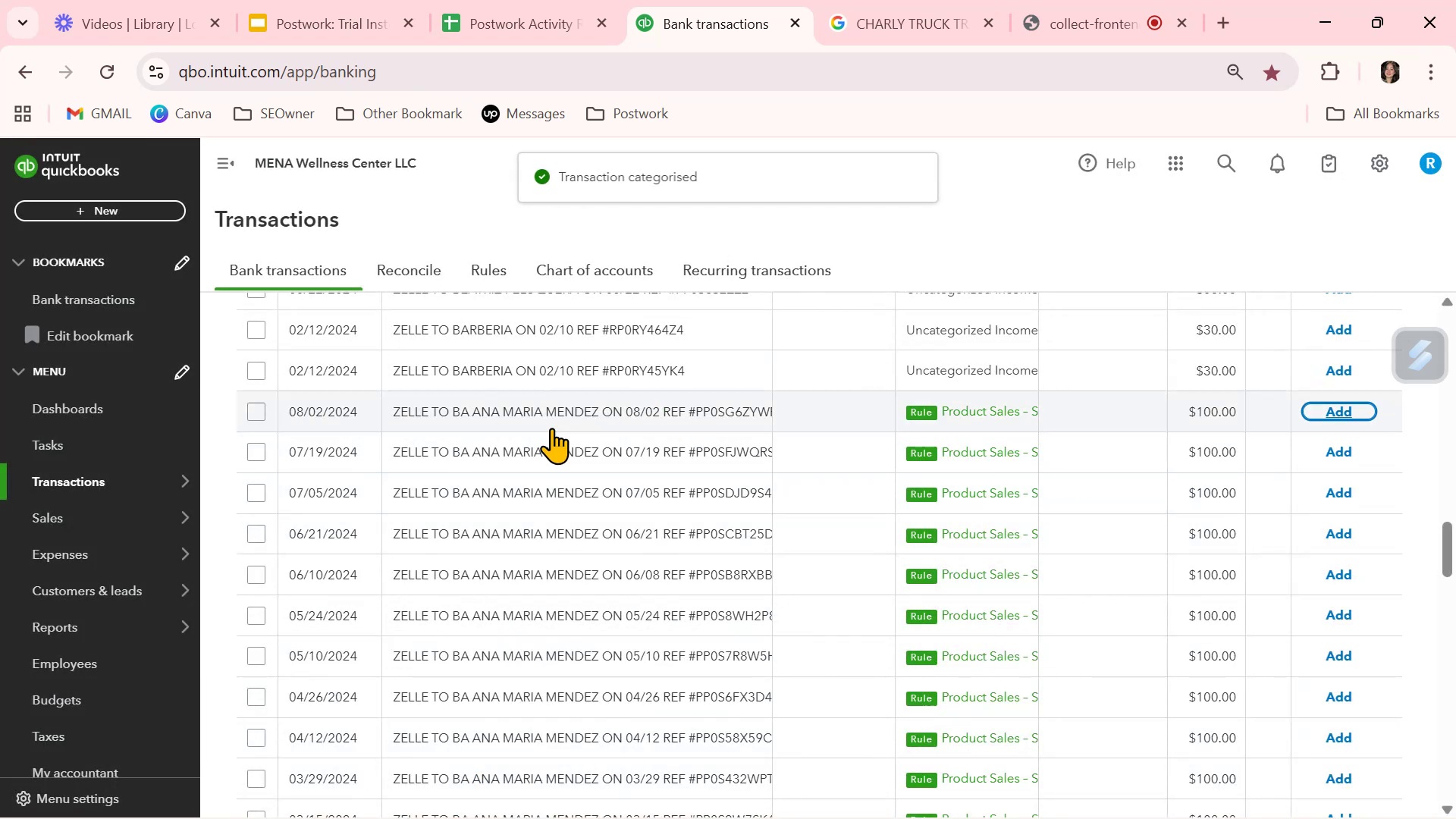 
left_click([255, 411])
 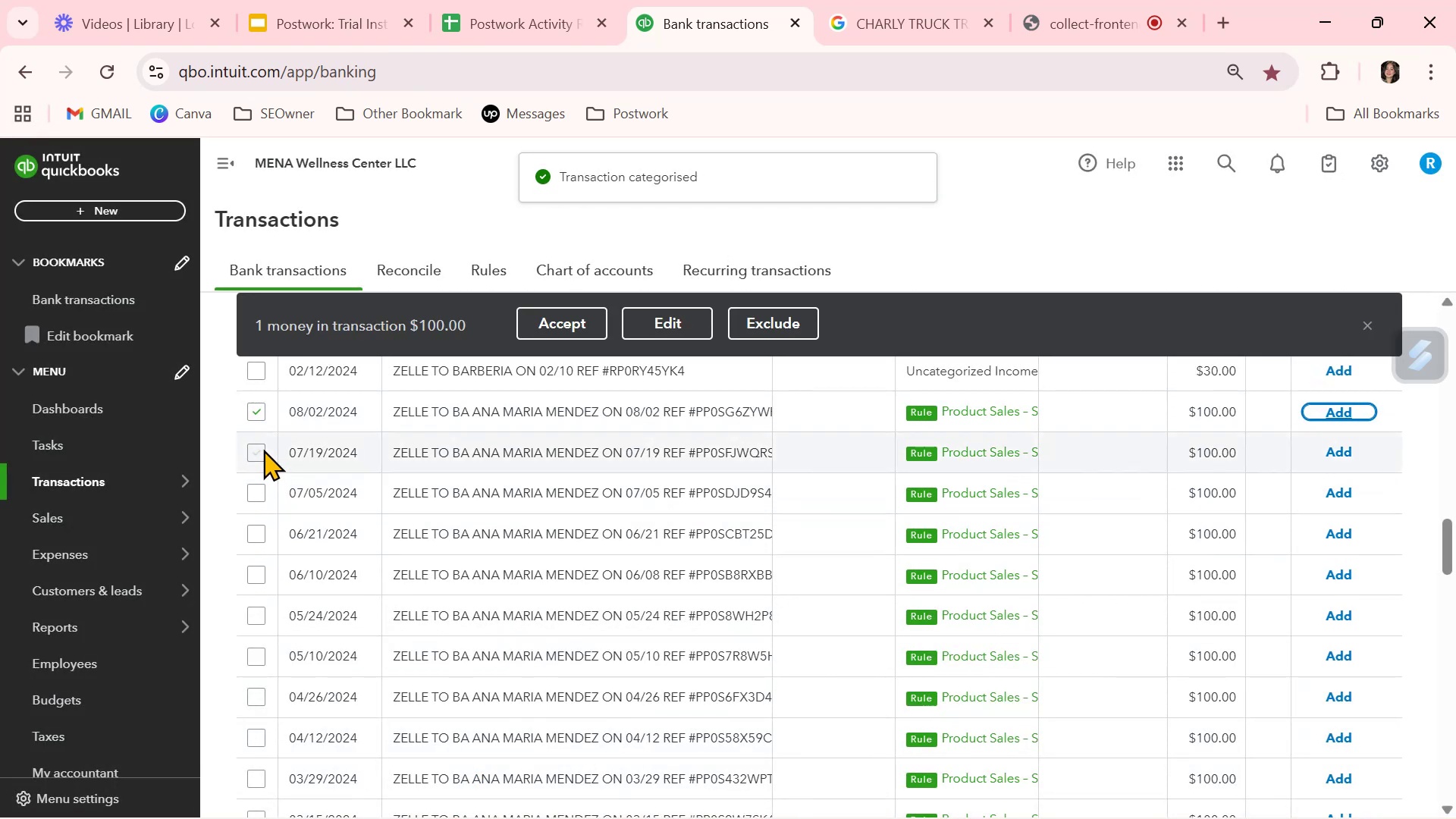 
left_click([258, 448])
 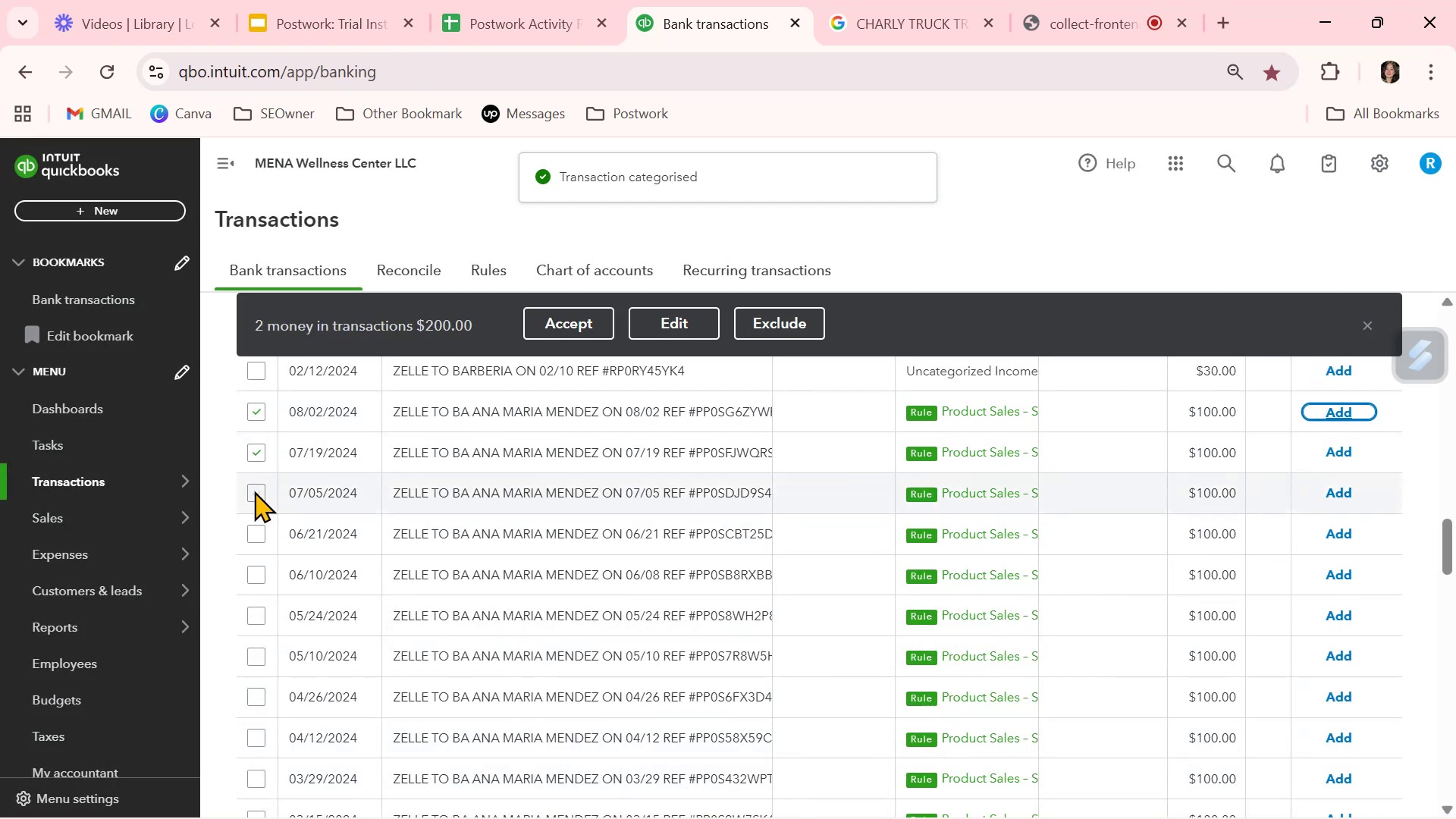 
left_click([254, 494])
 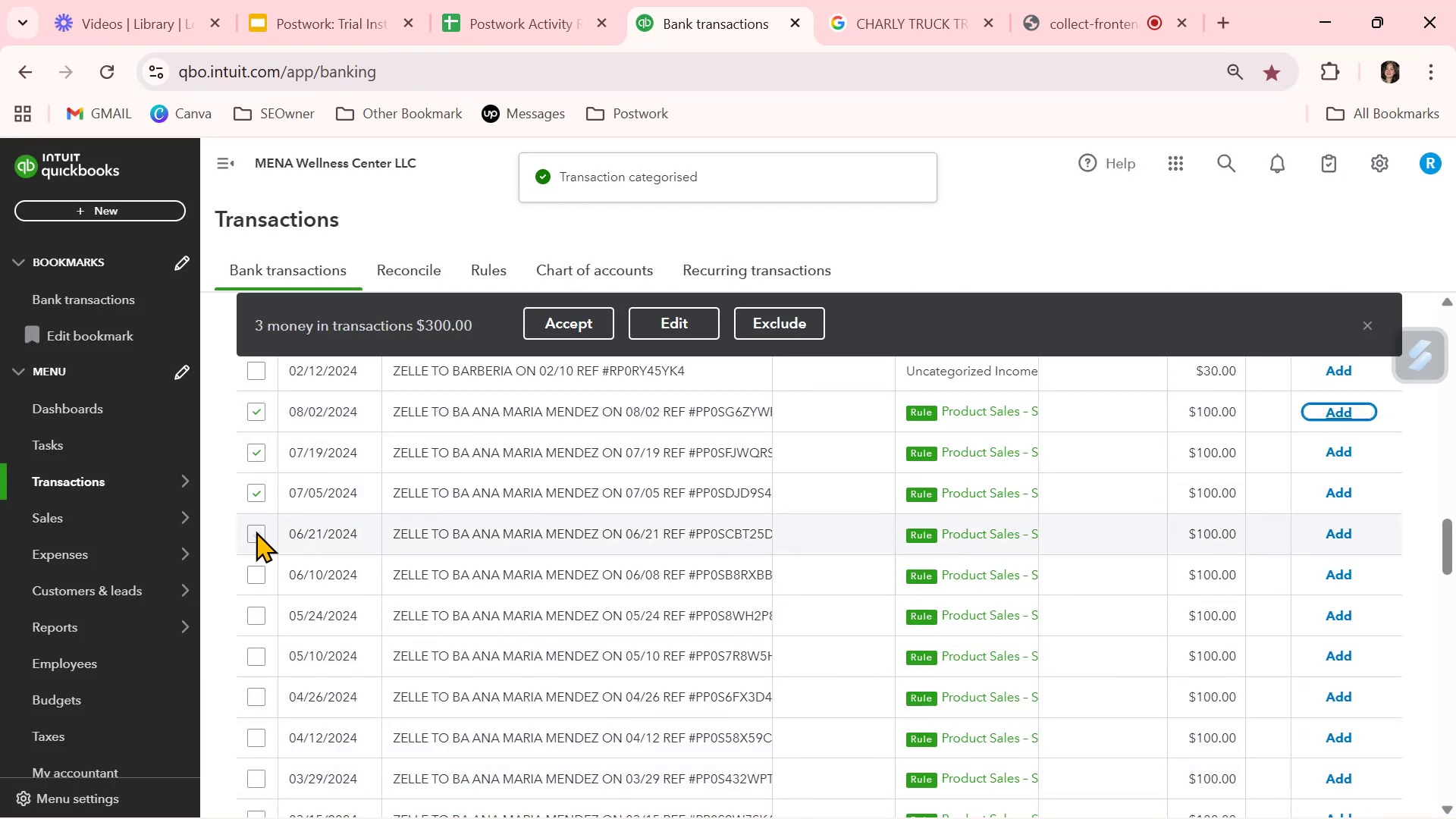 
left_click([256, 532])
 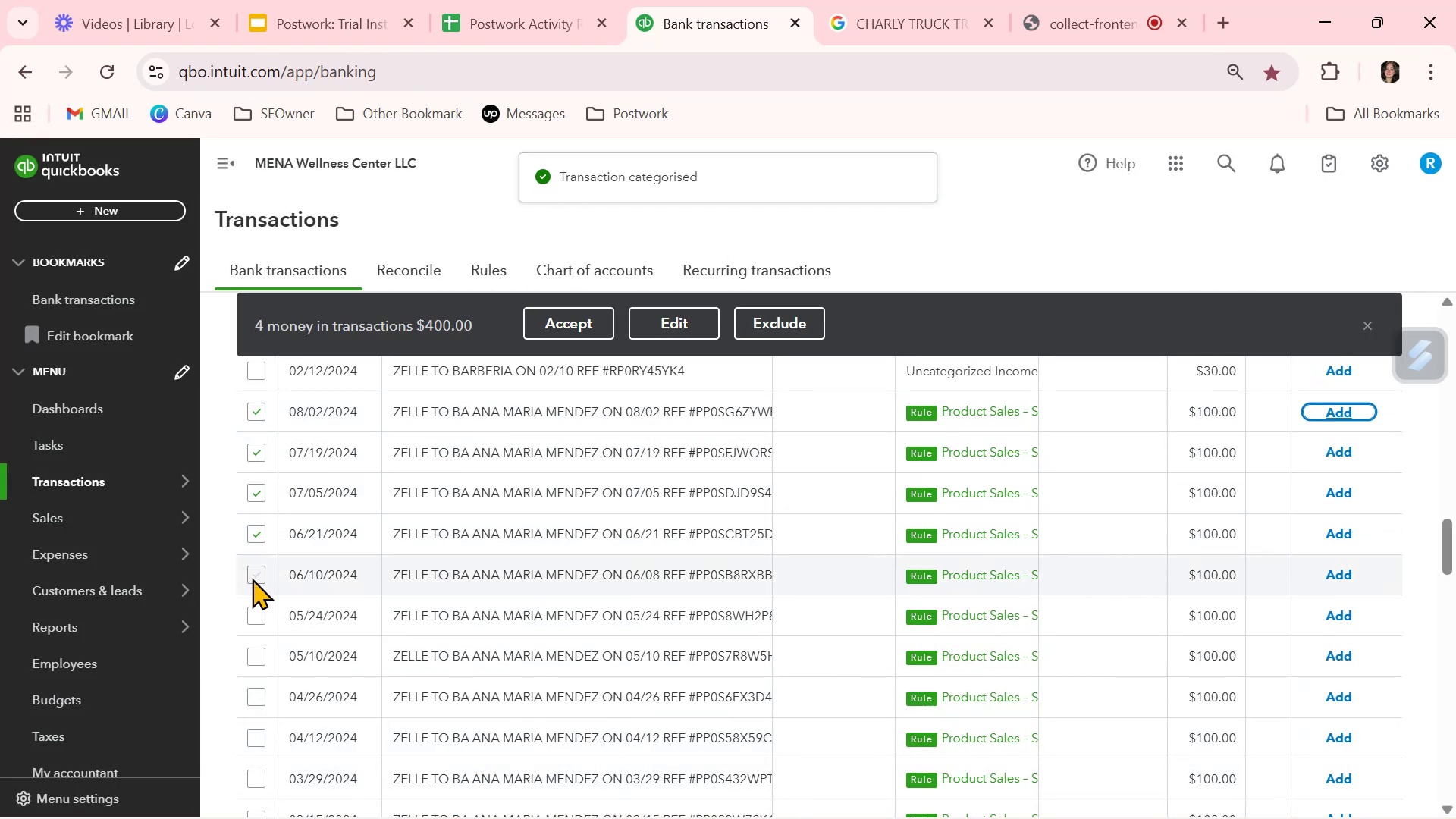 
left_click([254, 577])
 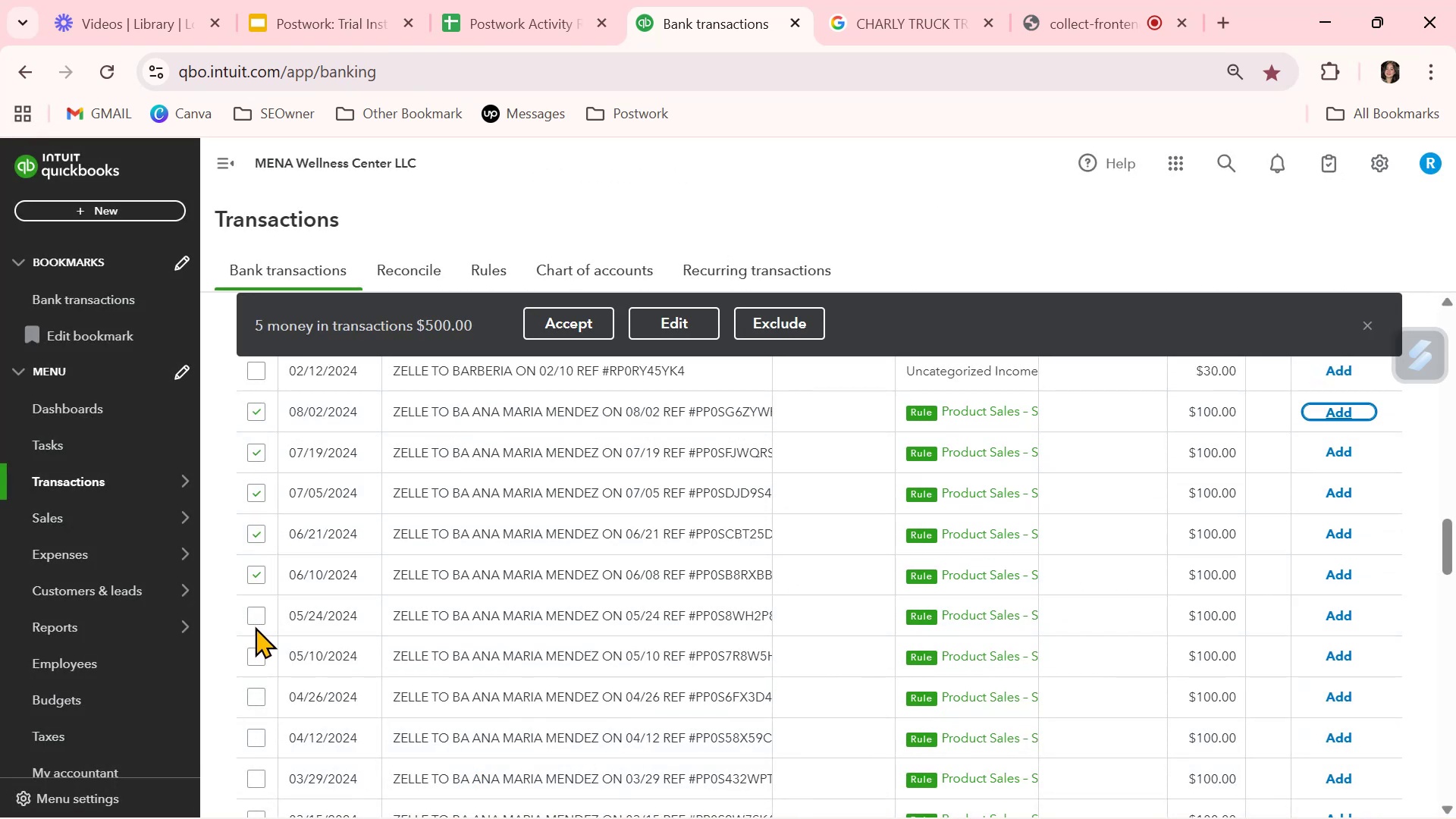 
left_click([255, 620])
 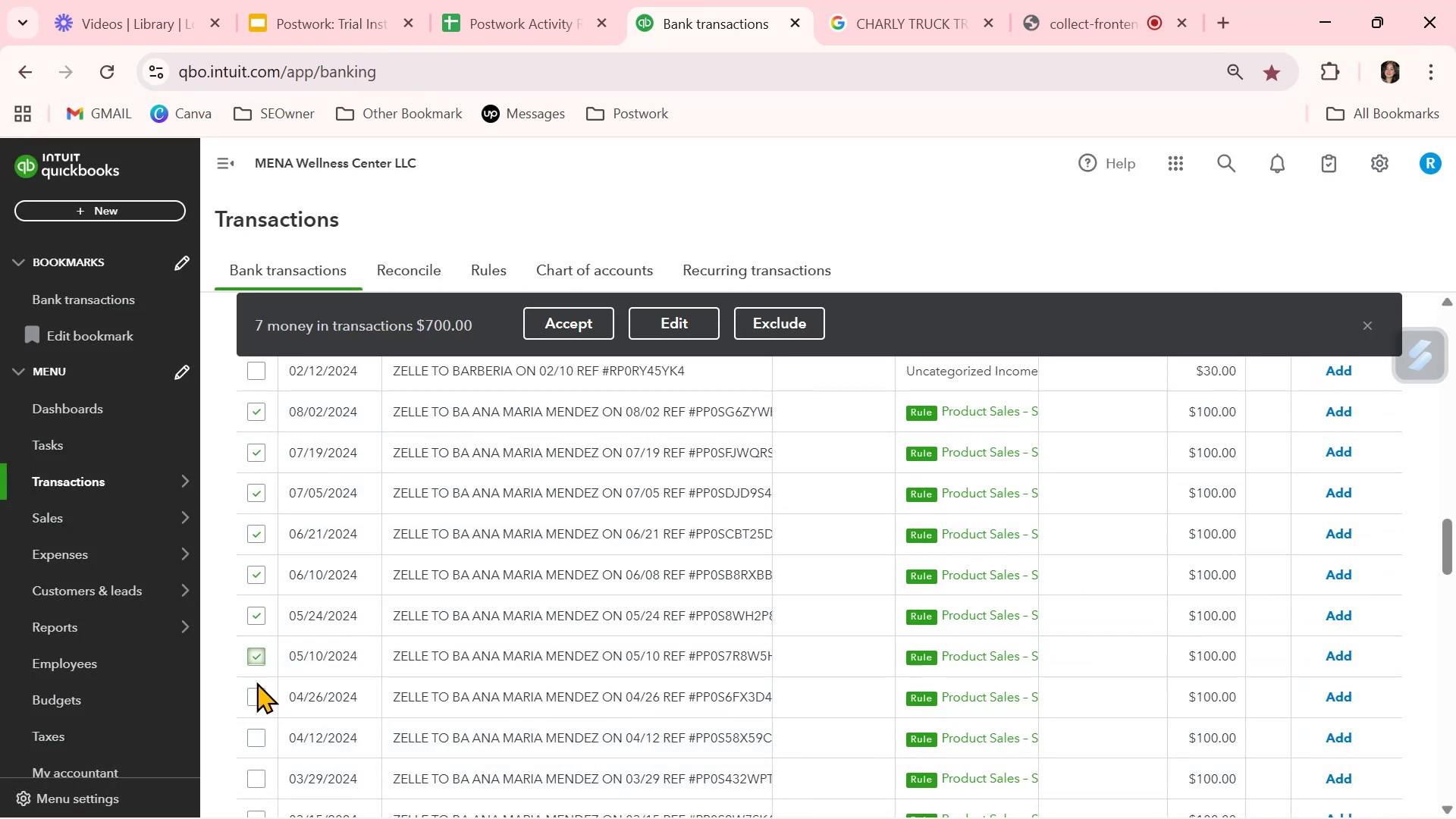 
left_click([257, 700])
 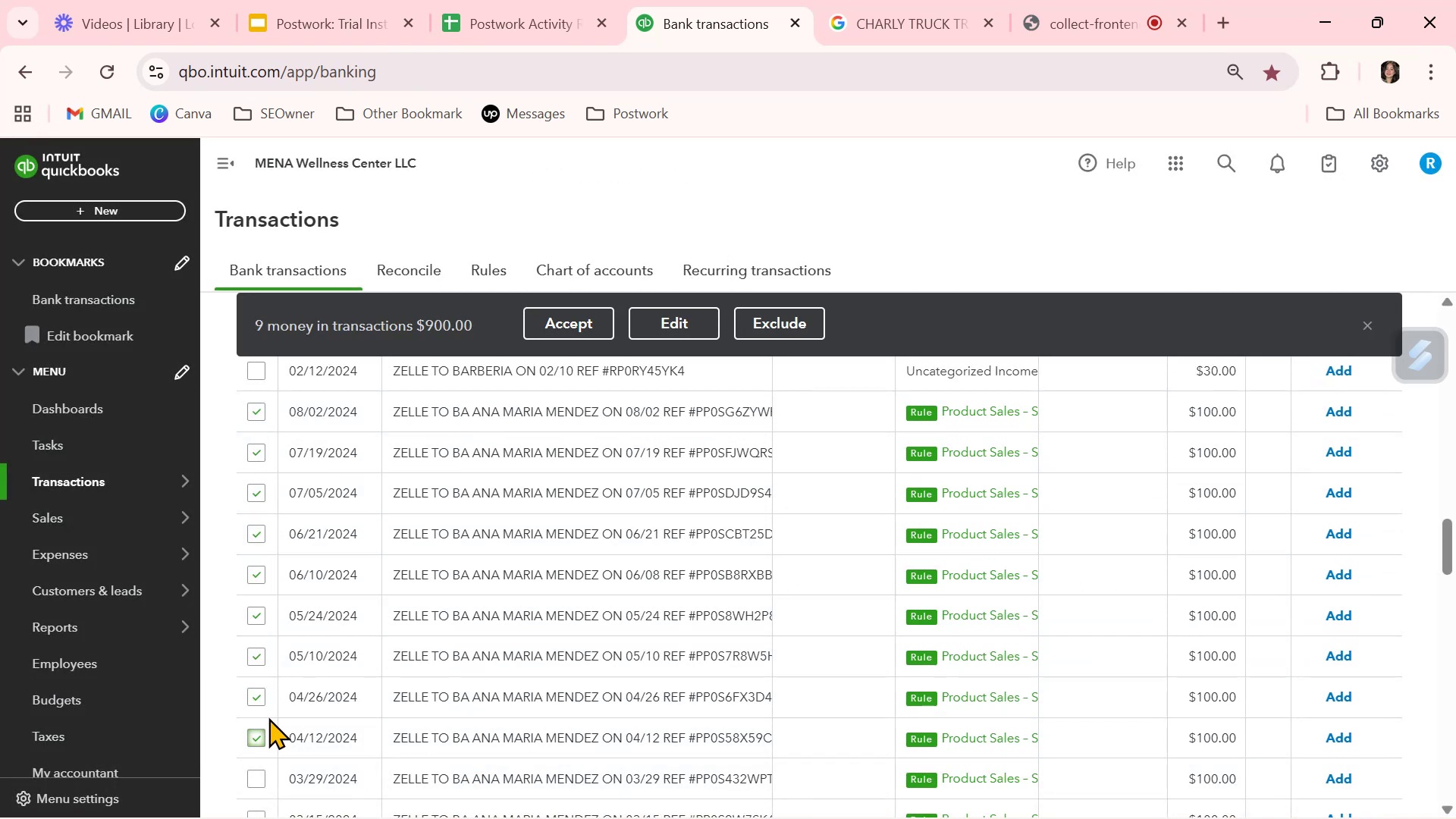 
scroll: coordinate [306, 682], scroll_direction: down, amount: 2.0
 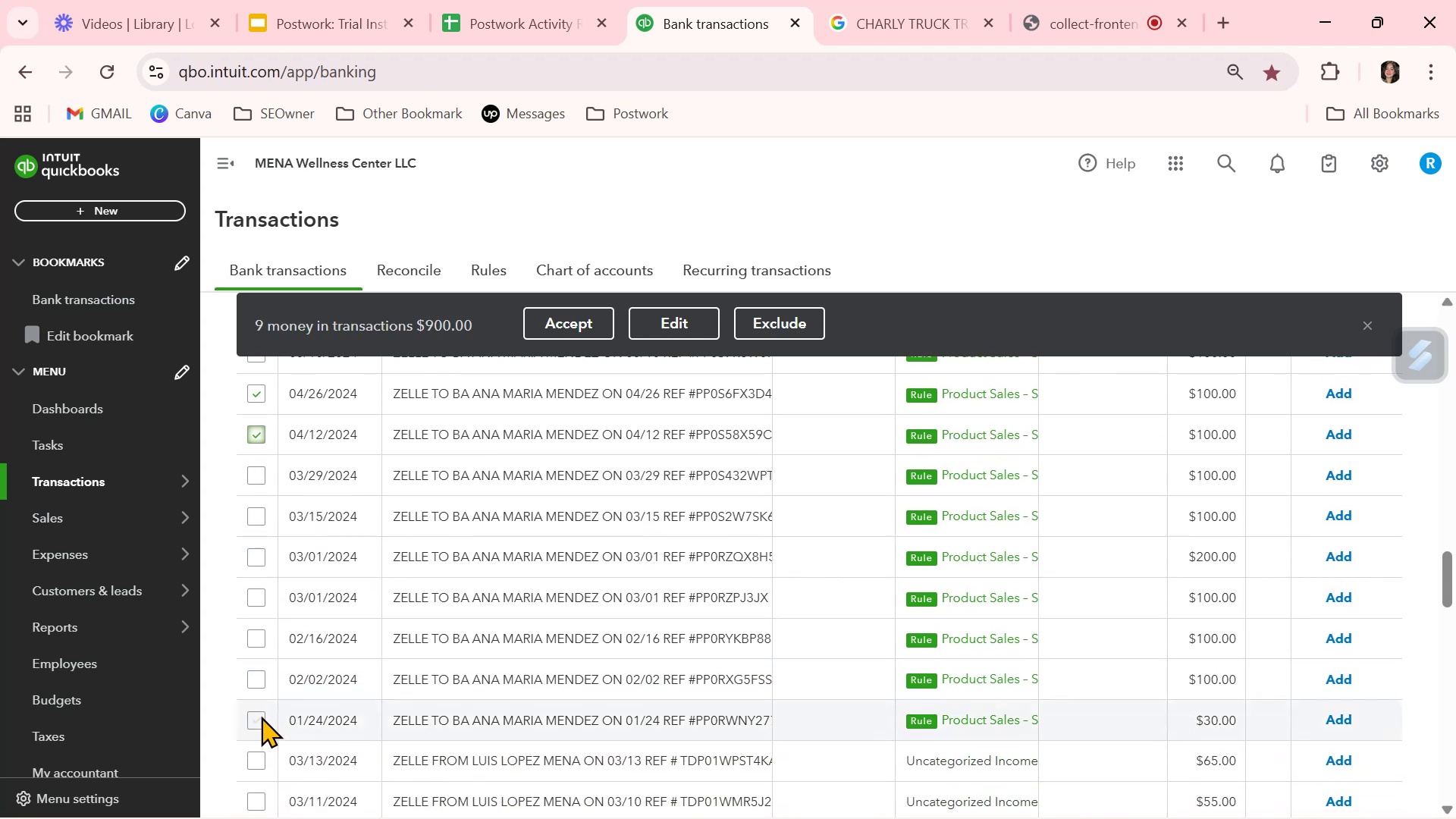 
double_click([261, 679])
 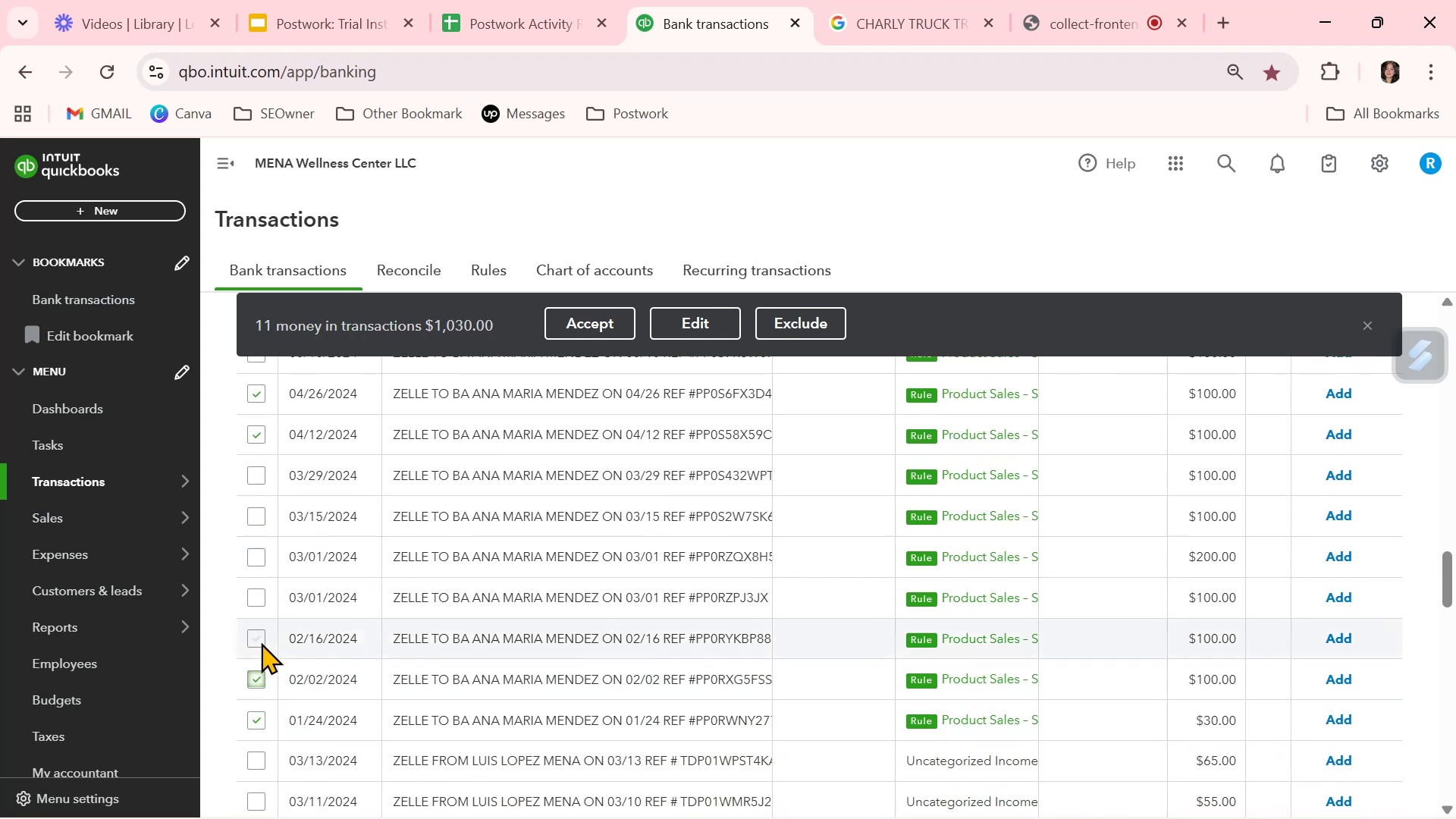 
left_click([259, 640])
 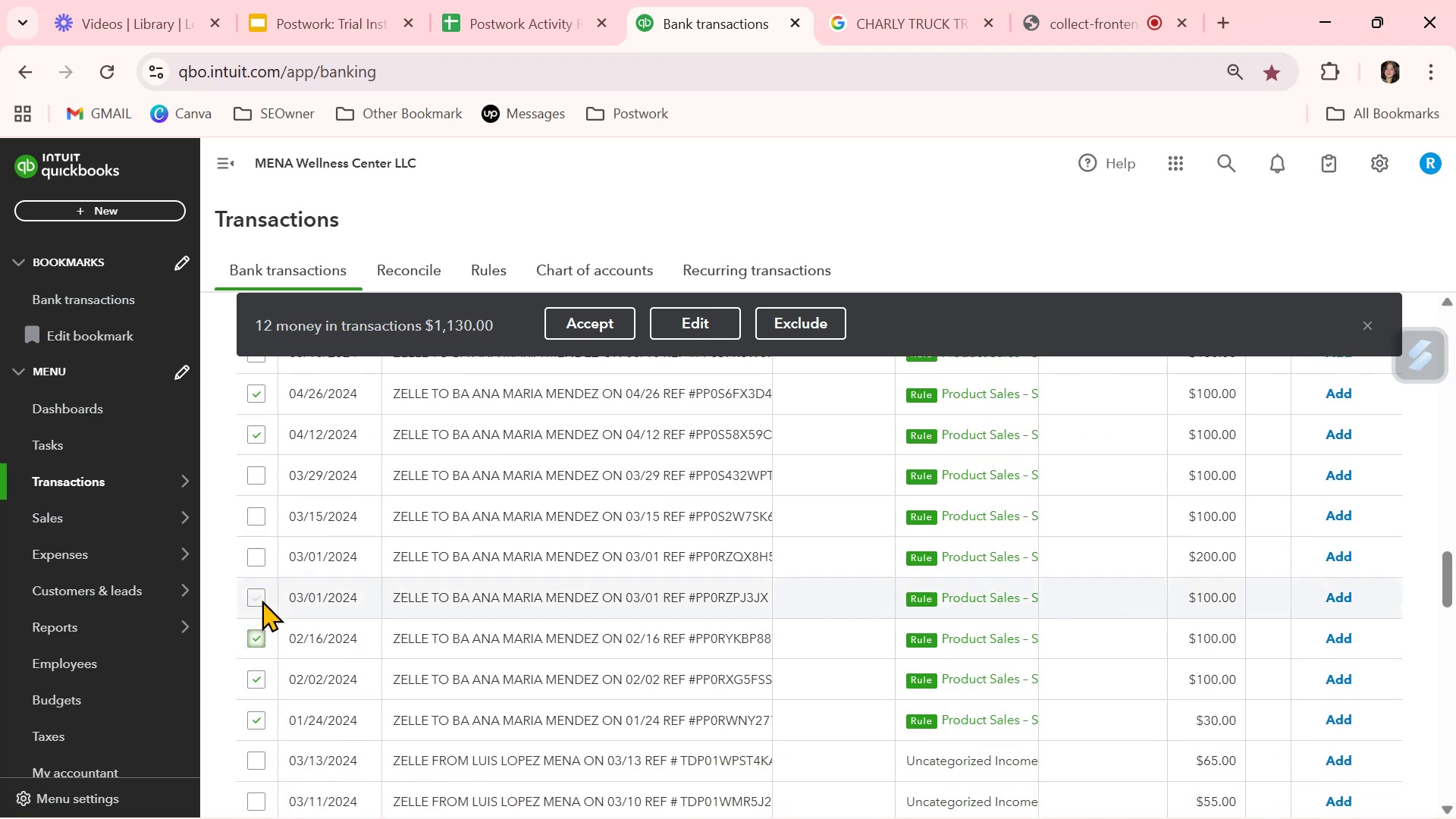 
double_click([261, 600])
 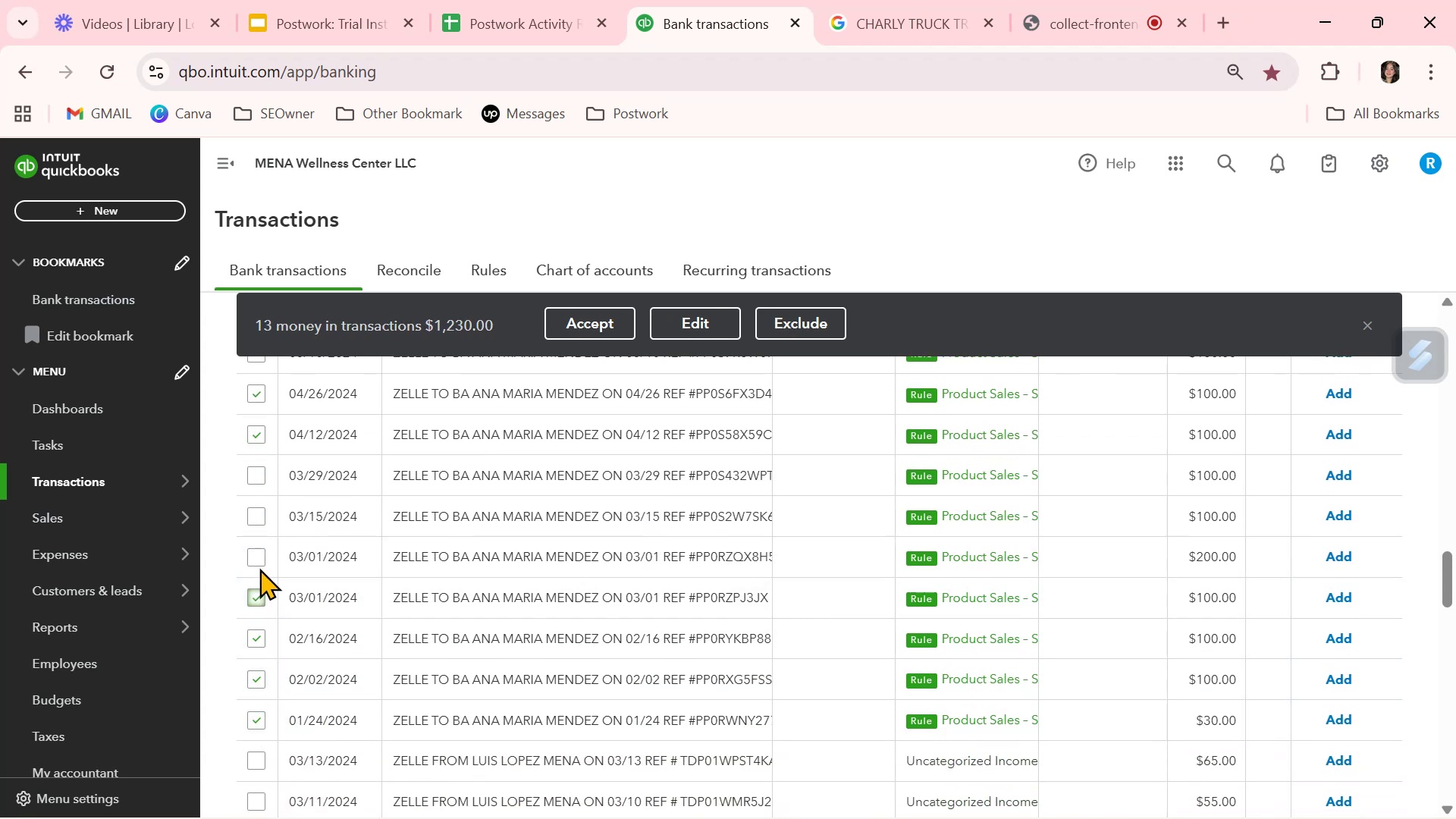 
triple_click([256, 563])
 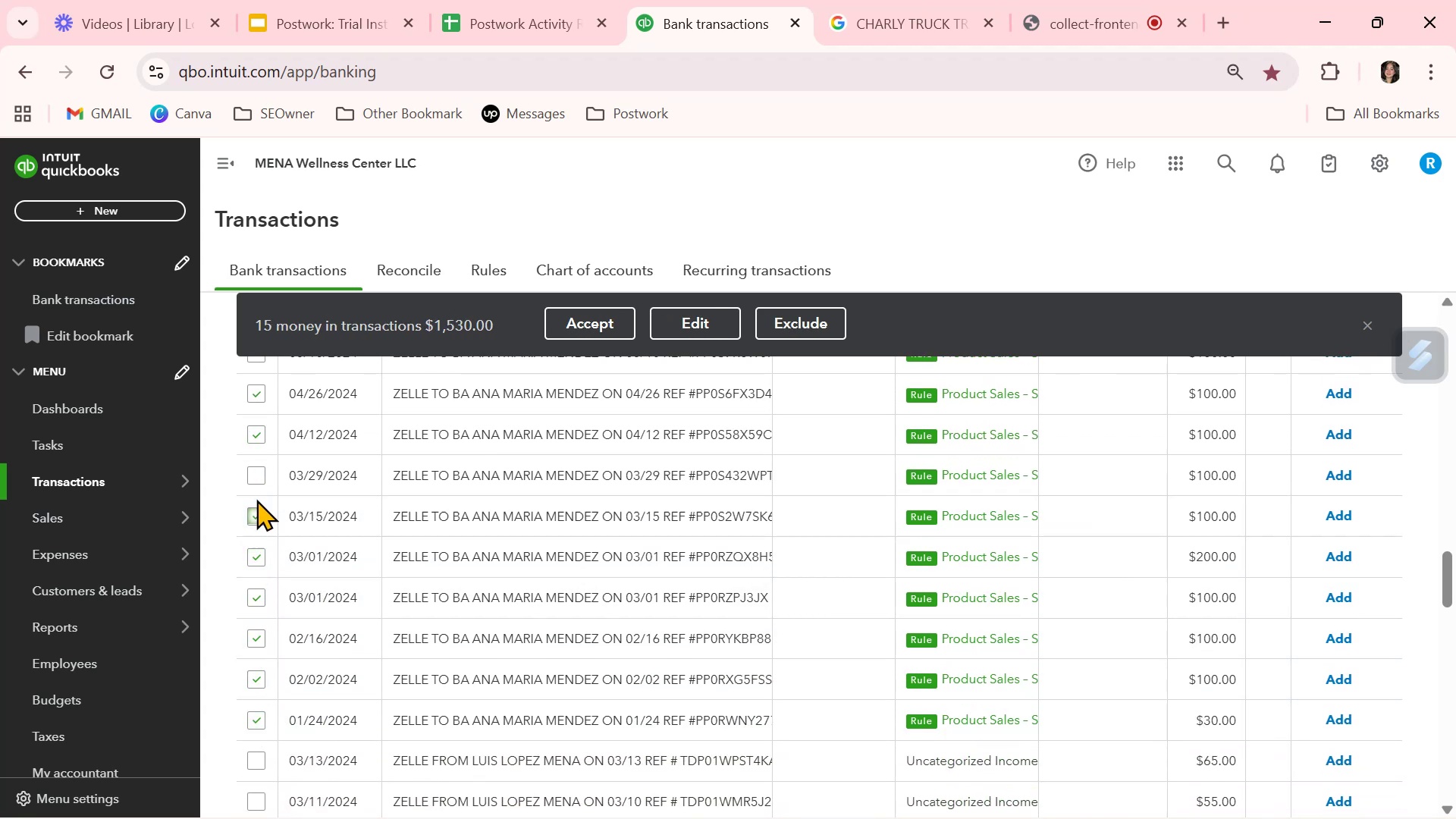 
double_click([255, 479])
 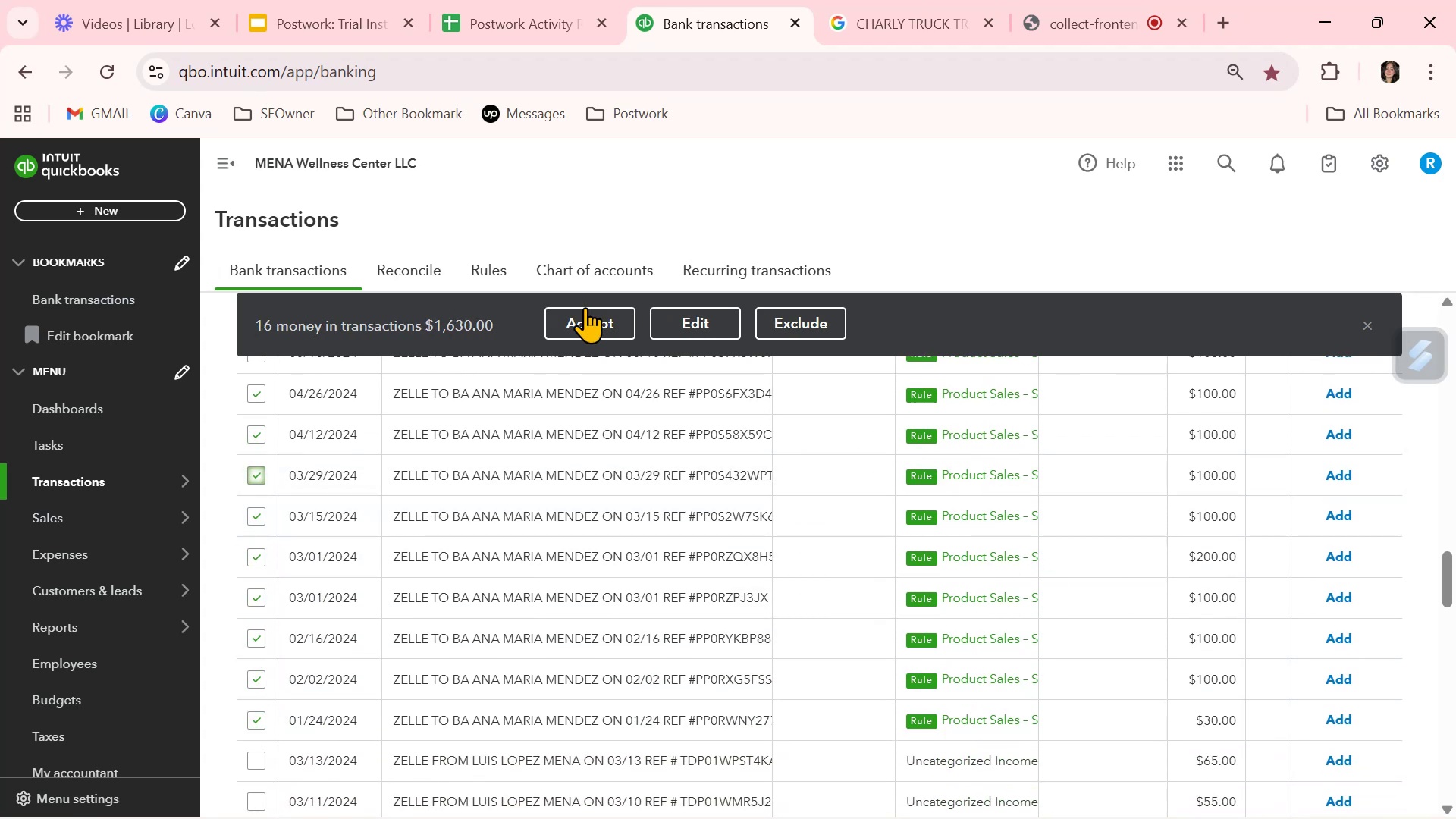 
left_click([586, 322])
 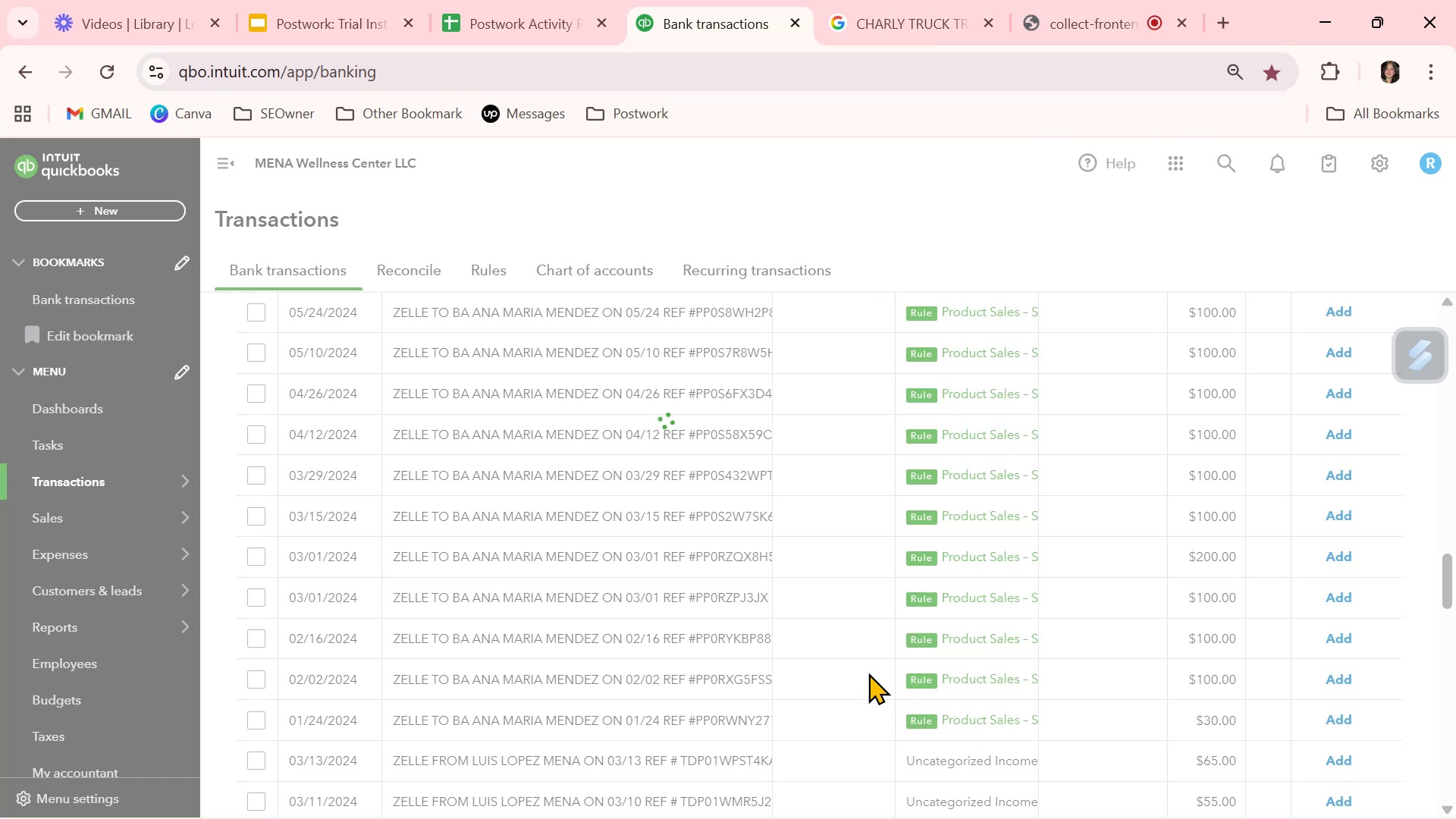 
wait(6.47)
 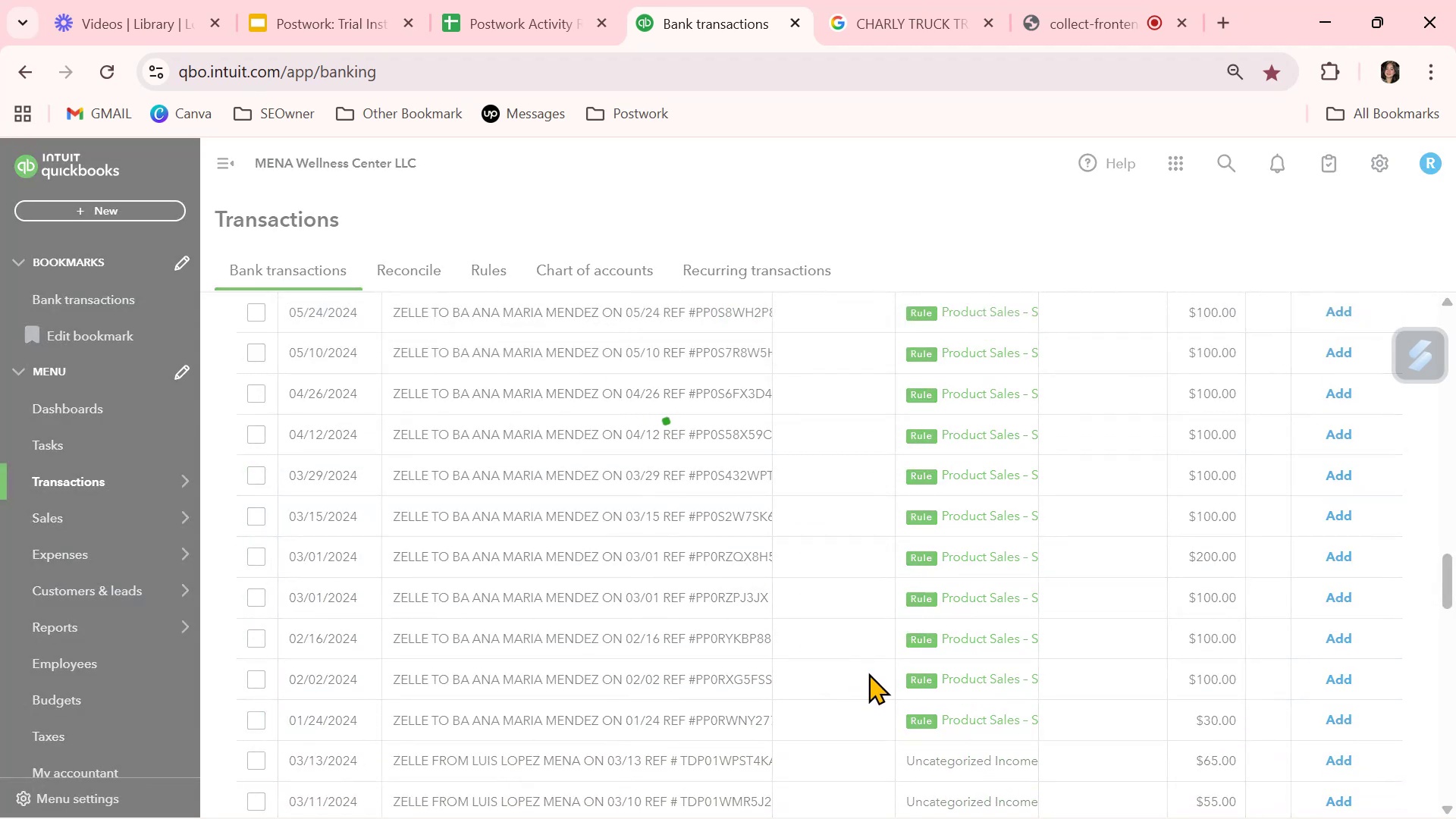 
scroll: coordinate [868, 673], scroll_direction: up, amount: 6.0
 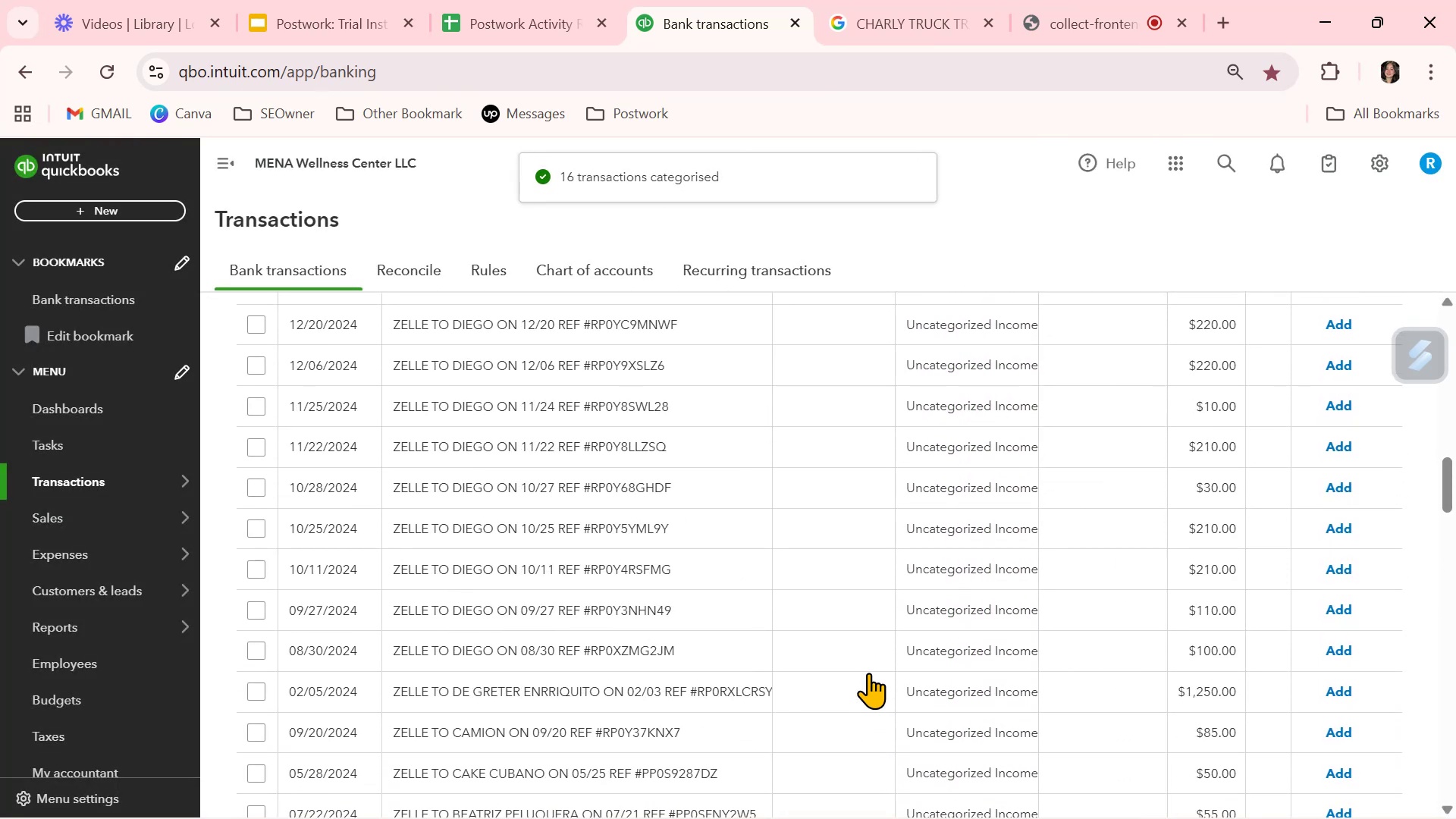 
scroll: coordinate [868, 673], scroll_direction: down, amount: 2.0
 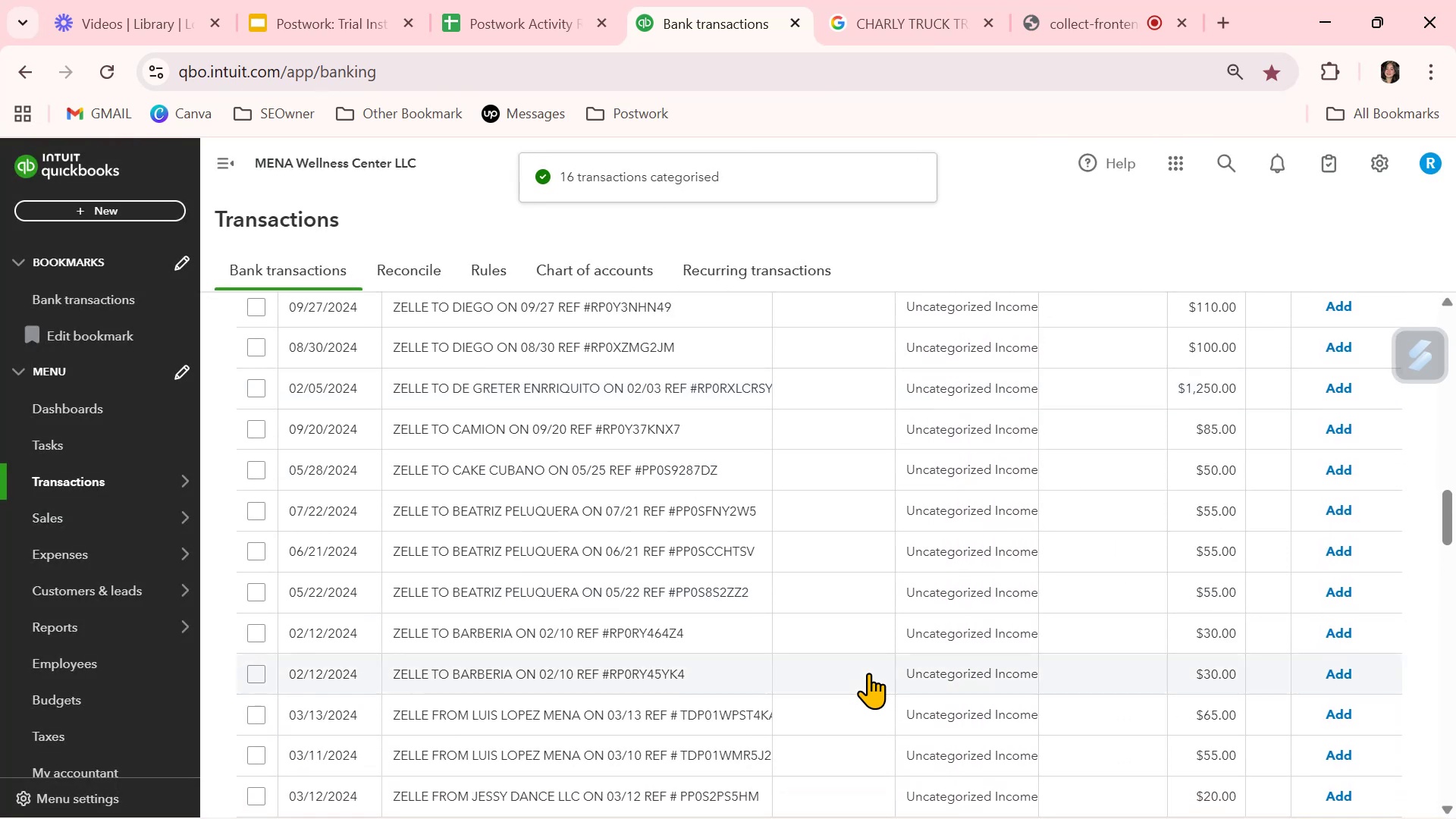 
scroll: coordinate [868, 673], scroll_direction: up, amount: 3.0
 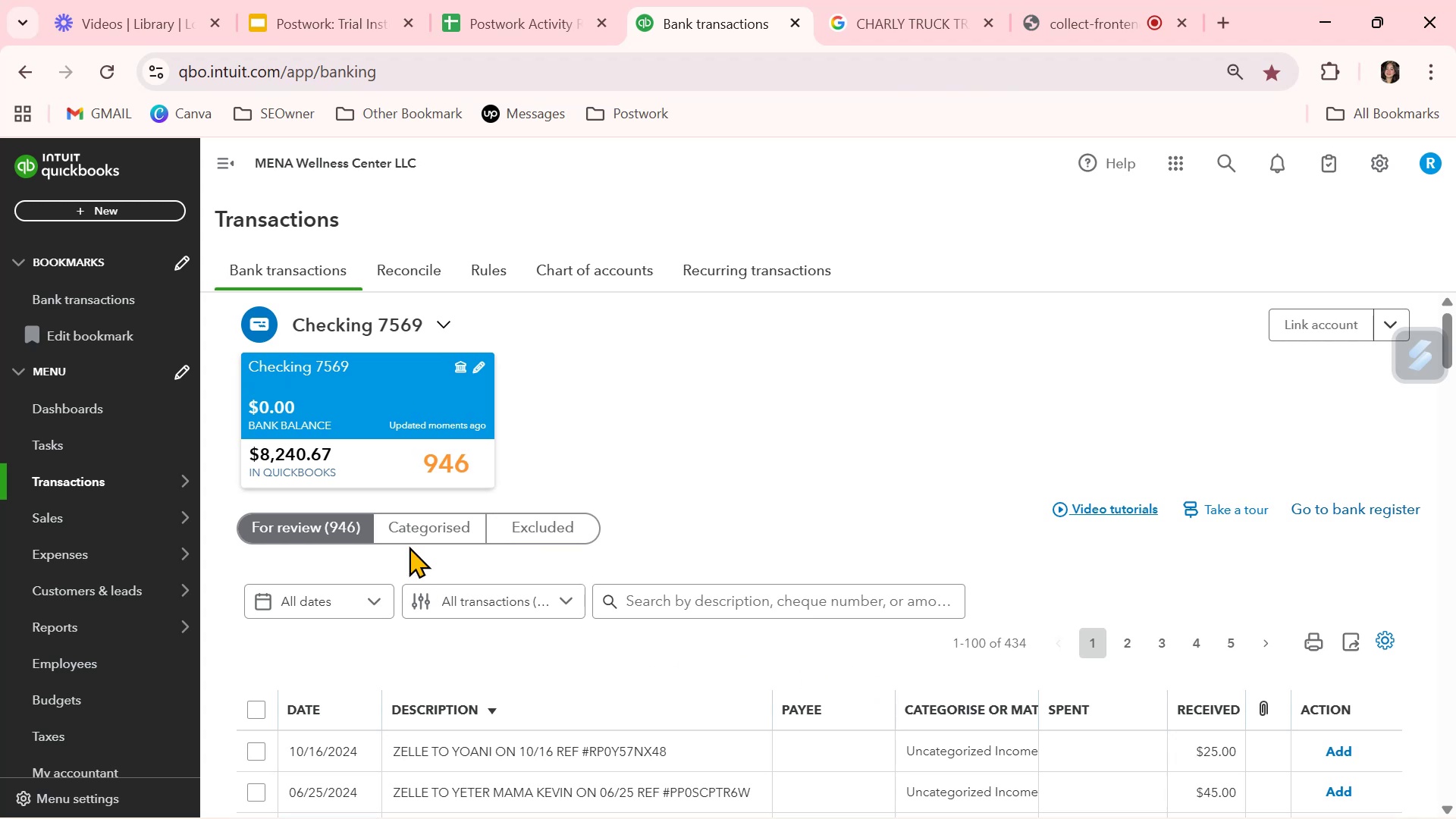 
left_click([435, 528])
 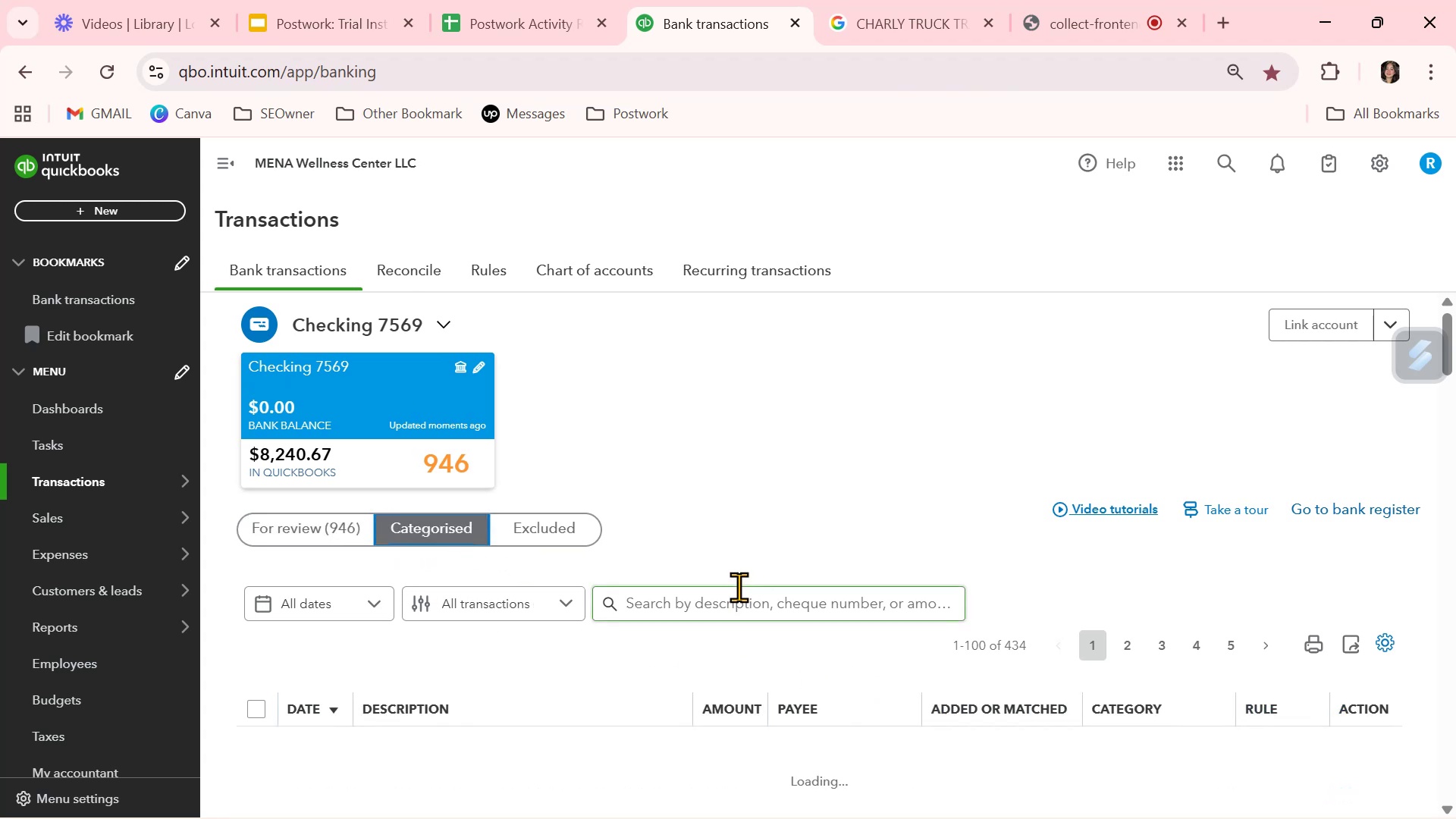 
scroll: coordinate [720, 647], scroll_direction: down, amount: 17.0
 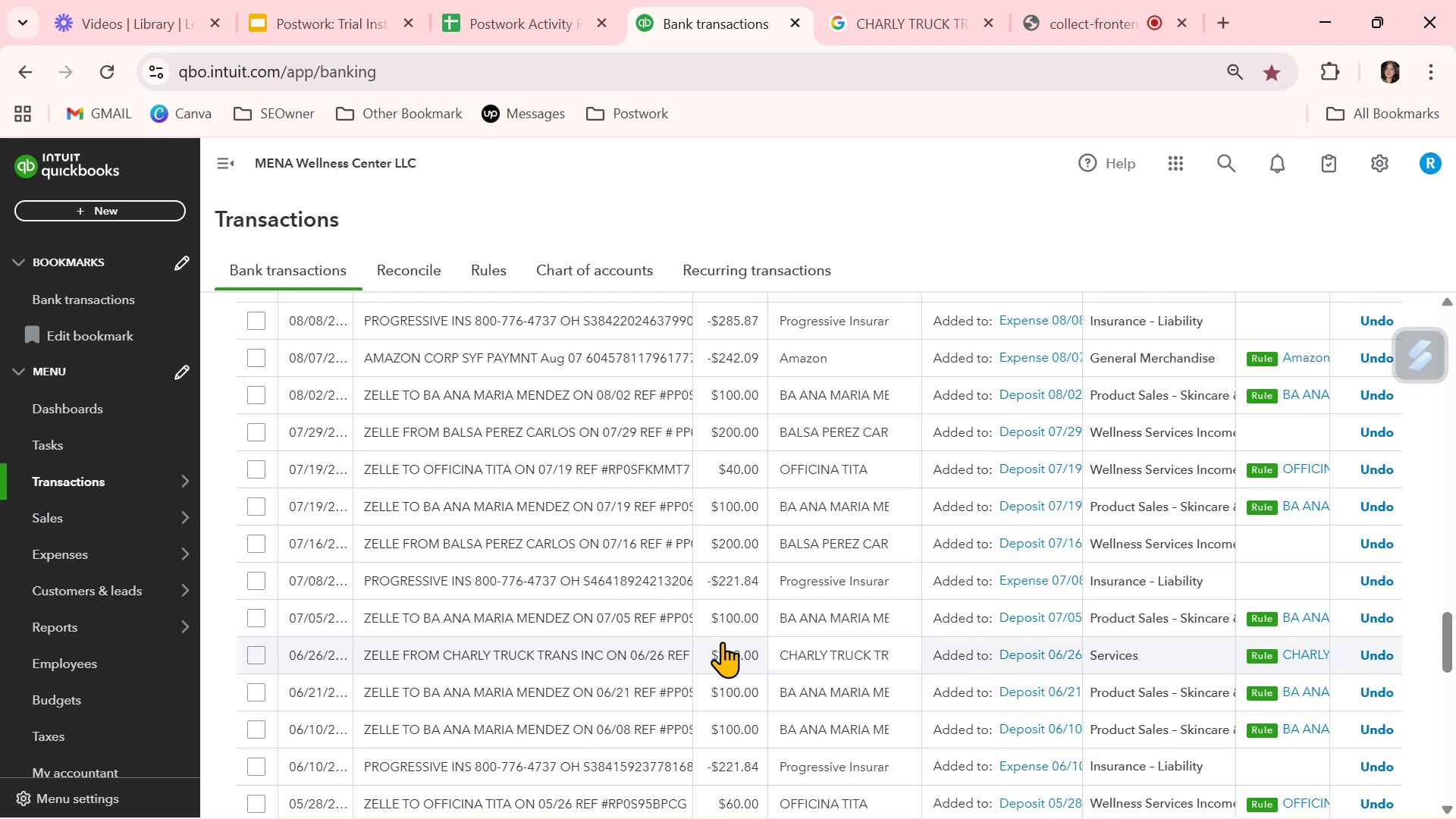 
wait(5.07)
 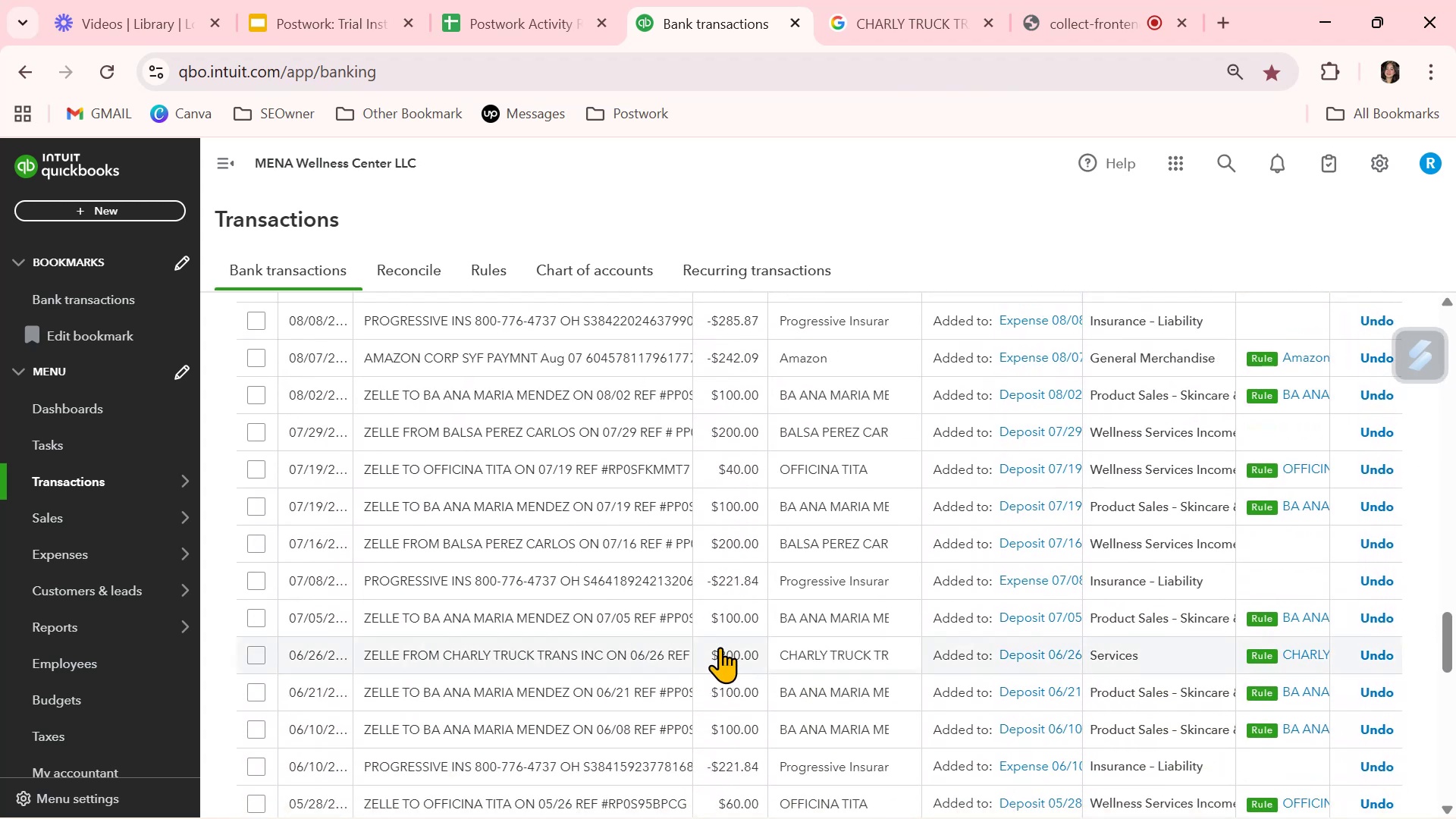 
scroll: coordinate [722, 639], scroll_direction: down, amount: 9.0
 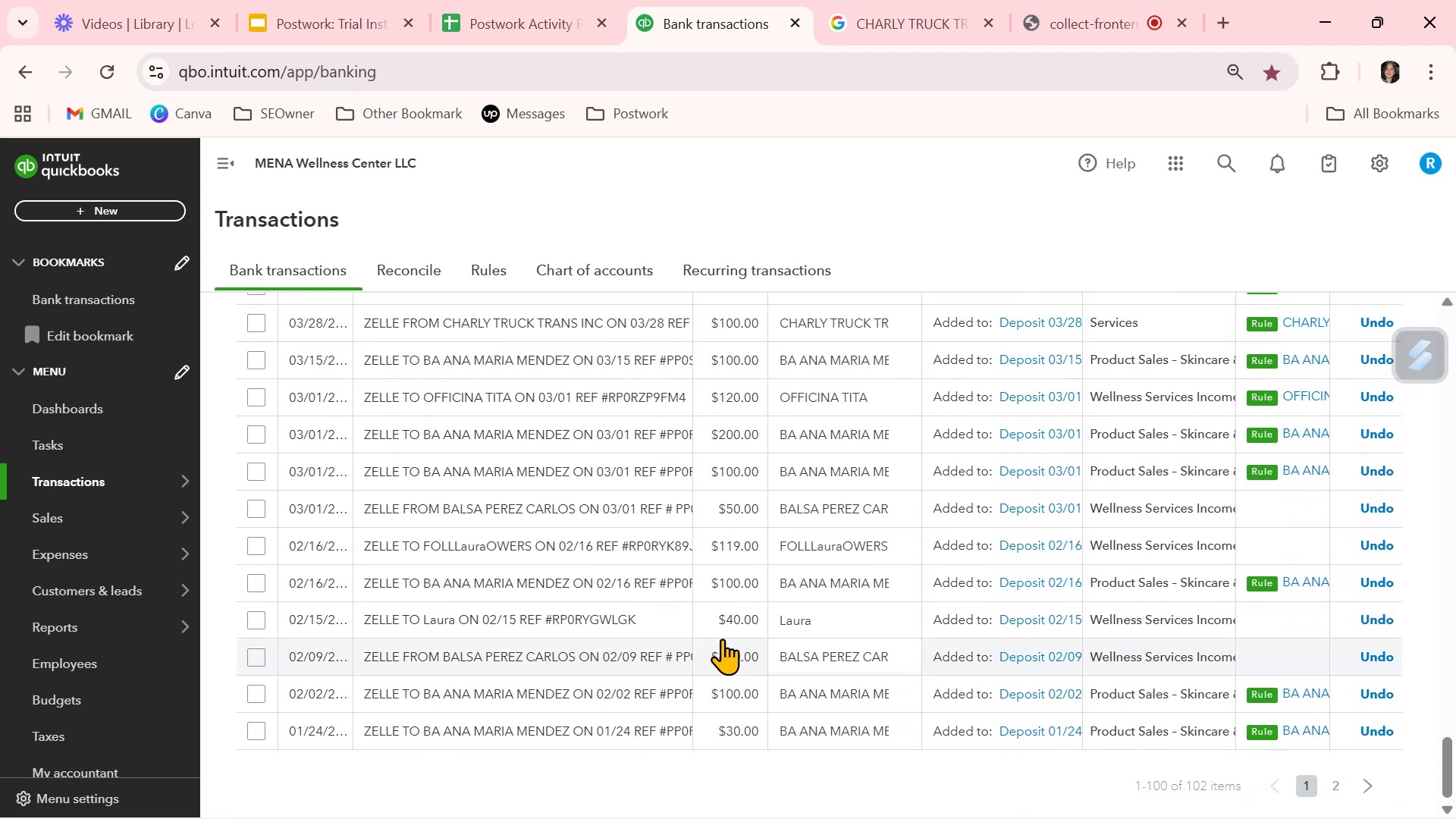 
scroll: coordinate [463, 428], scroll_direction: up, amount: 25.0
 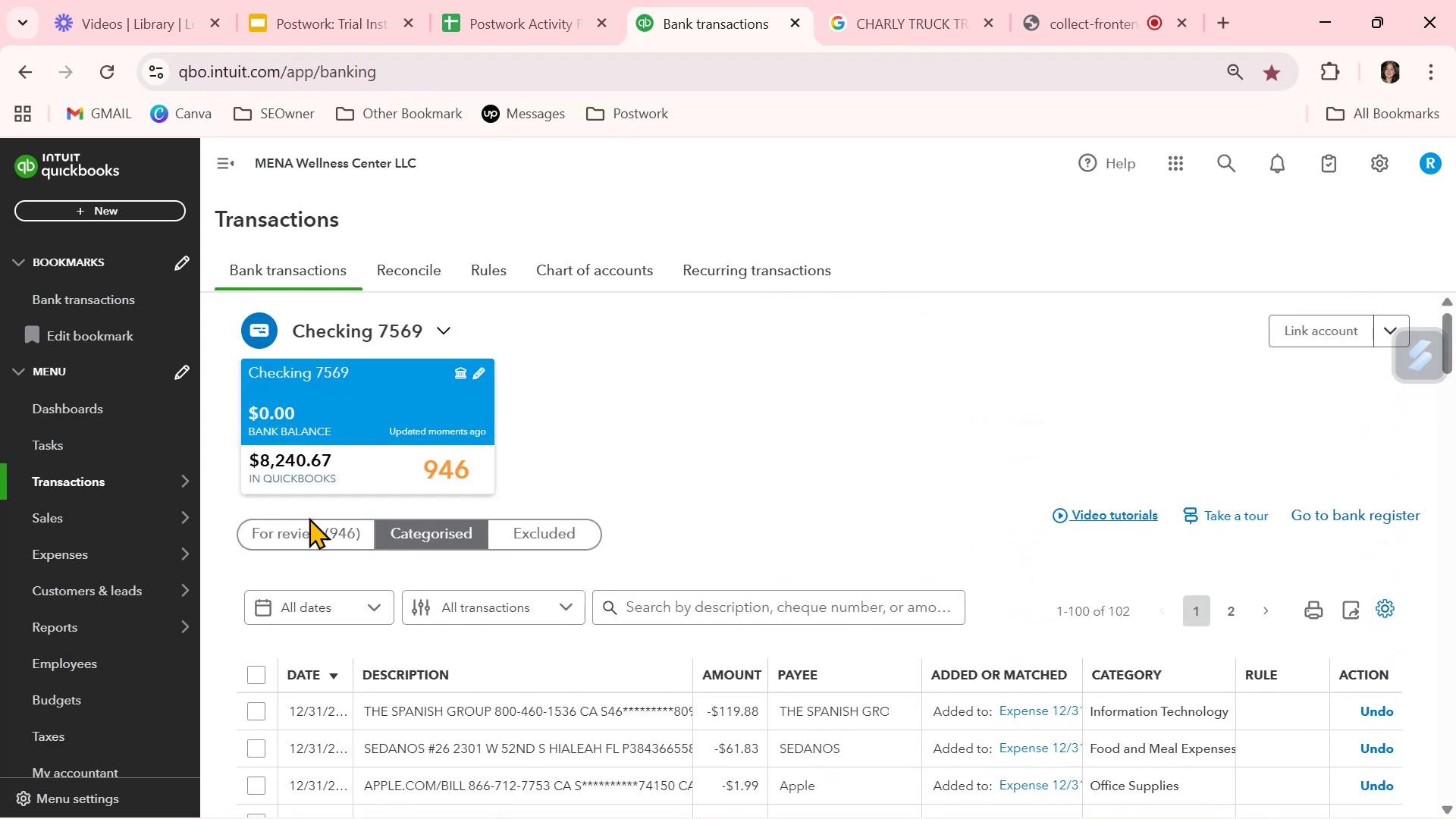 
double_click([309, 530])
 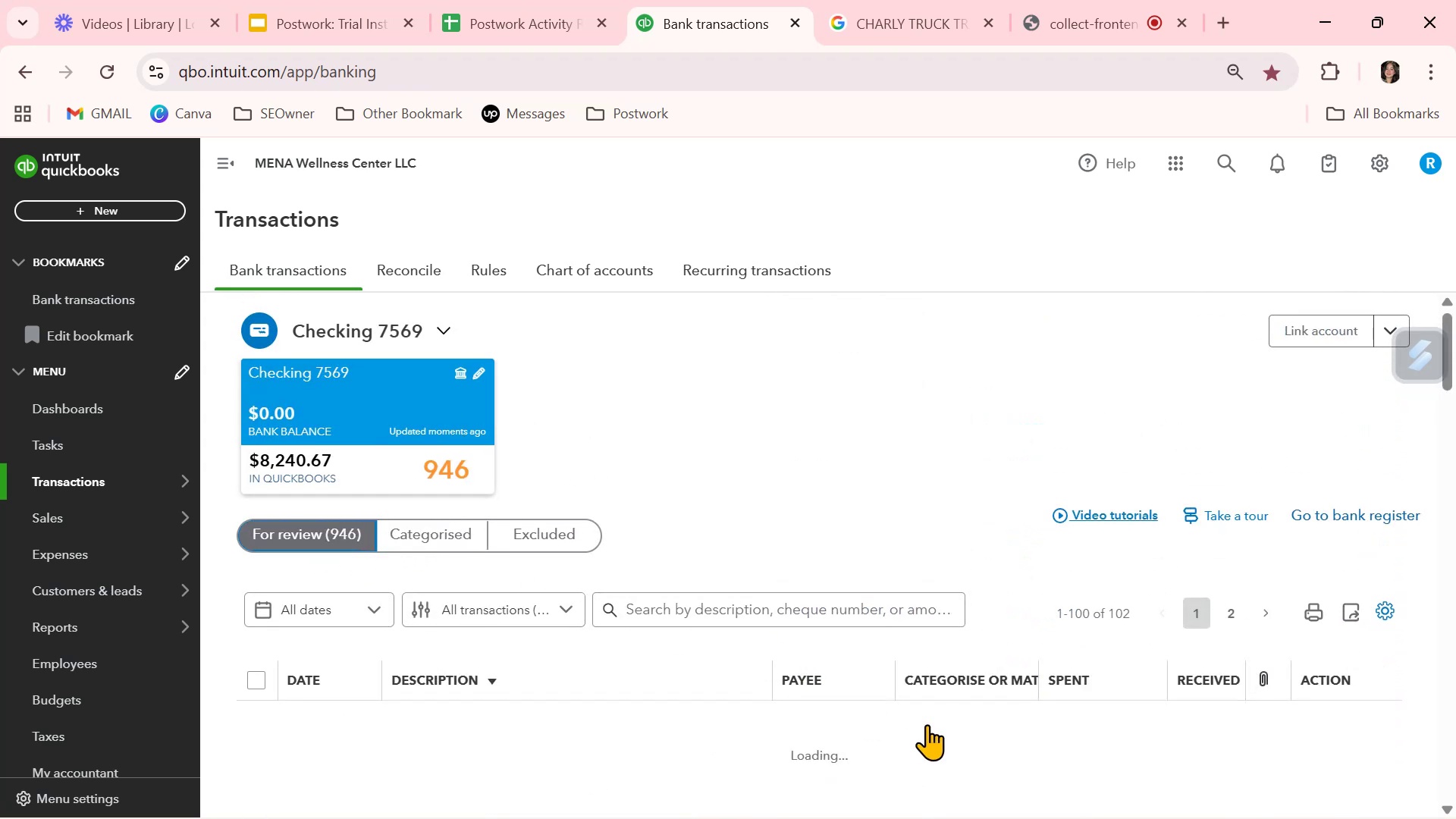 
scroll: coordinate [927, 724], scroll_direction: down, amount: 2.0
 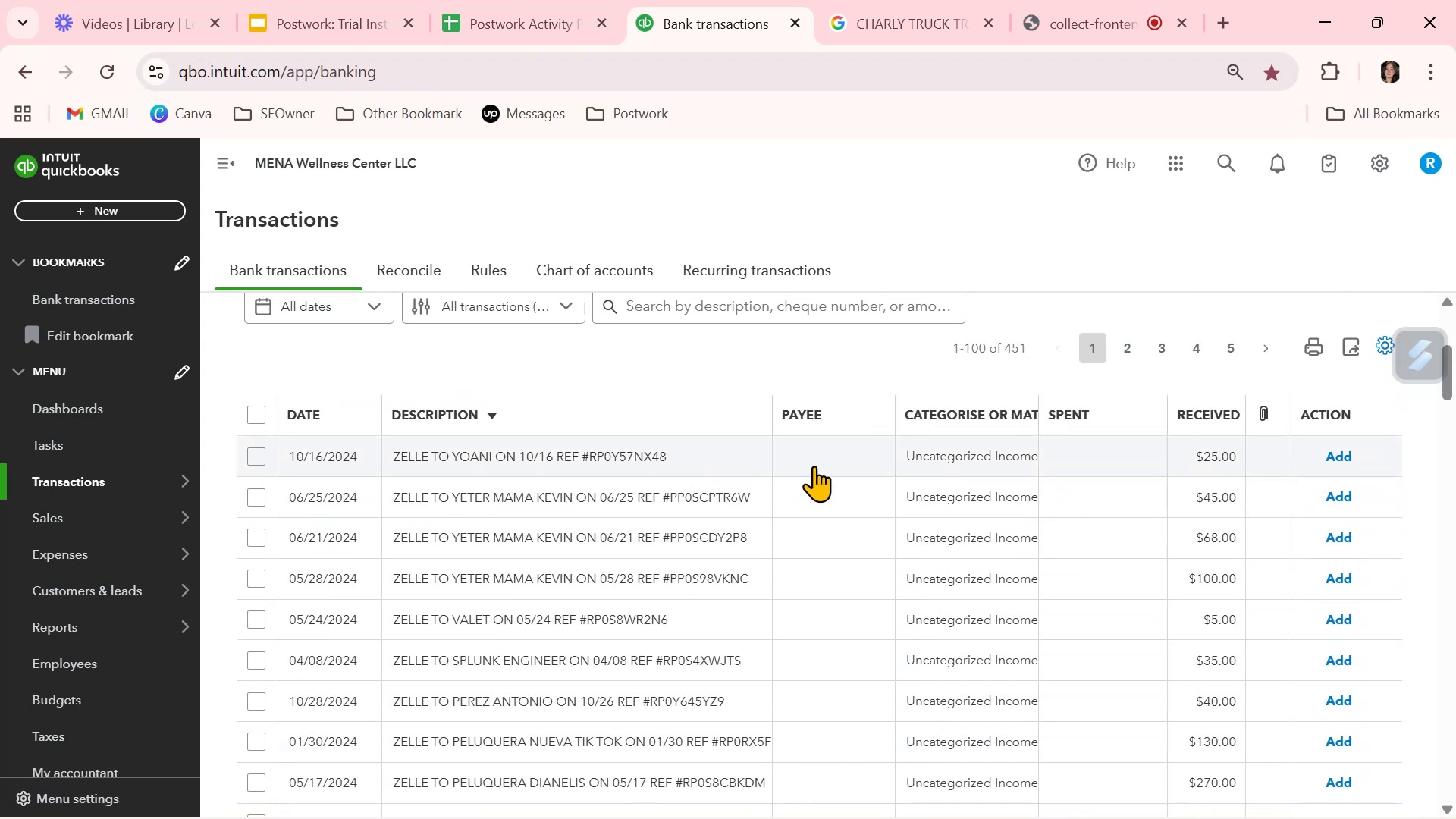 
left_click([818, 462])
 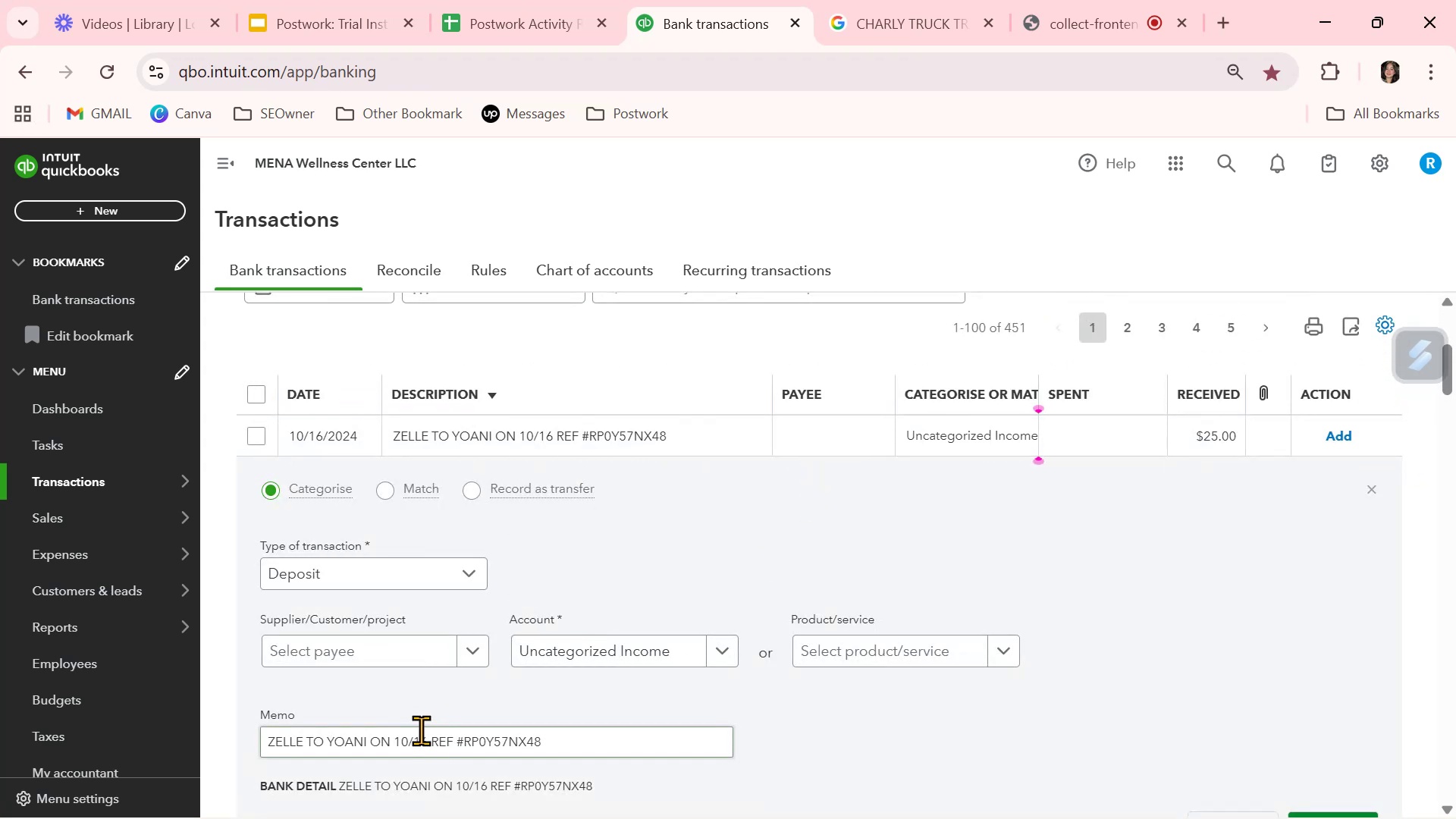 
left_click([351, 740])
 